 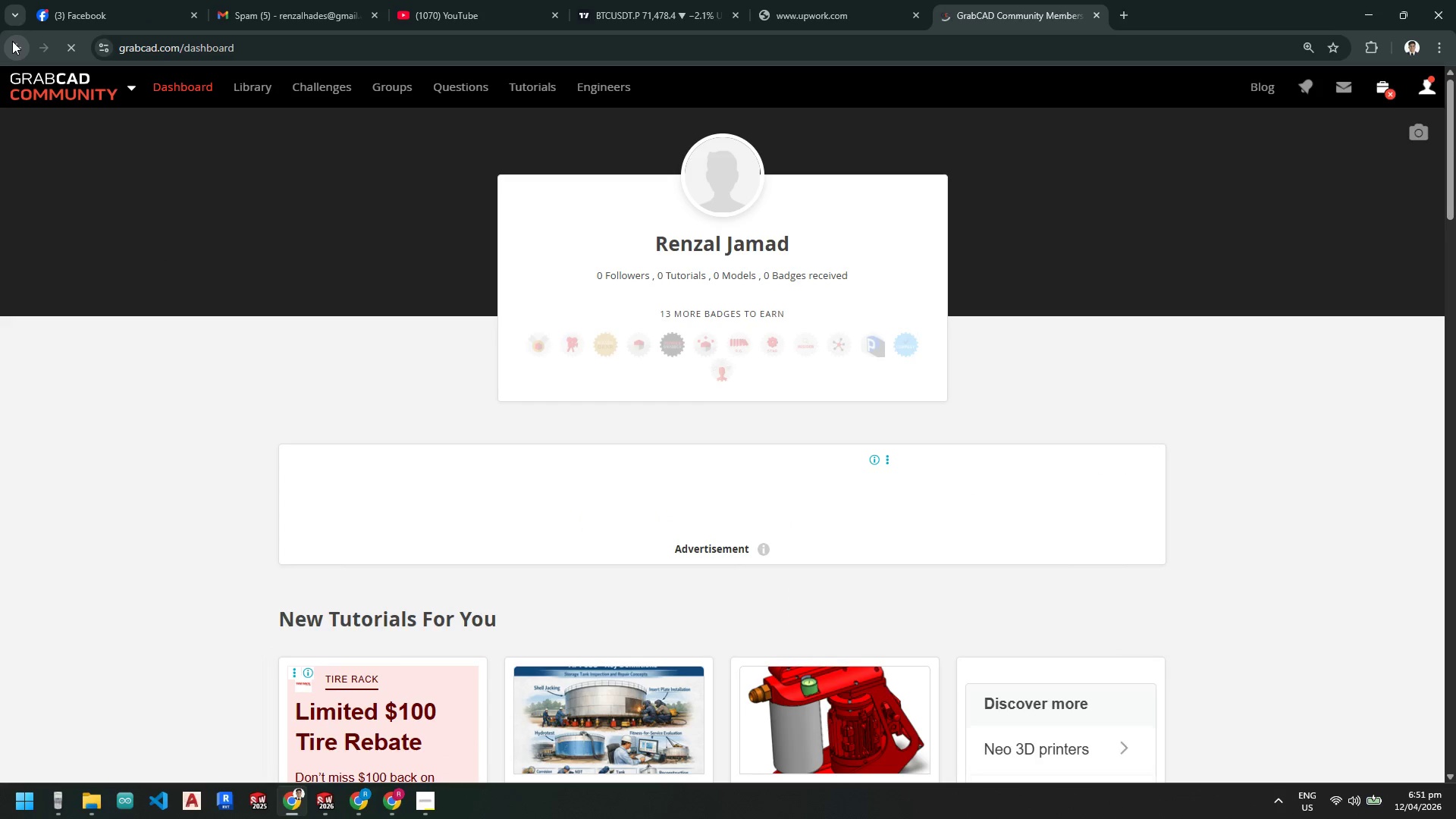 
left_click([14, 47])
 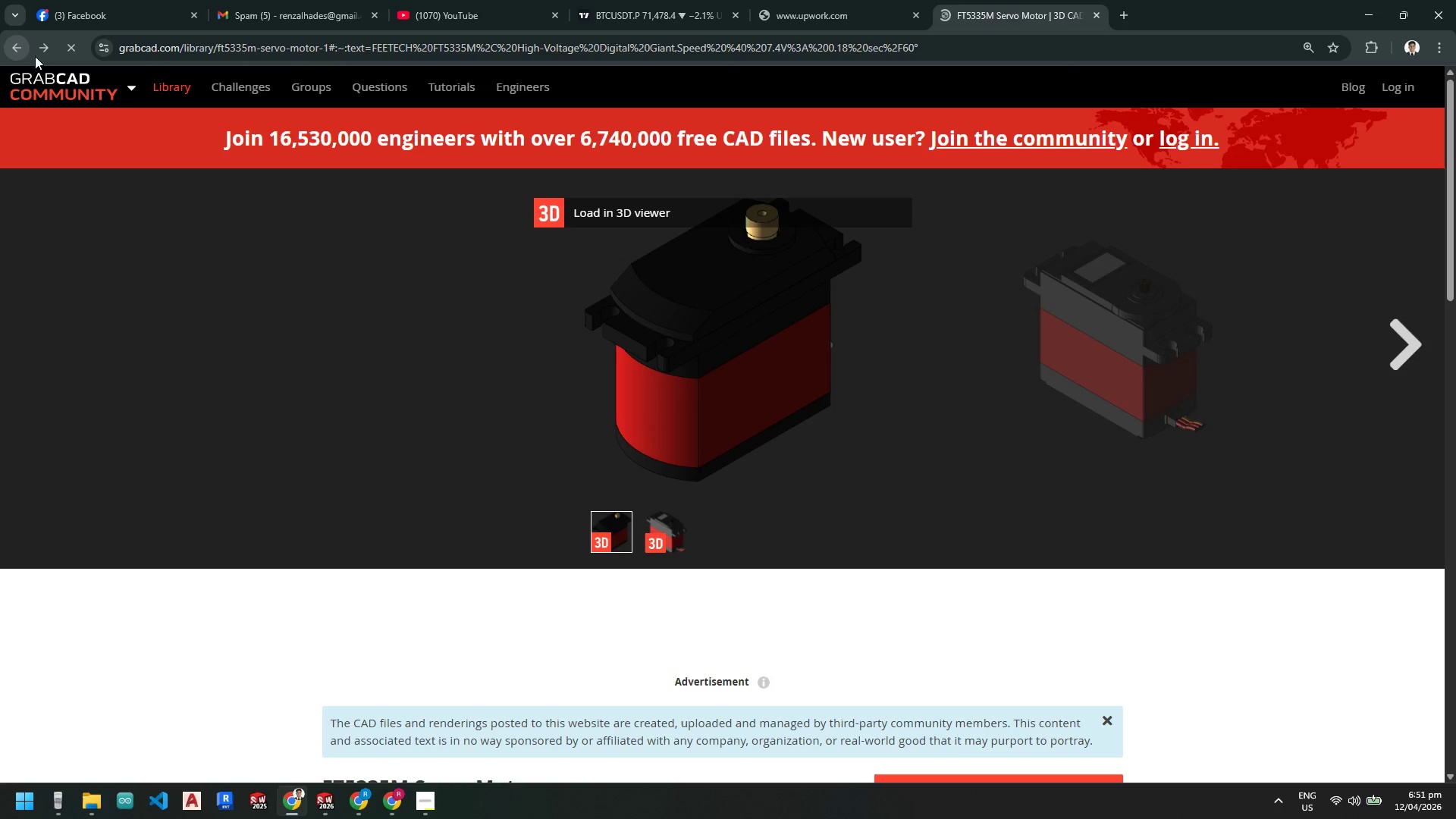 
scroll: coordinate [915, 671], scroll_direction: down, amount: 3.0
 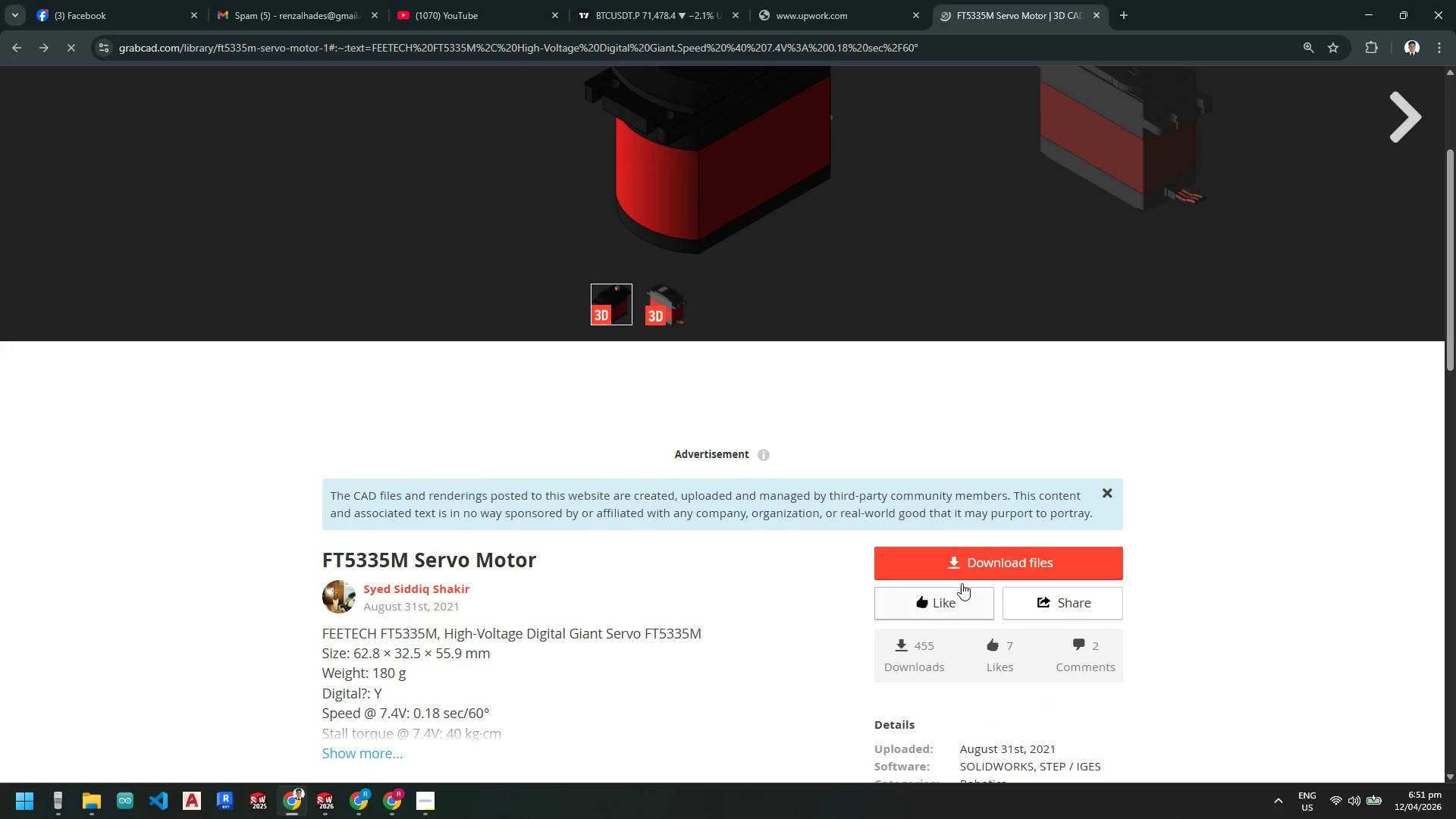 
left_click([969, 557])
 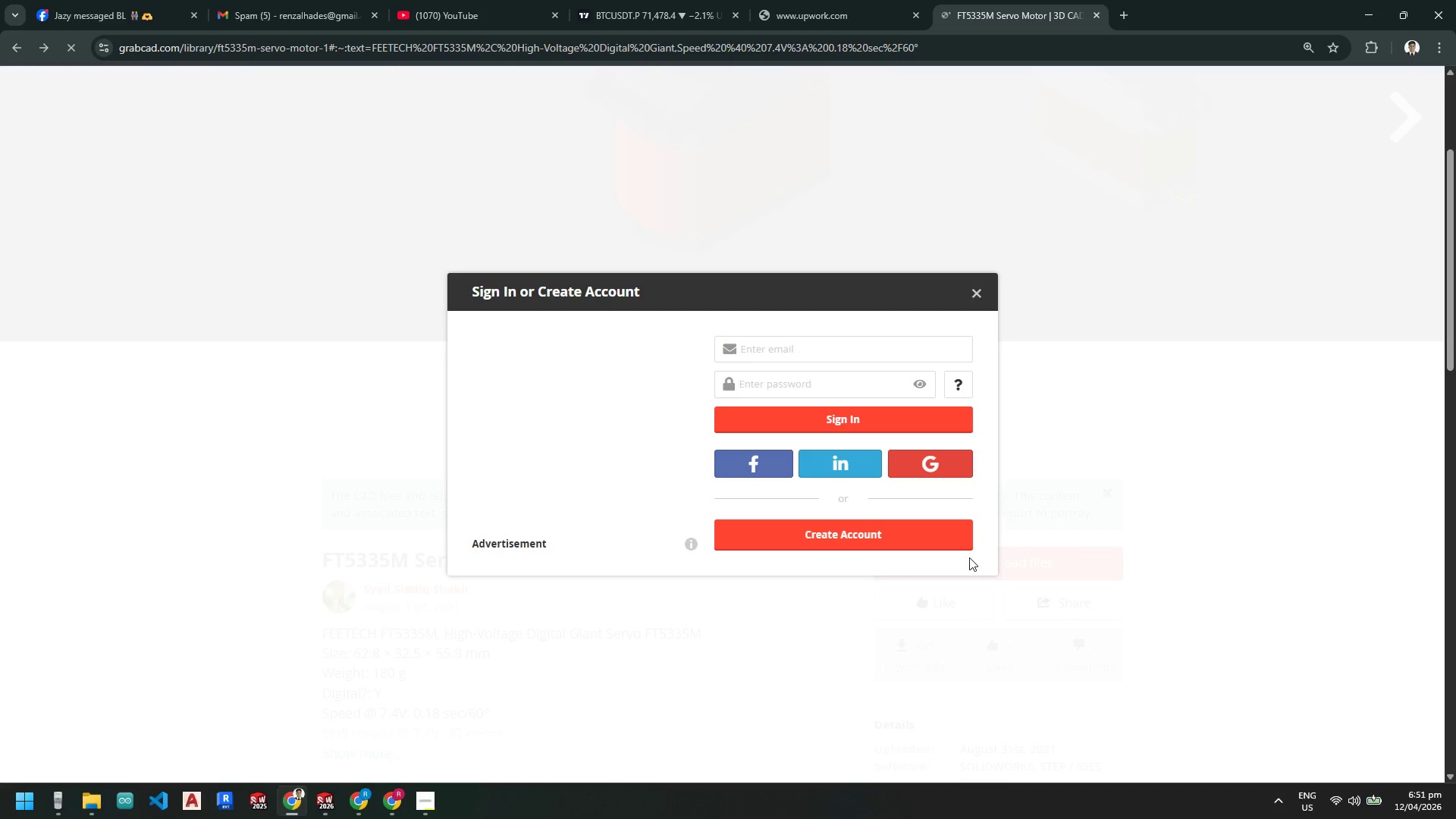 
left_click([937, 471])
 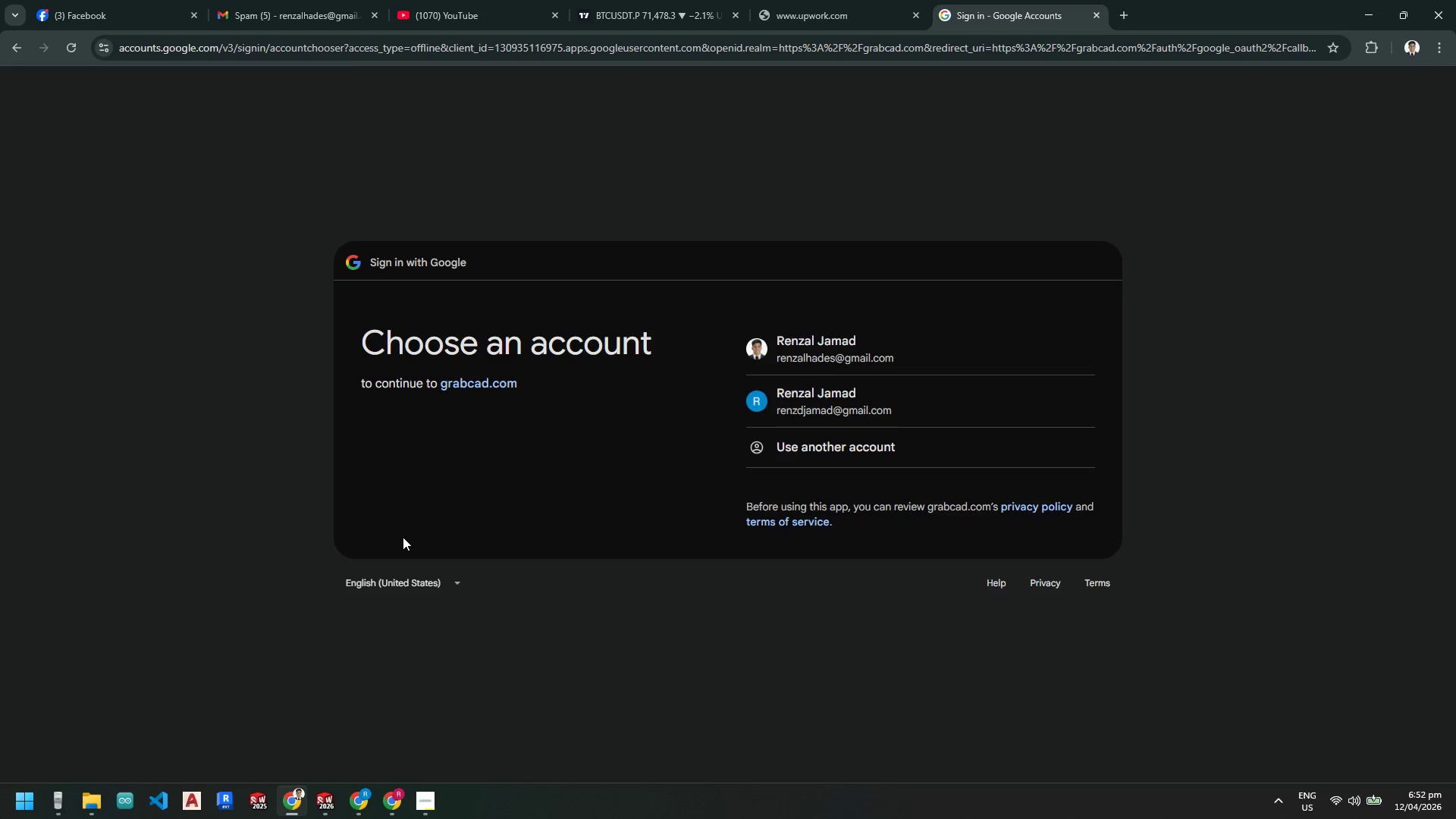 
wait(22.0)
 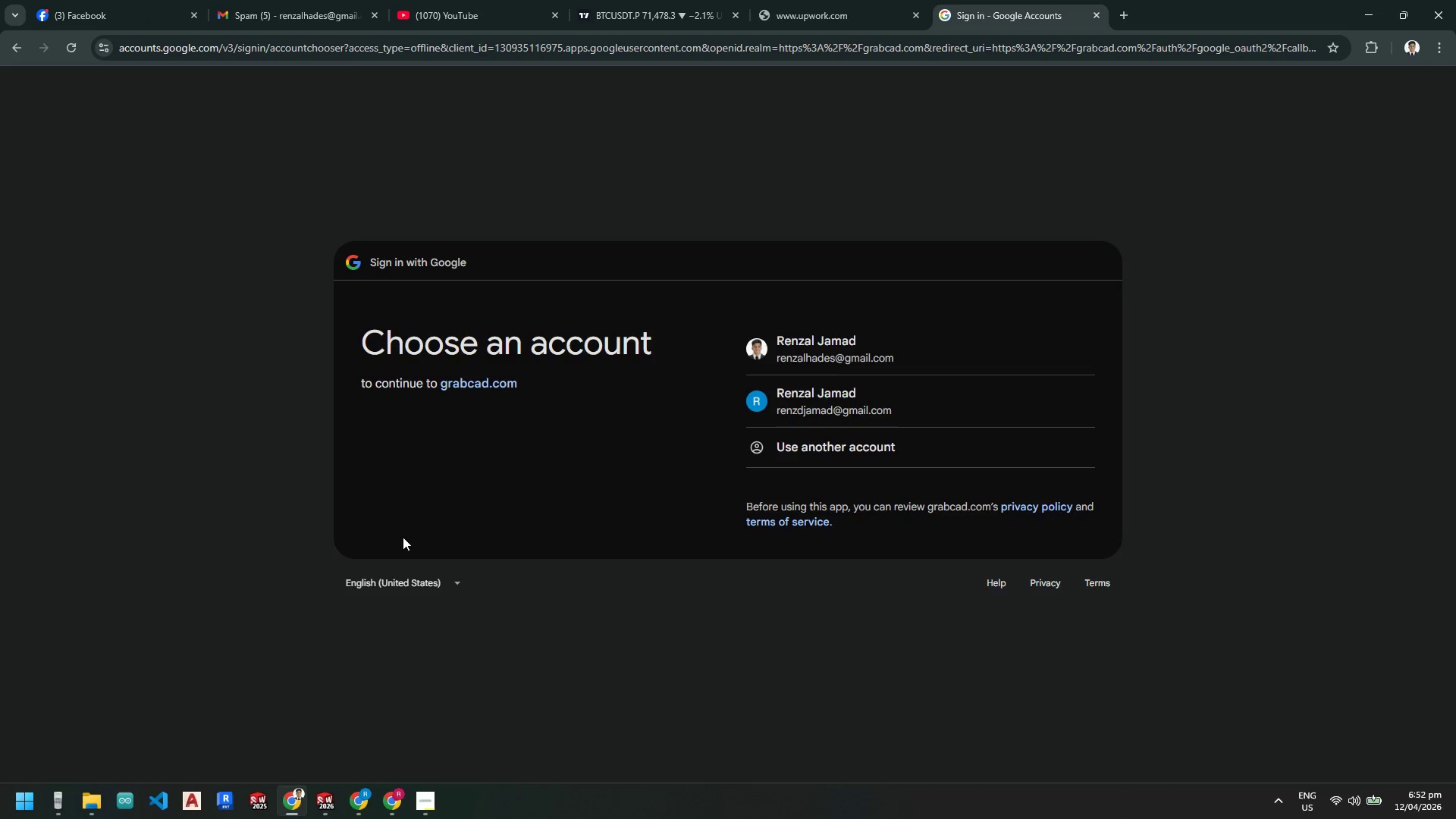 
left_click([136, 5])
 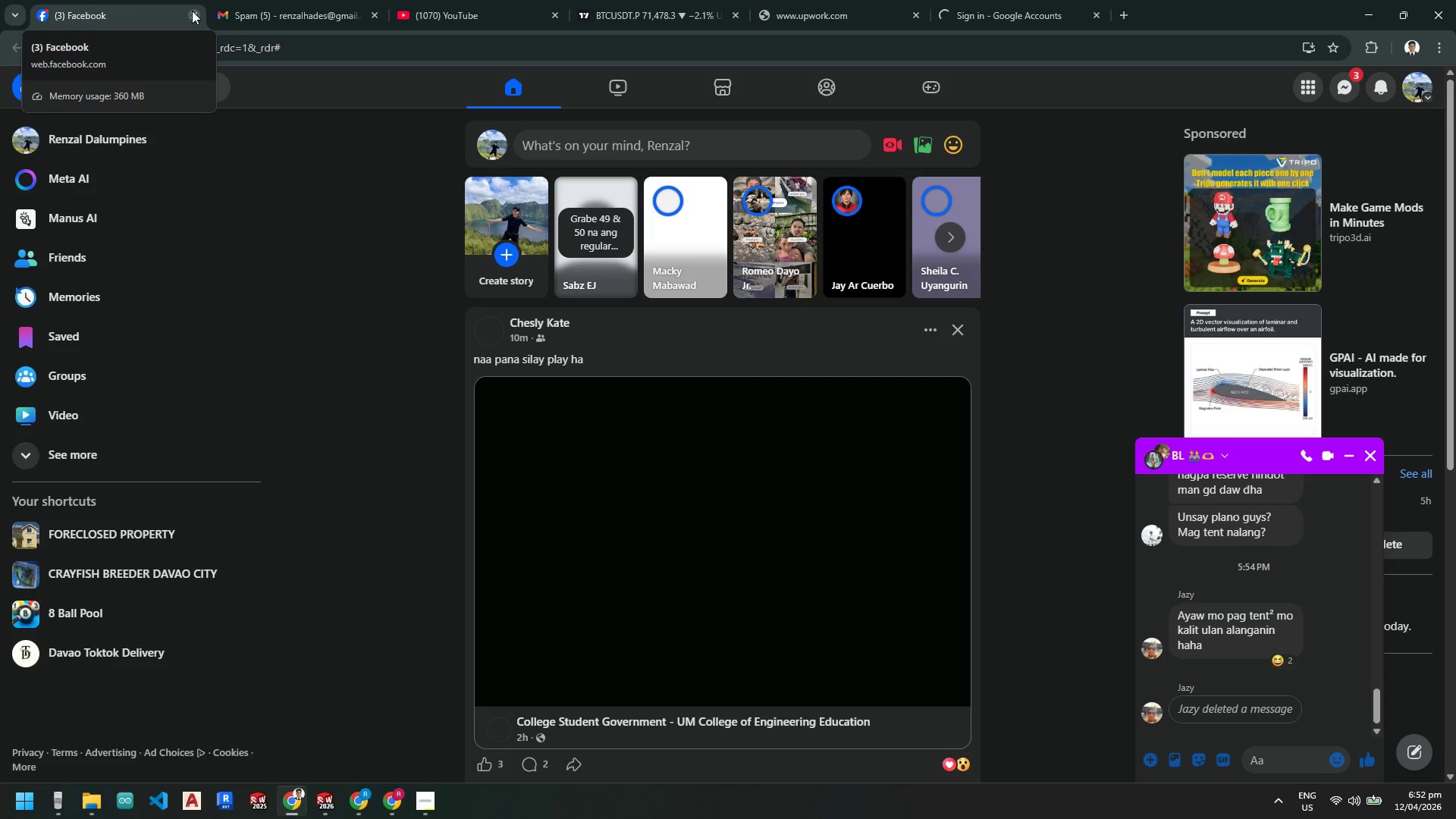 
wait(6.17)
 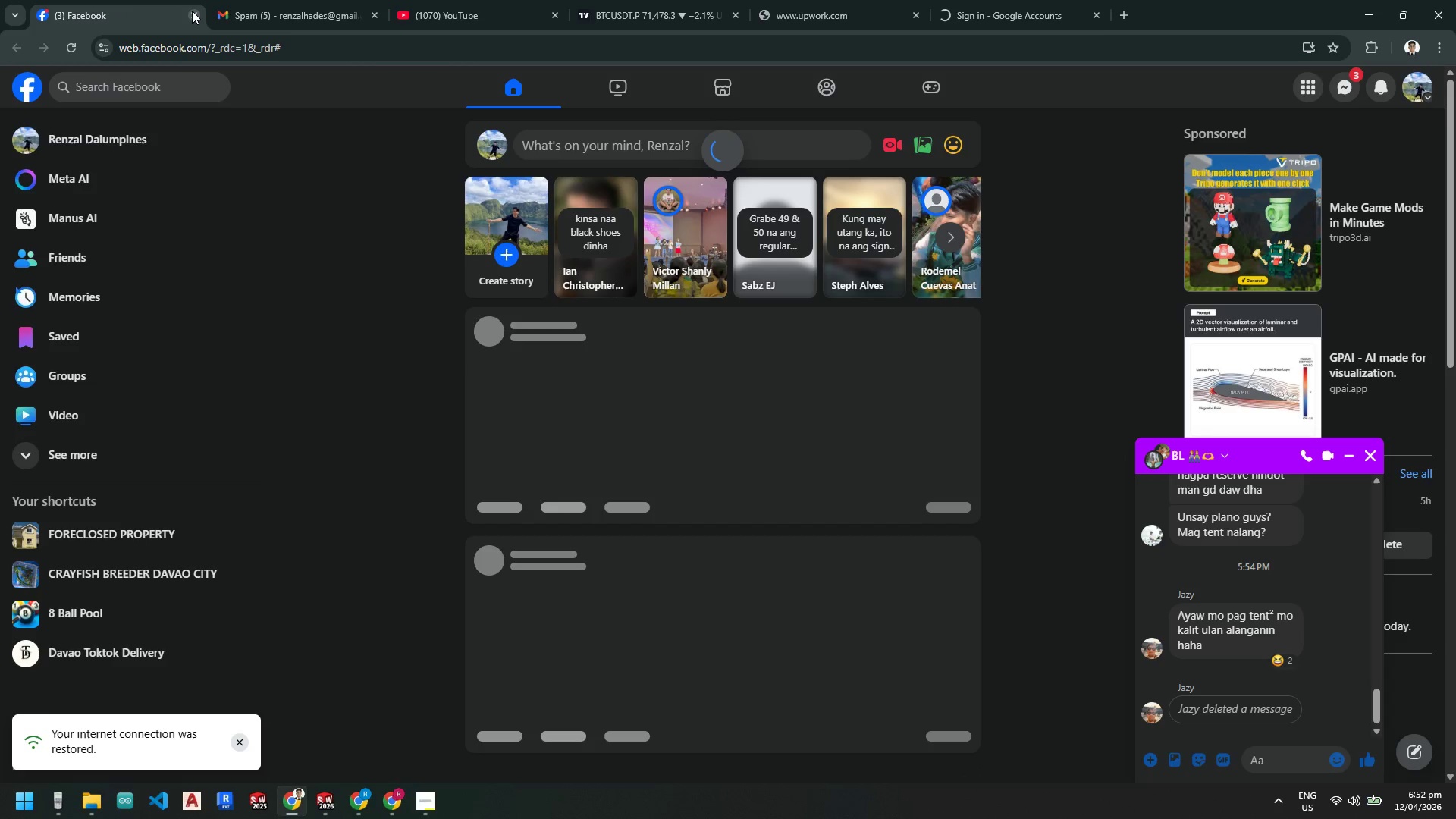 
left_click([192, 11])
 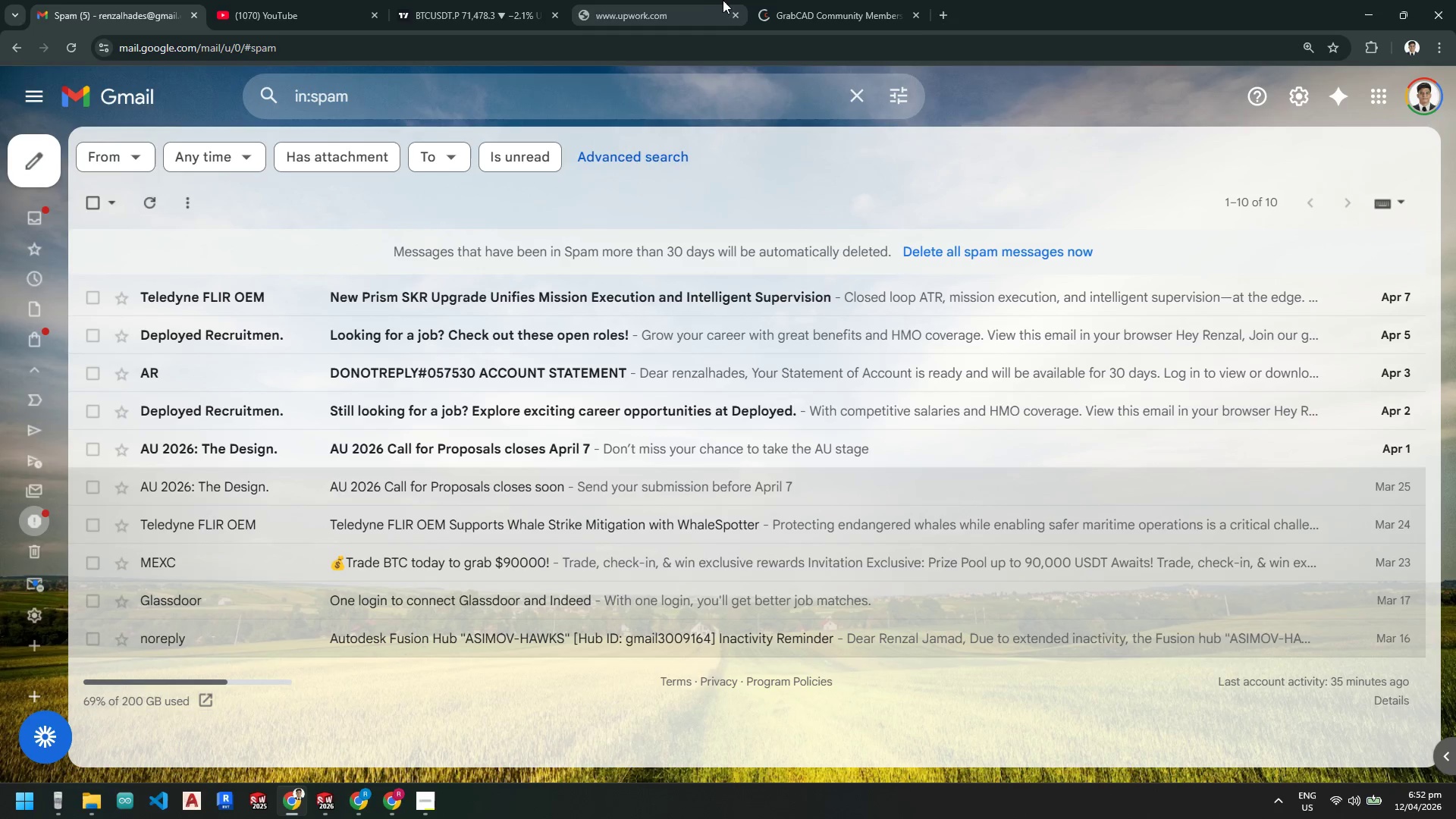 
left_click([805, 8])
 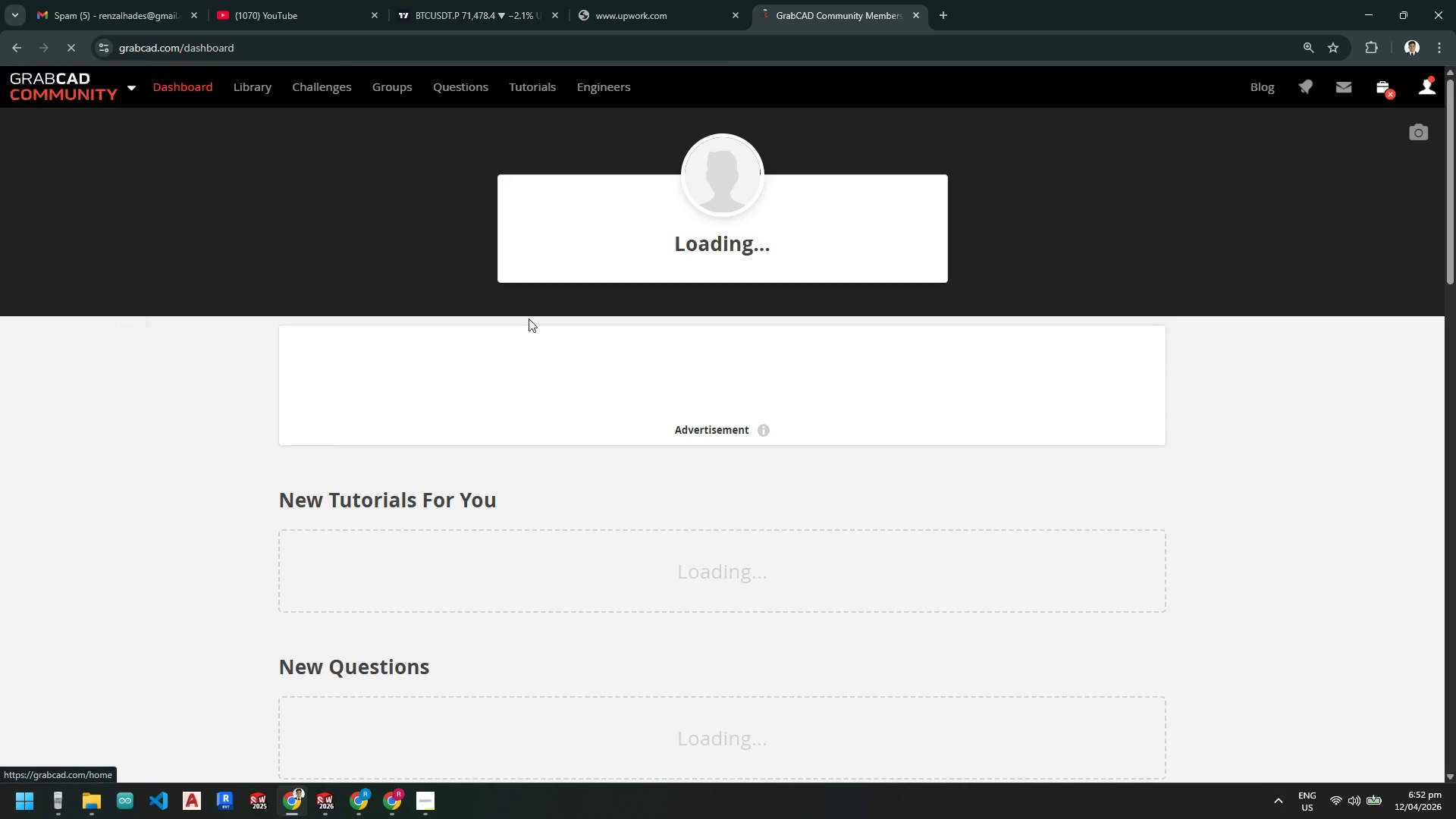 
left_click([176, 495])
 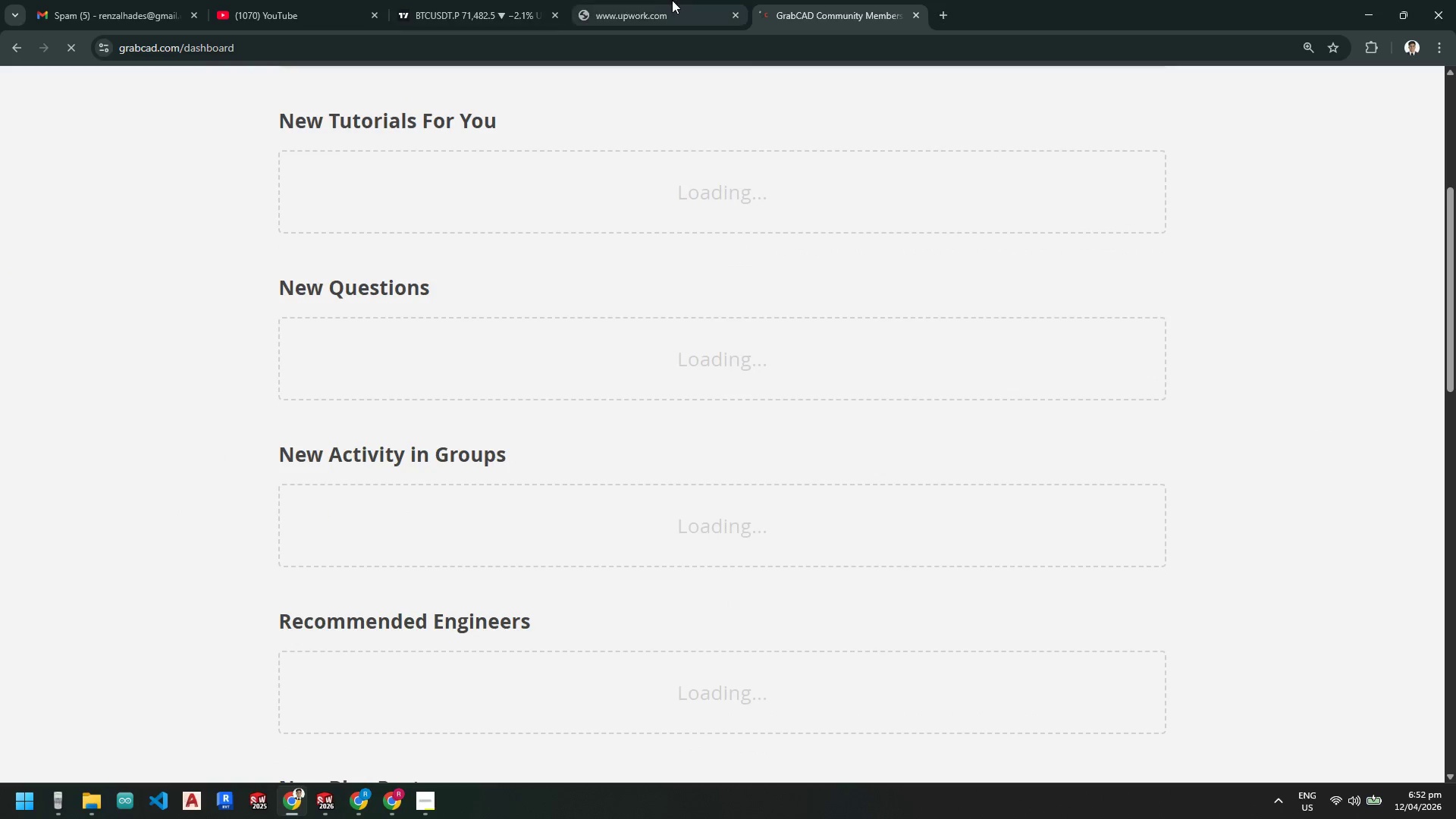 
scroll: coordinate [209, 505], scroll_direction: down, amount: 5.0
 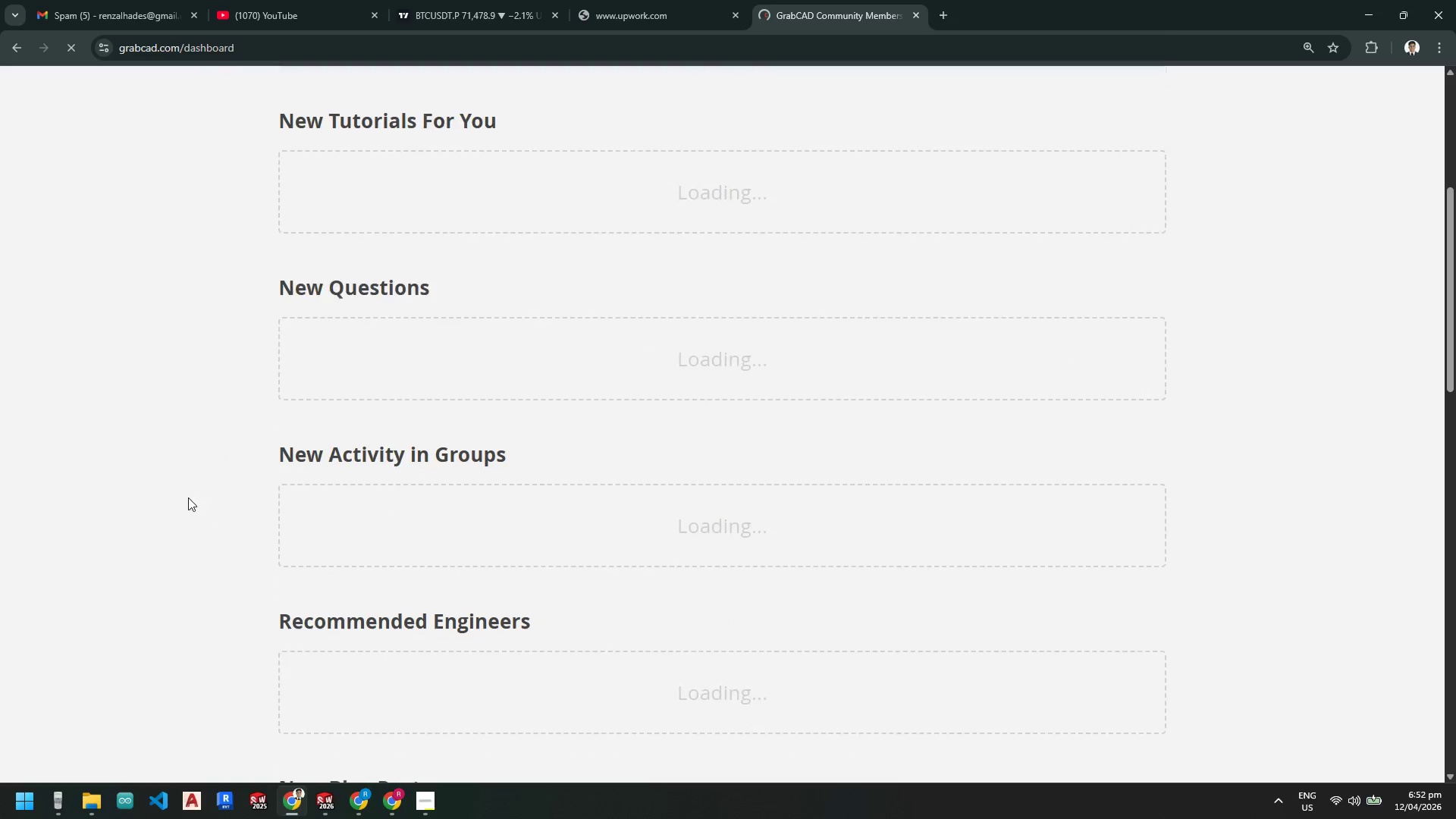 
left_click([678, 7])
 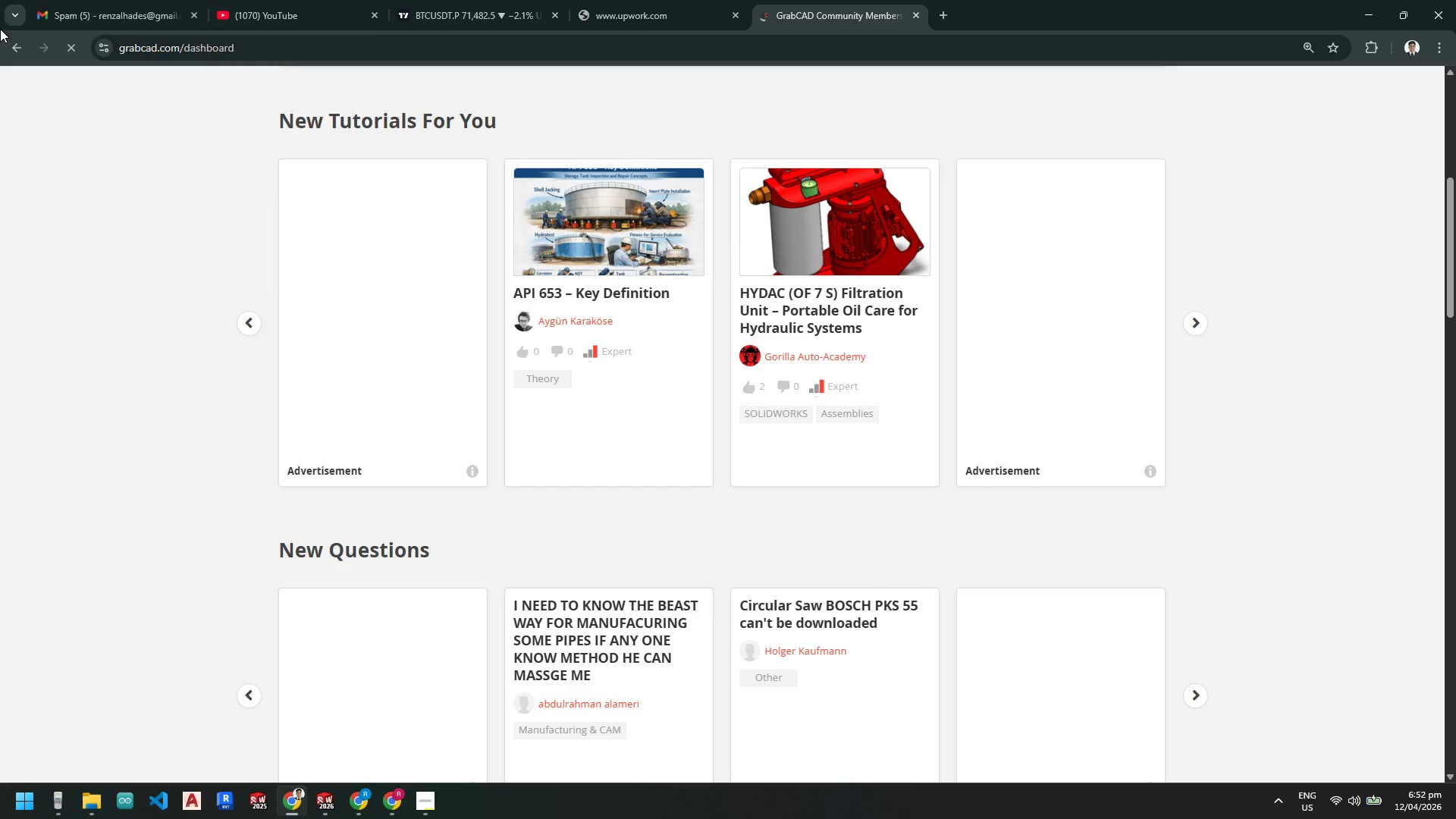 
left_click([17, 42])
 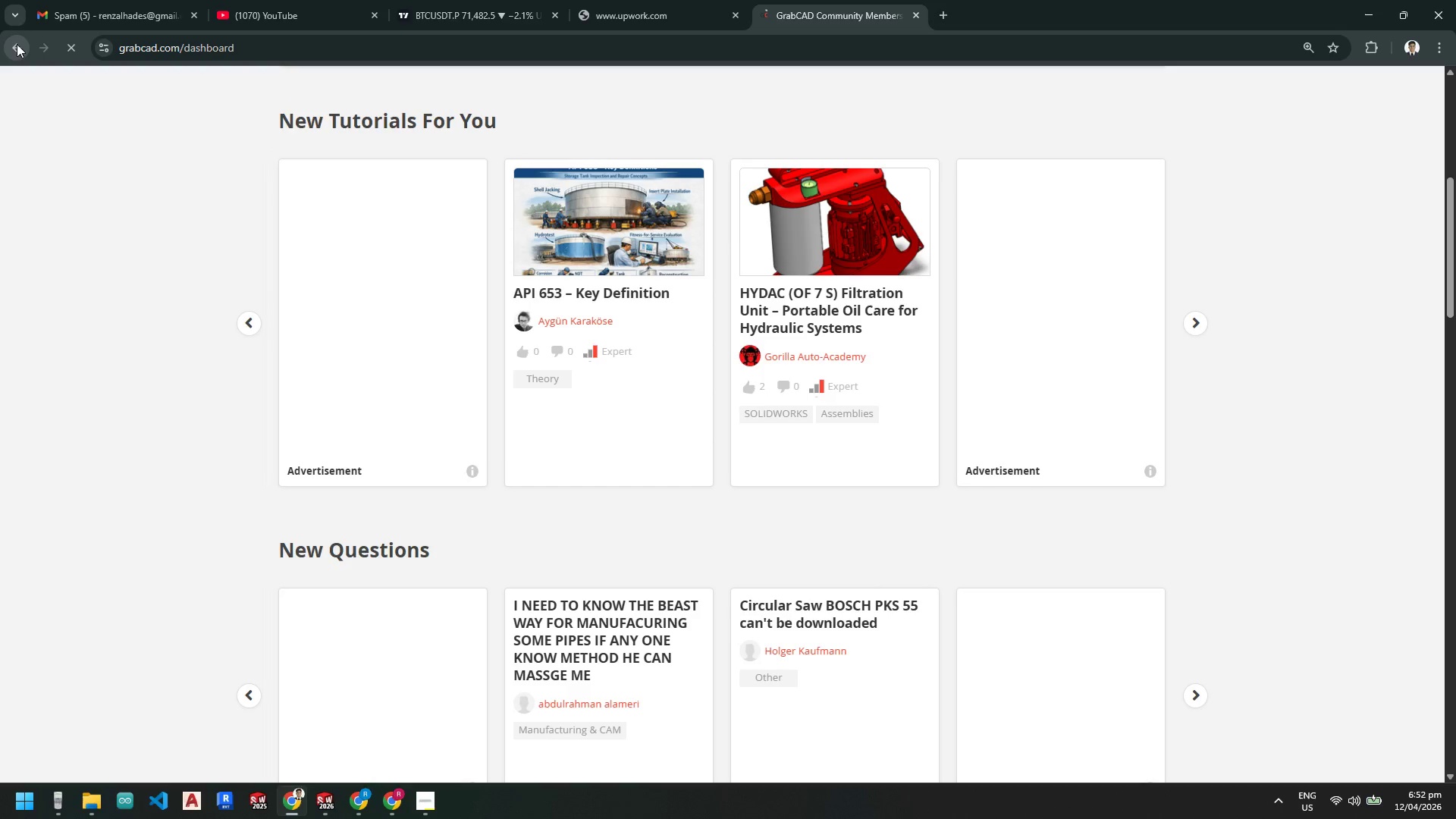 
left_click([17, 45])
 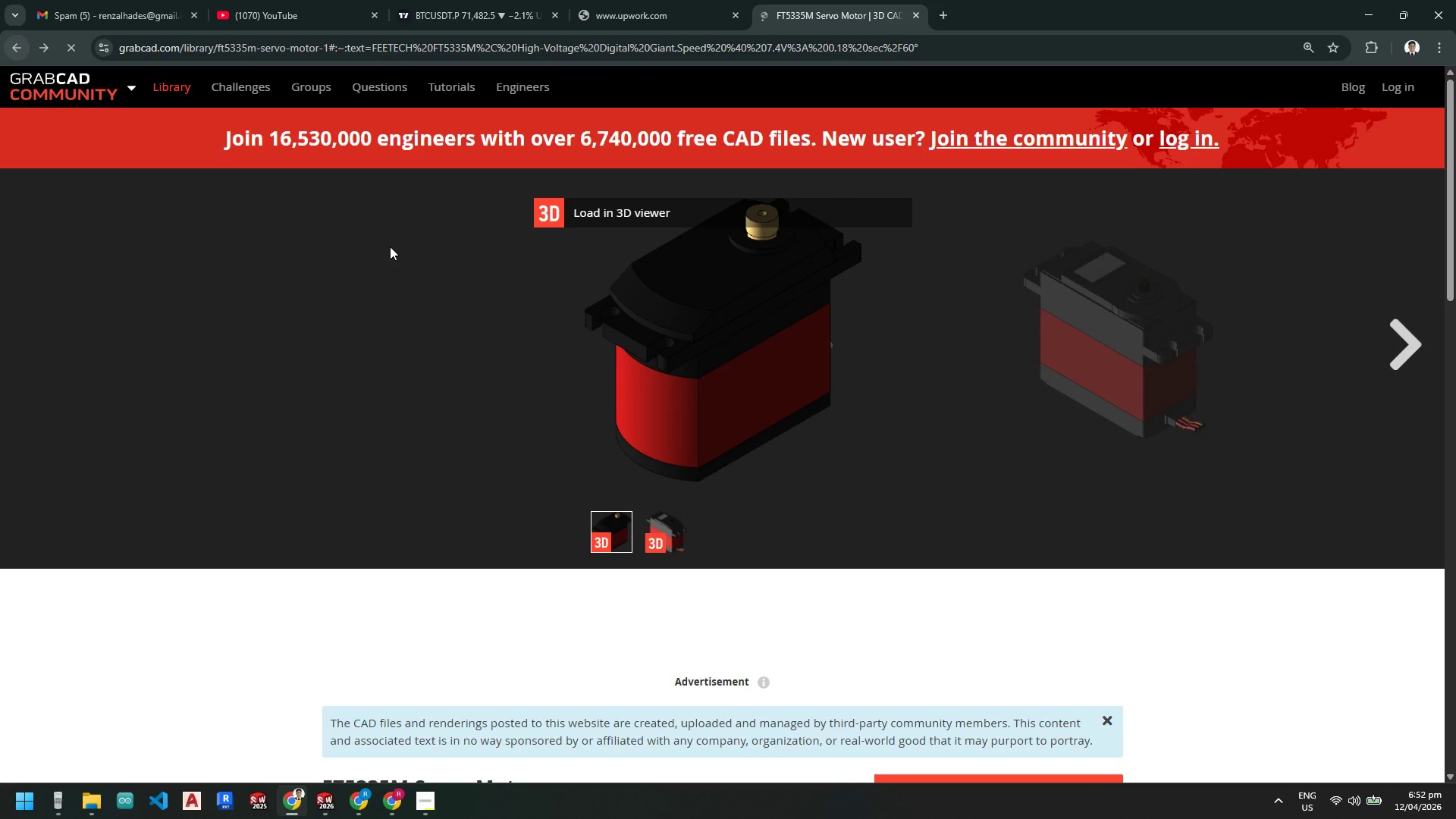 
scroll: coordinate [865, 539], scroll_direction: down, amount: 3.0
 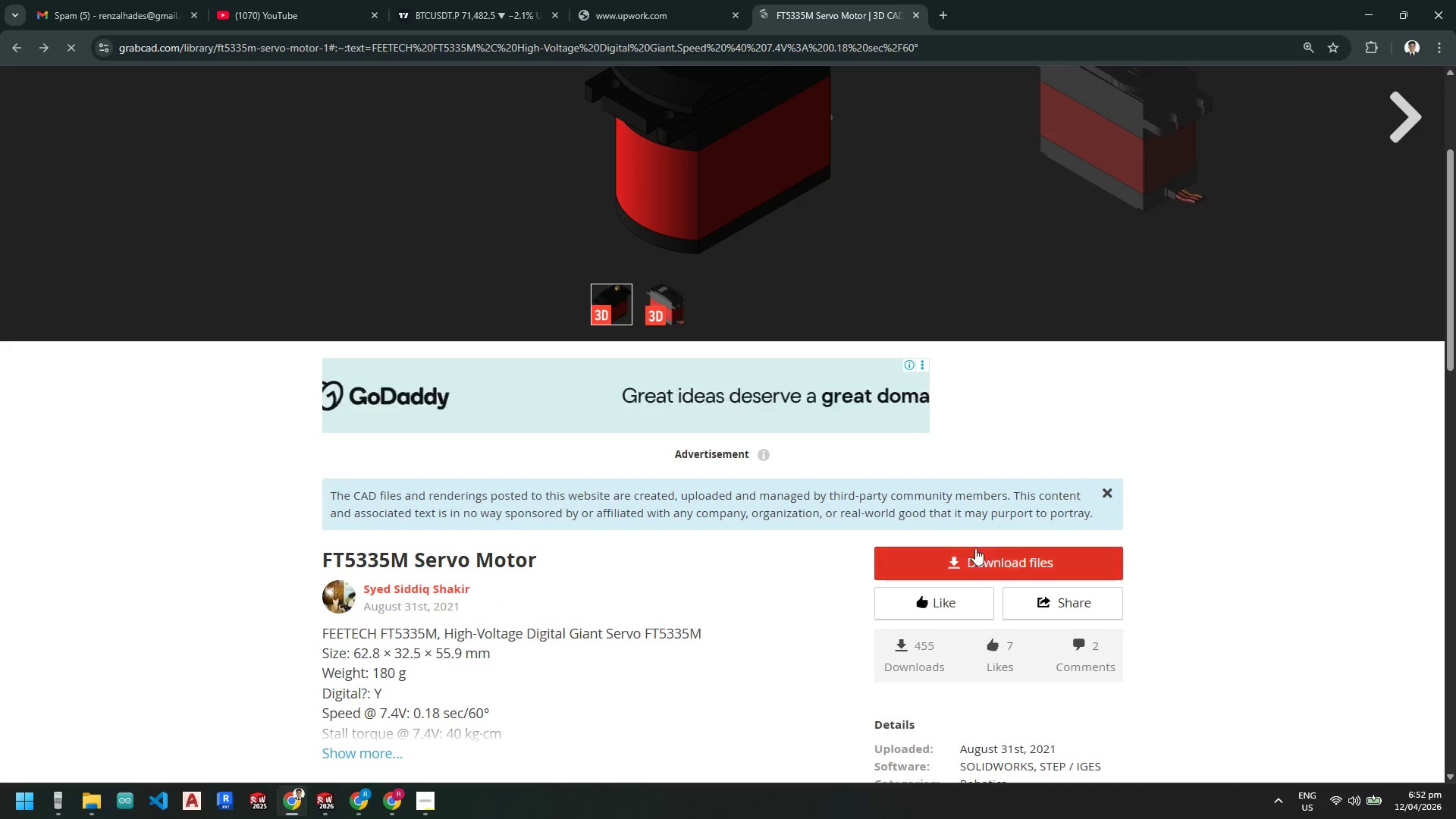 
scroll: coordinate [1064, 566], scroll_direction: up, amount: 7.0
 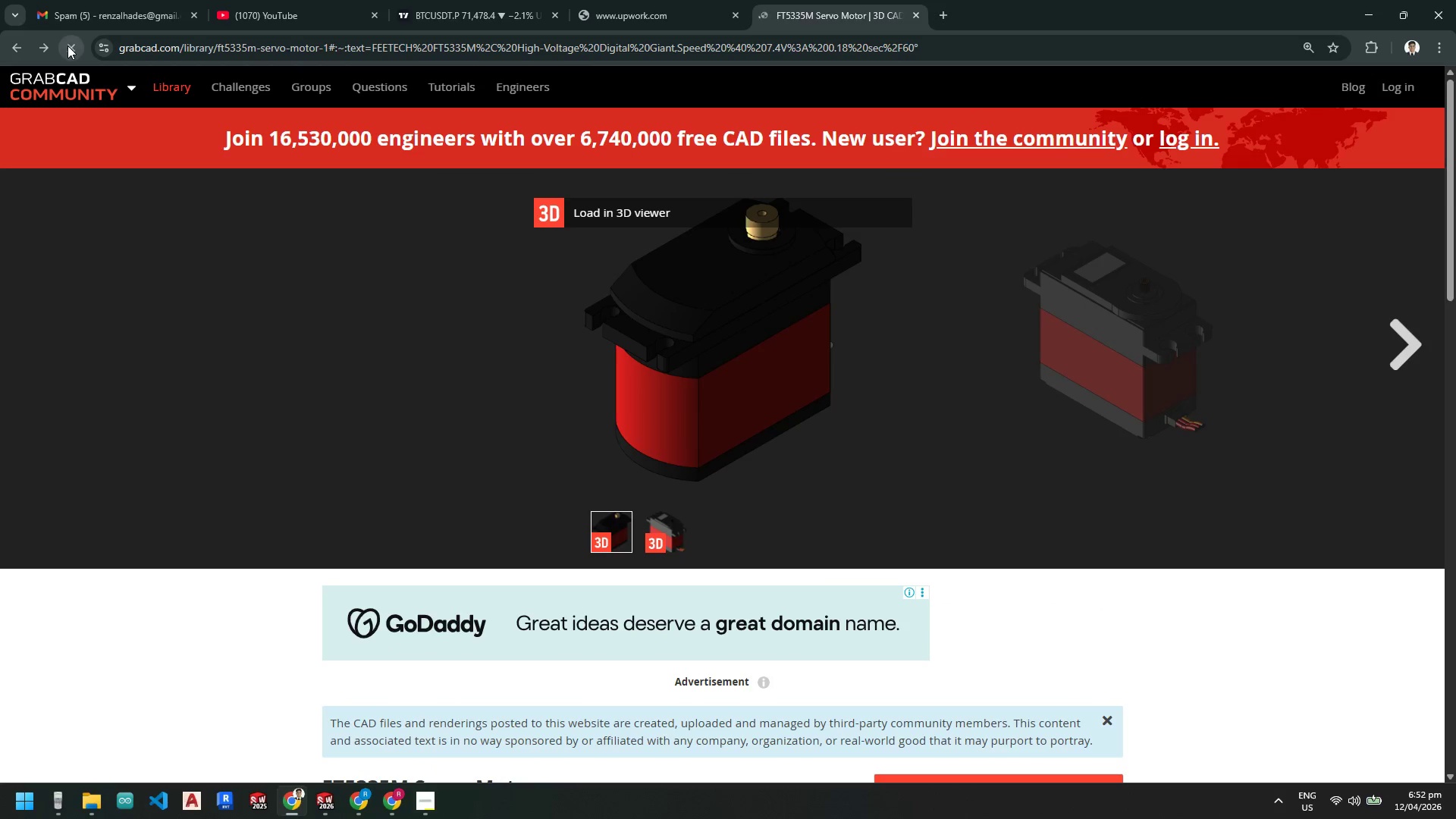 
scroll: coordinate [886, 555], scroll_direction: down, amount: 3.0
 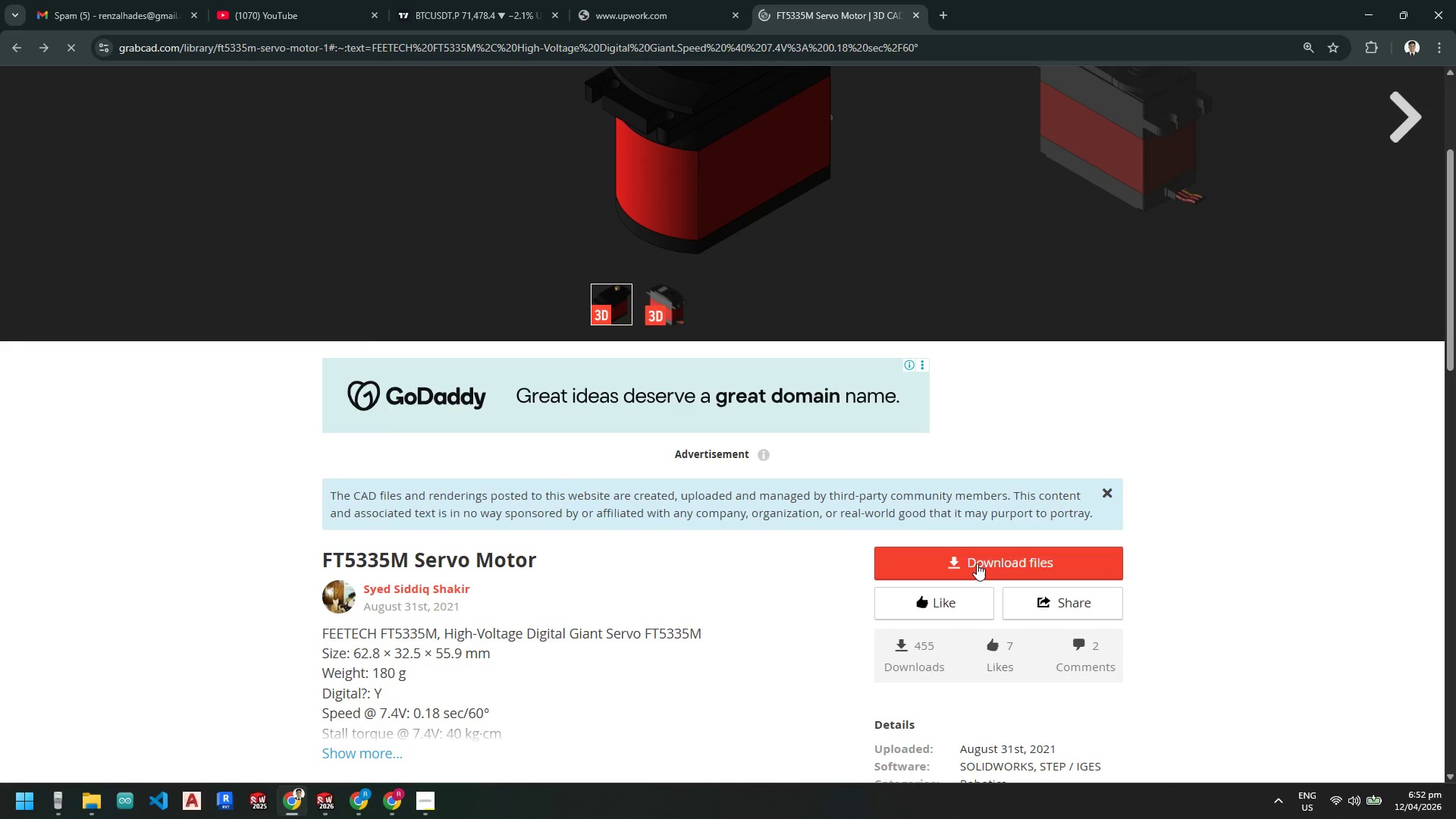 
left_click([977, 563])
 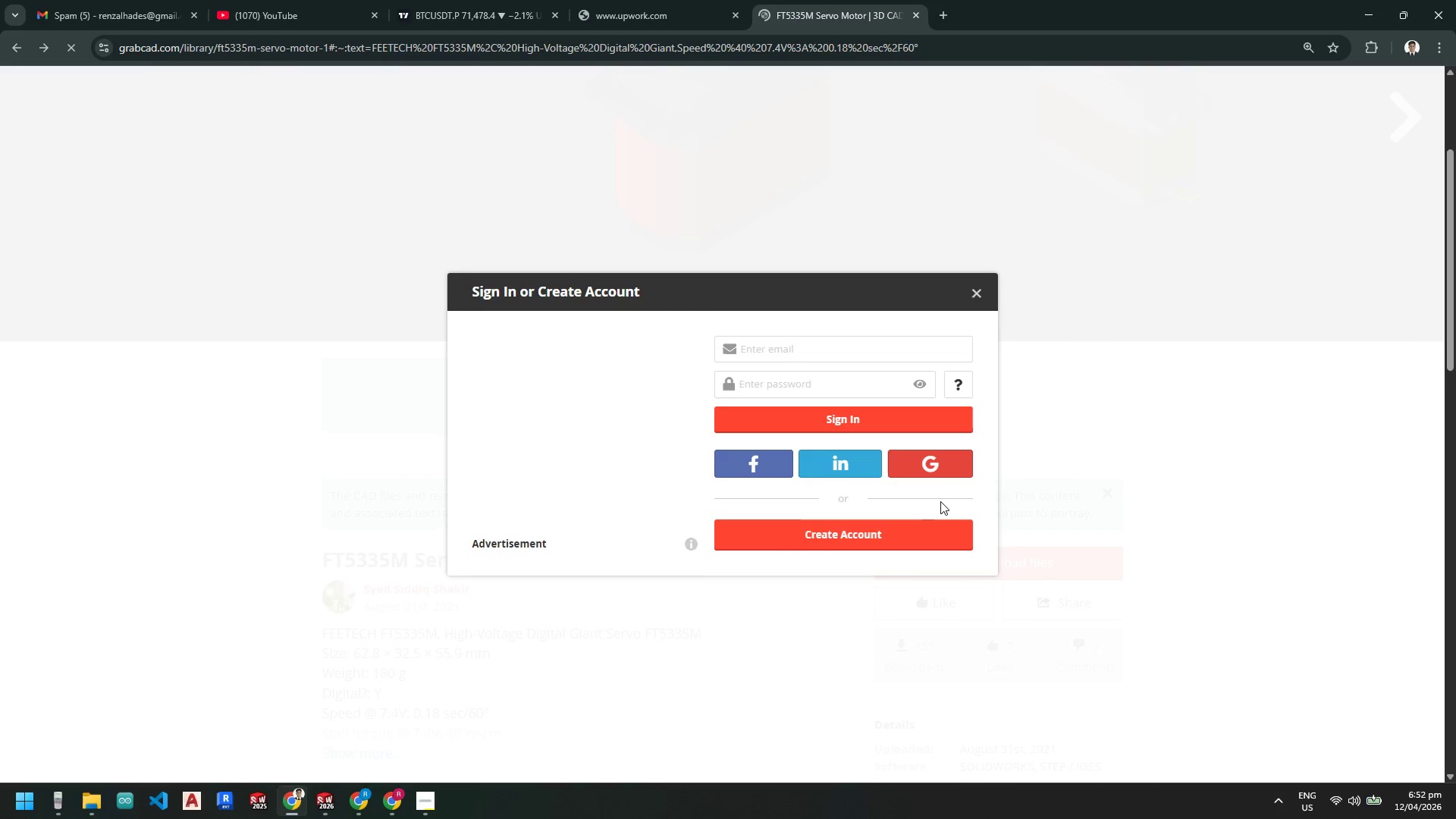 
left_click([5, 342])
 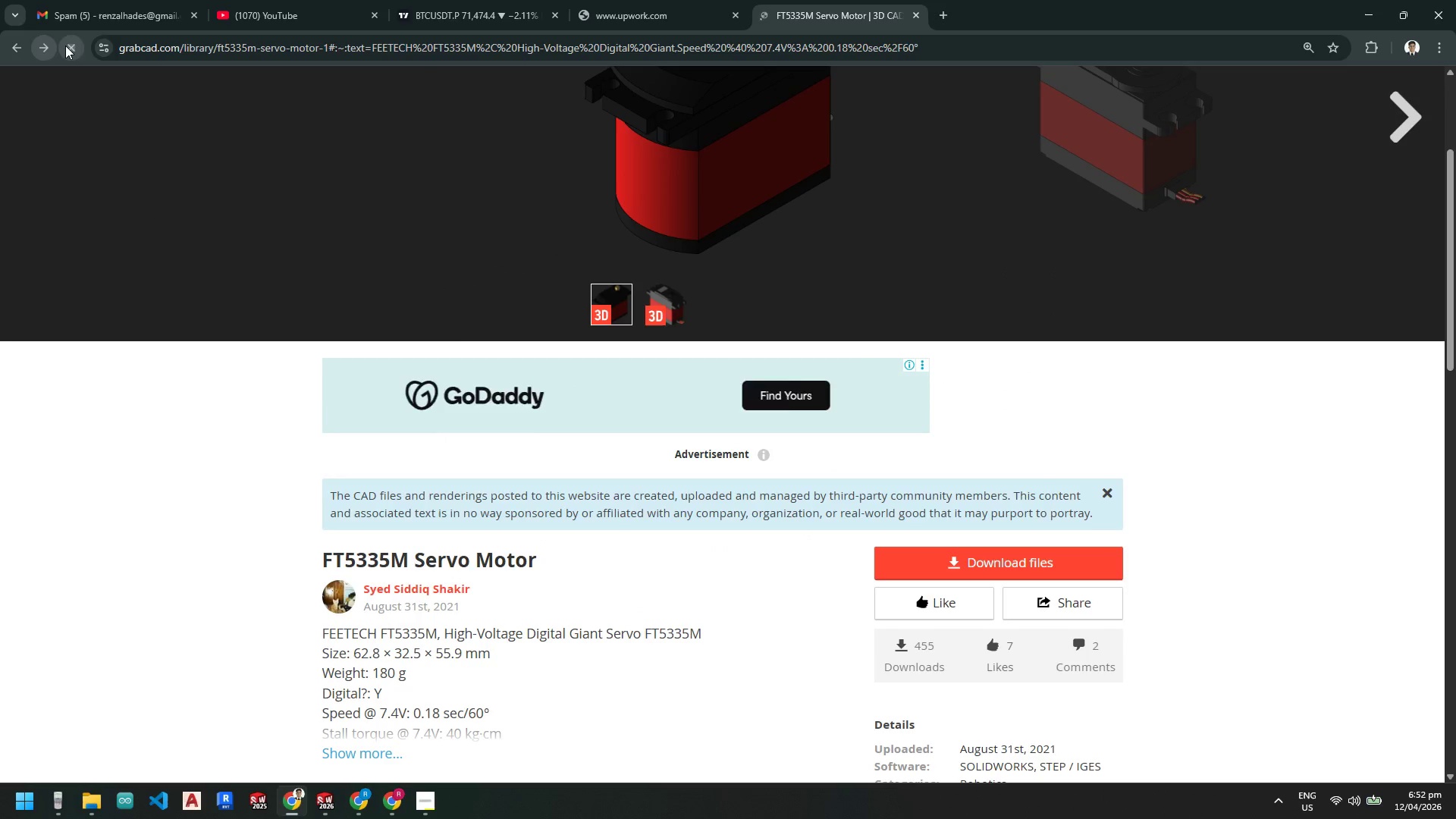 
left_click([68, 47])
 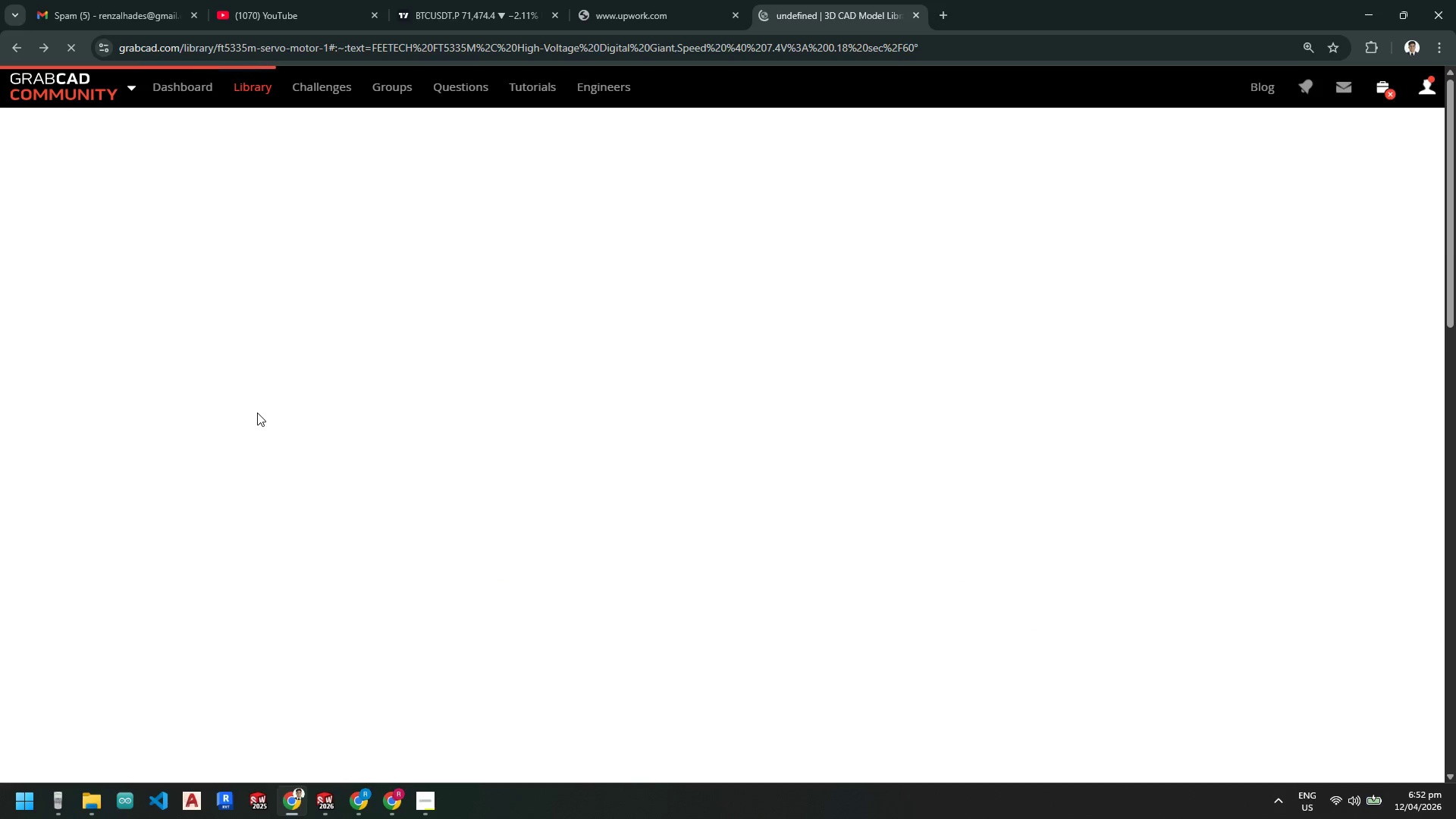 
scroll: coordinate [802, 610], scroll_direction: down, amount: 3.0
 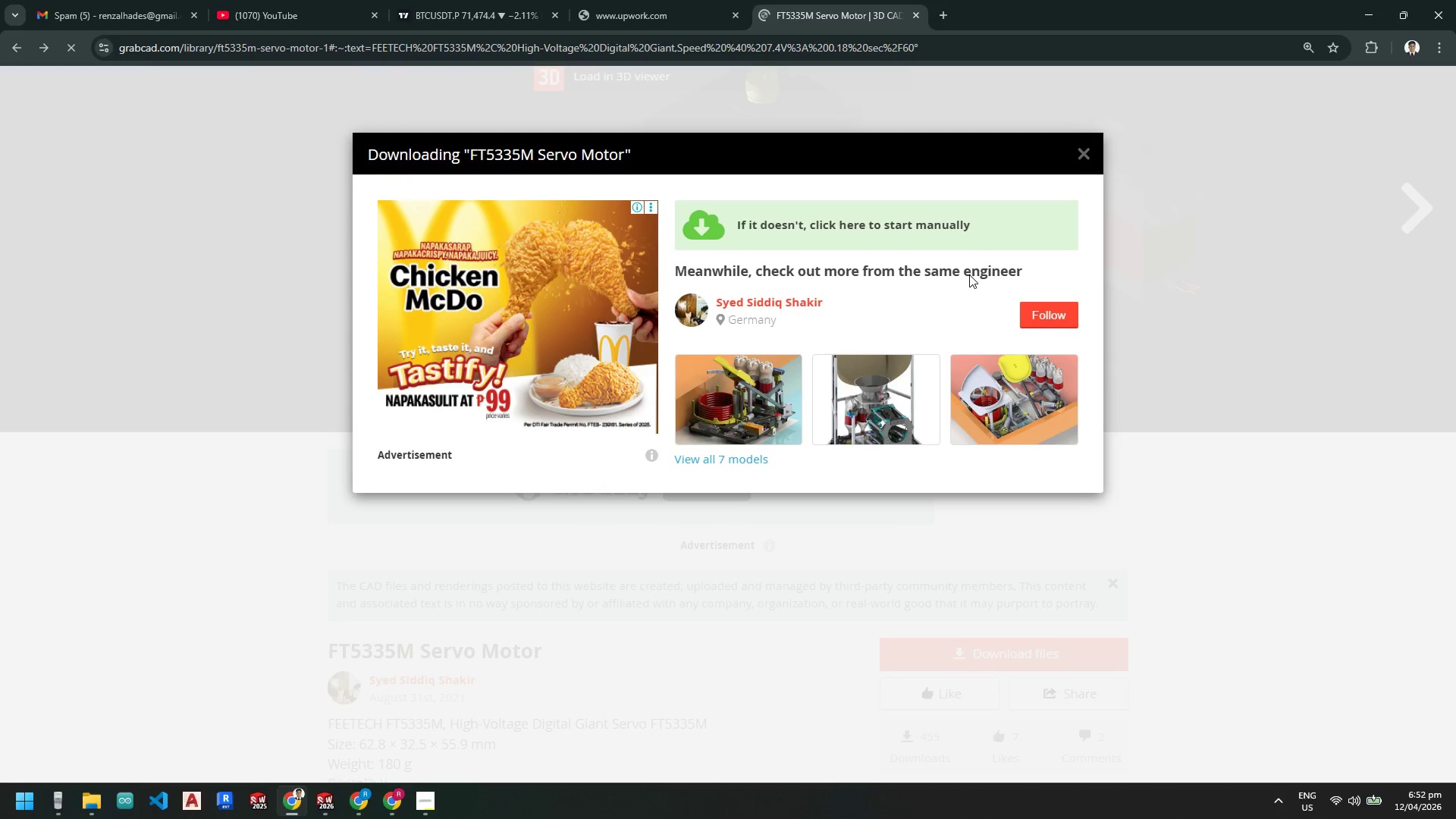 
wait(14.43)
 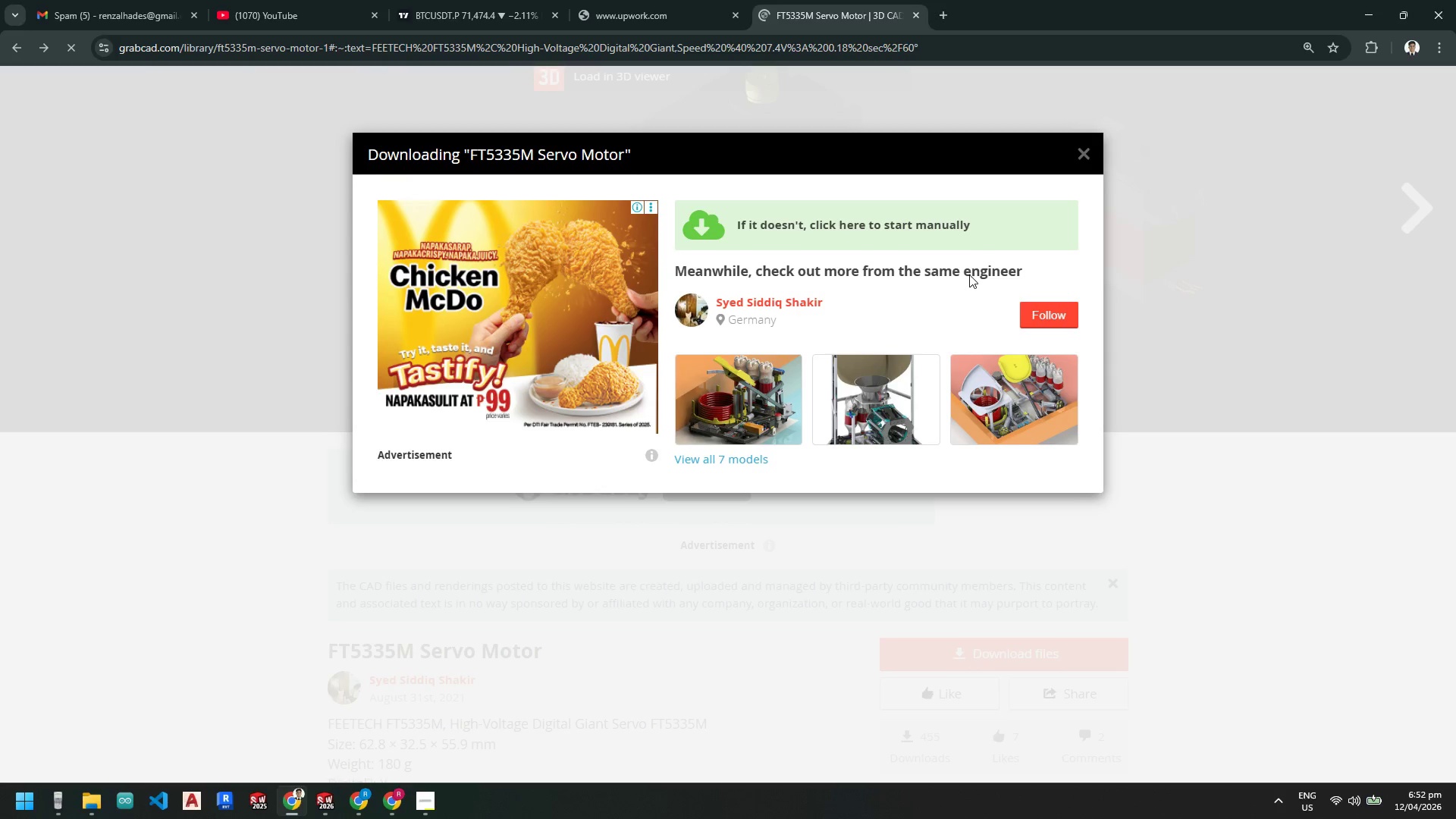 
left_click([499, 473])
 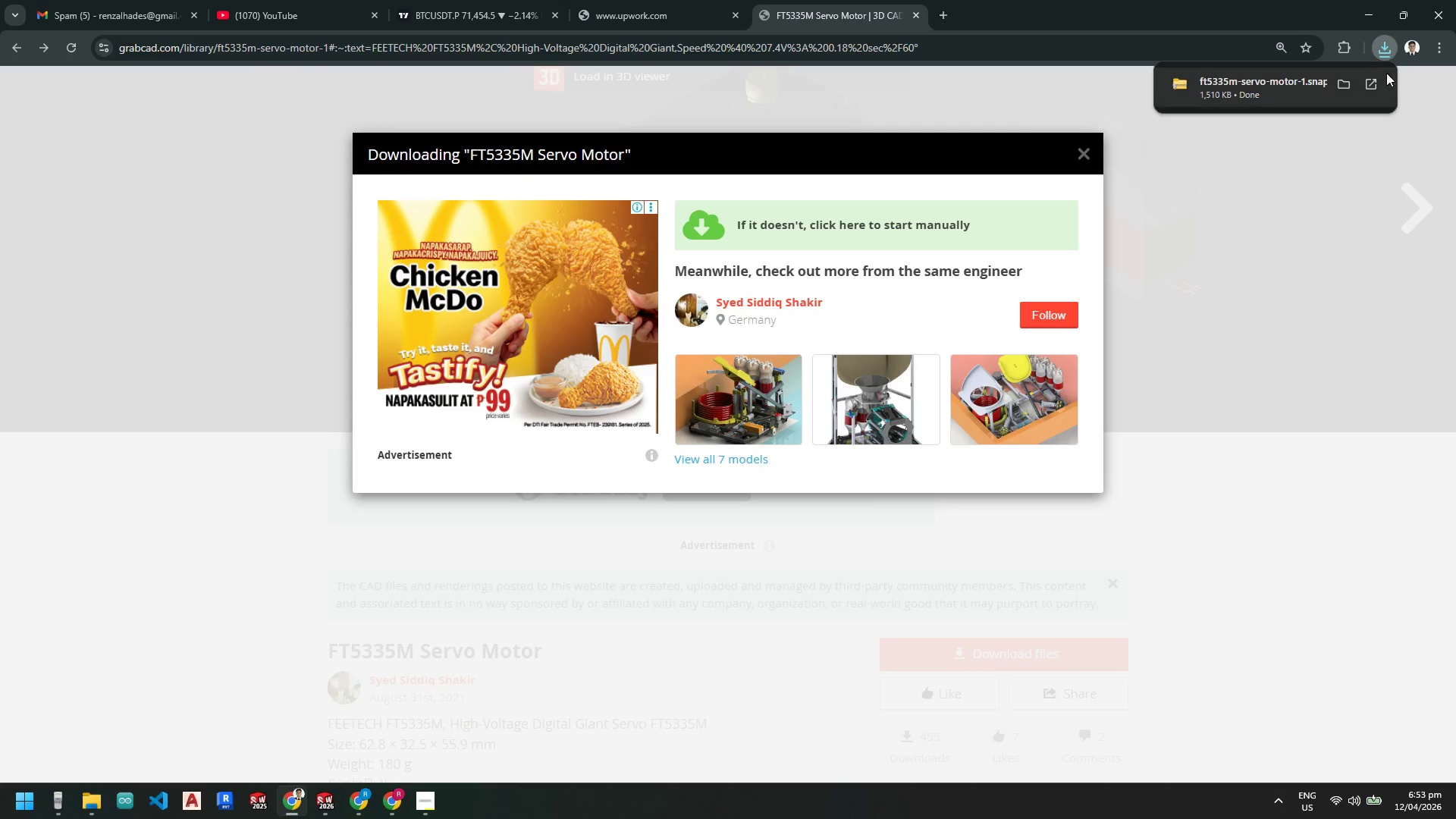 
left_click([1279, 89])
 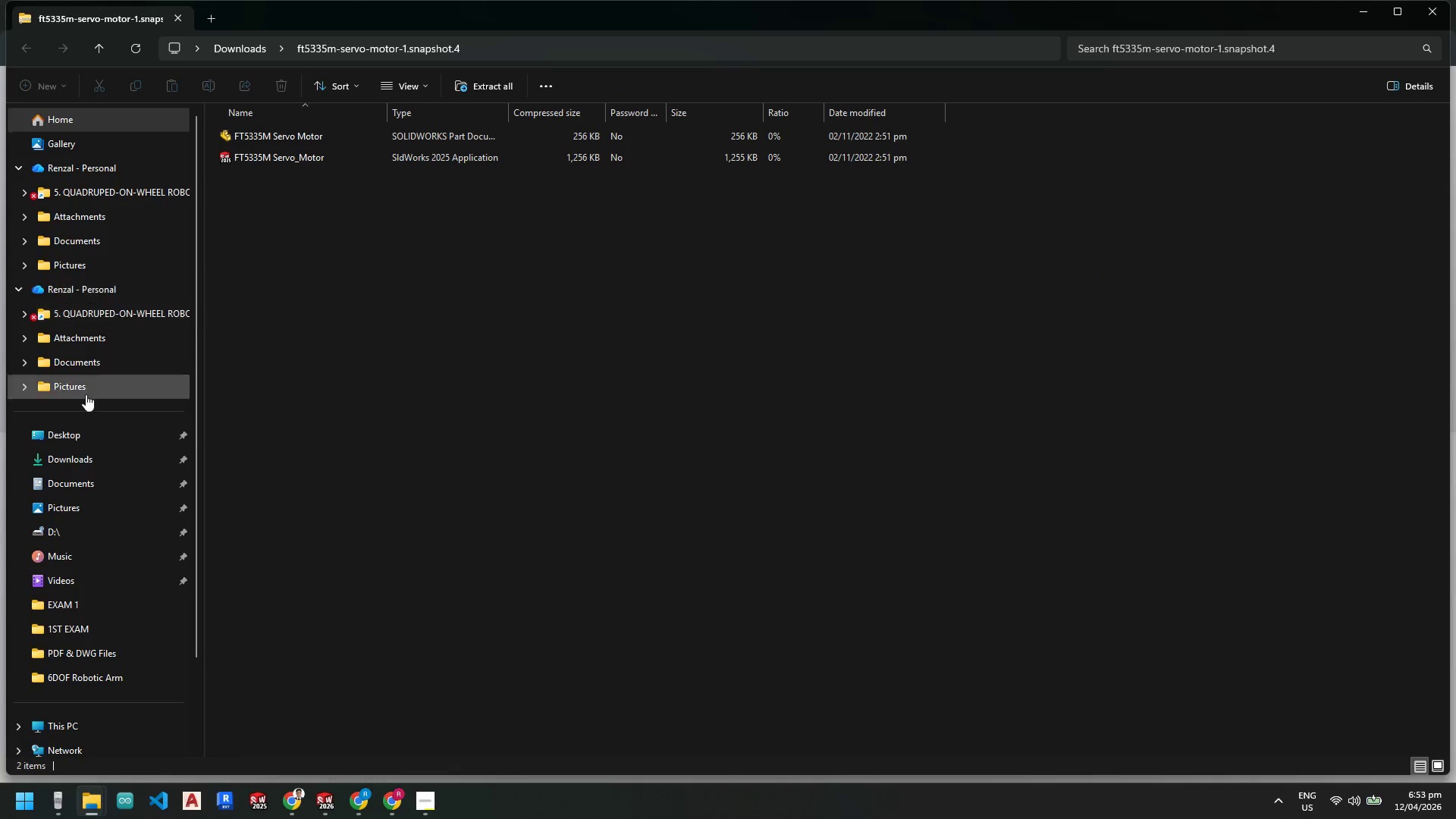 
left_click([69, 450])
 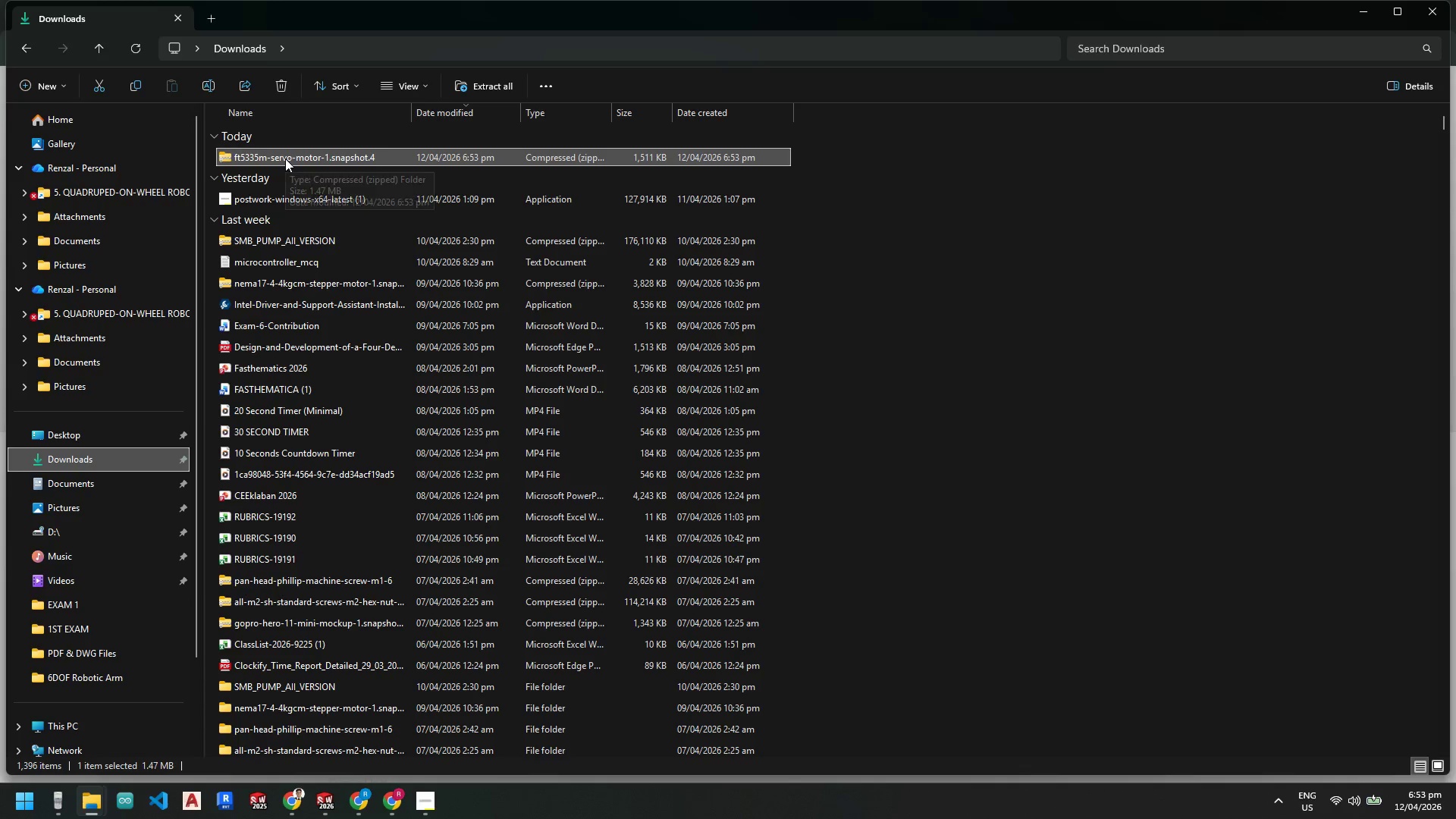 
right_click([256, 153])
 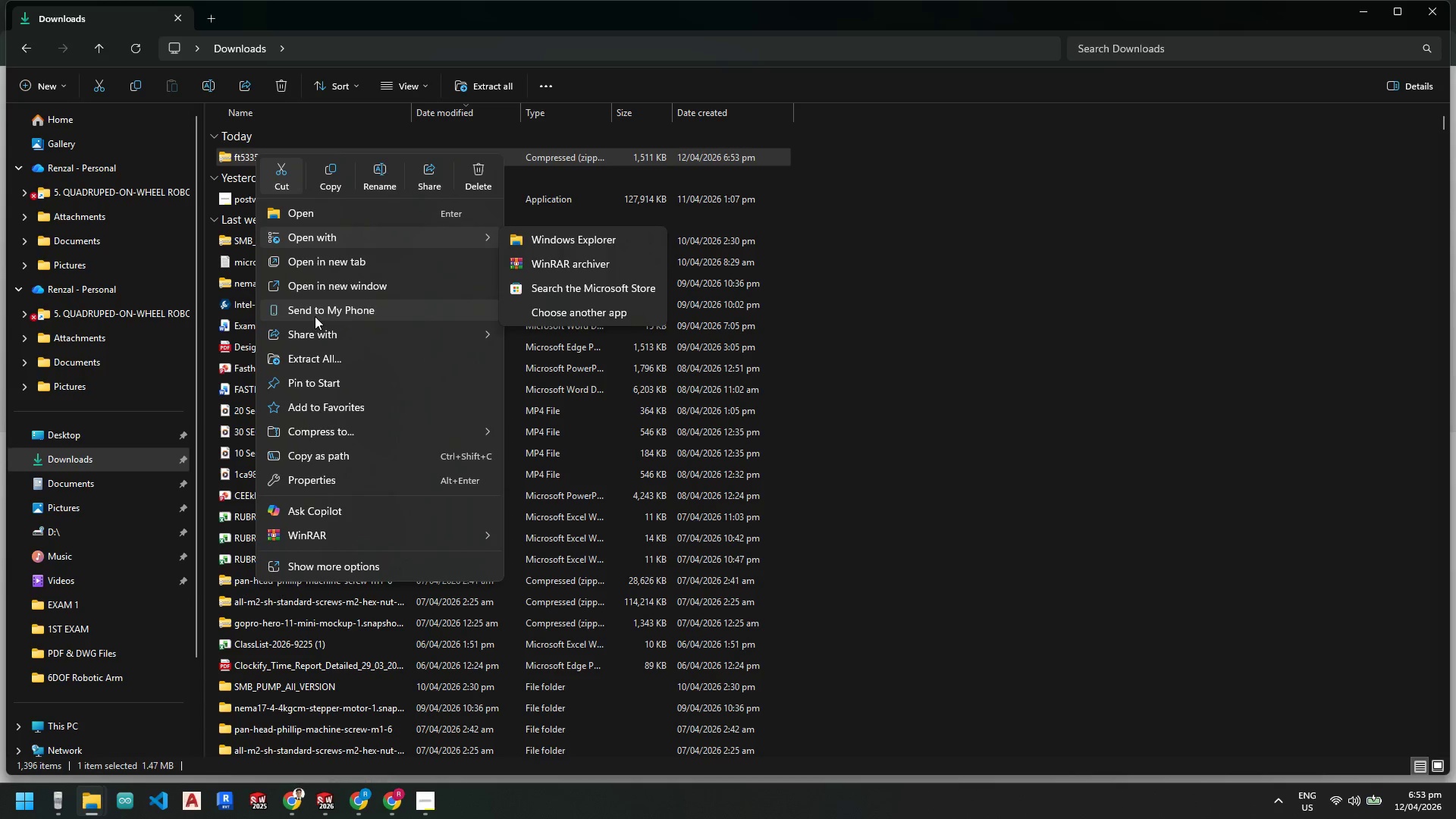 
left_click([316, 357])
 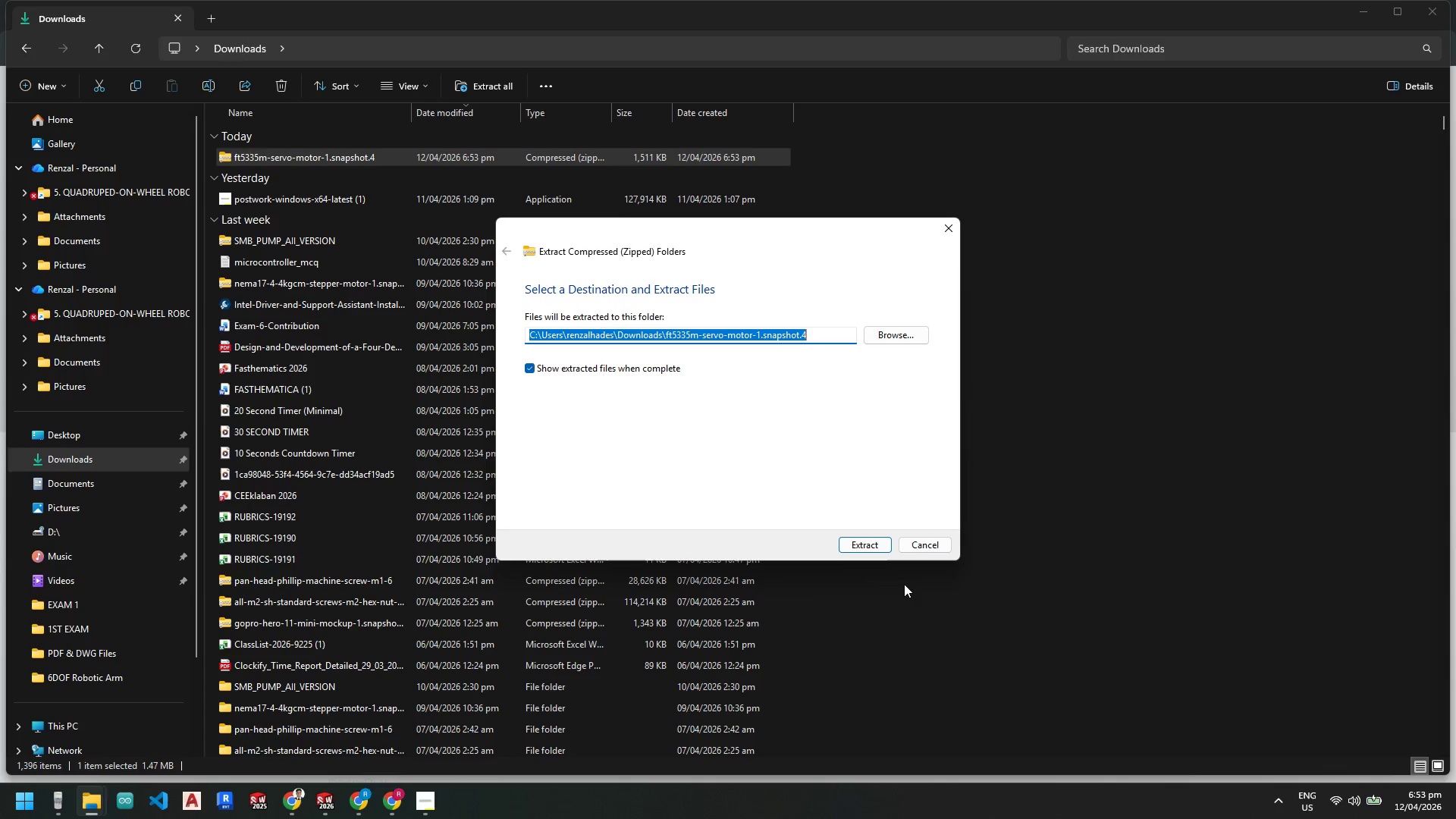 
left_click([870, 543])
 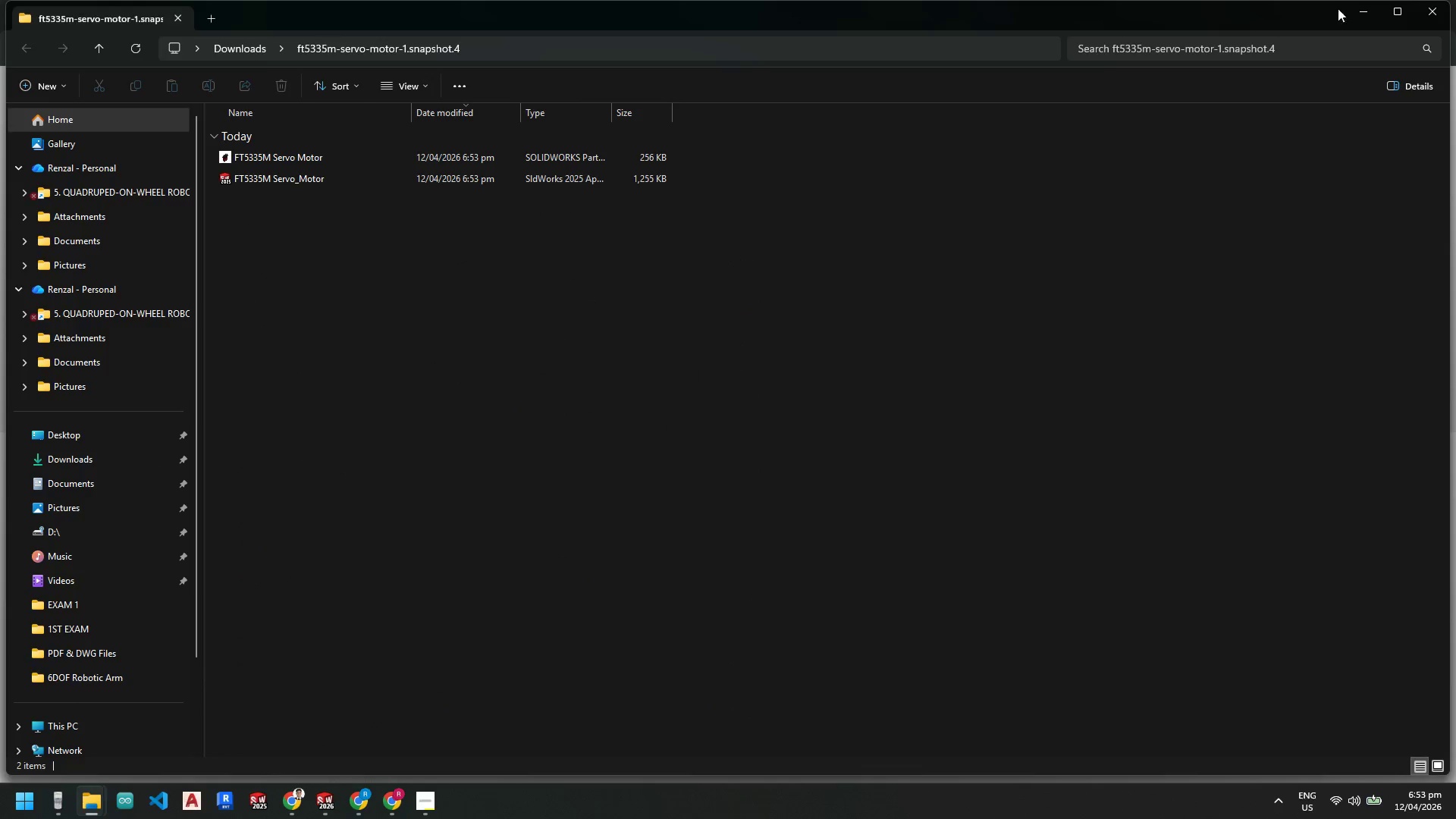 
left_click([1427, 10])
 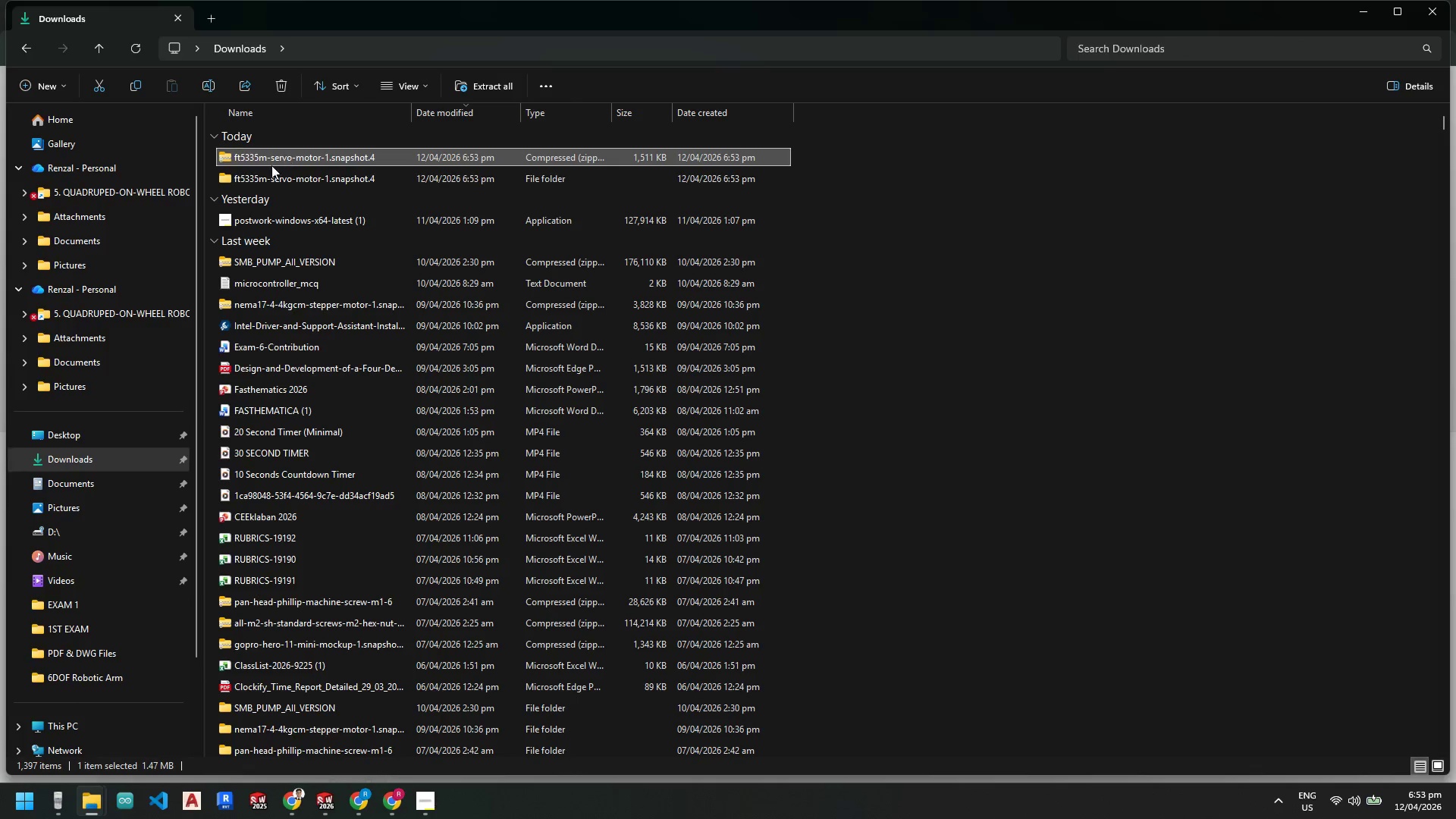 
left_click([260, 180])
 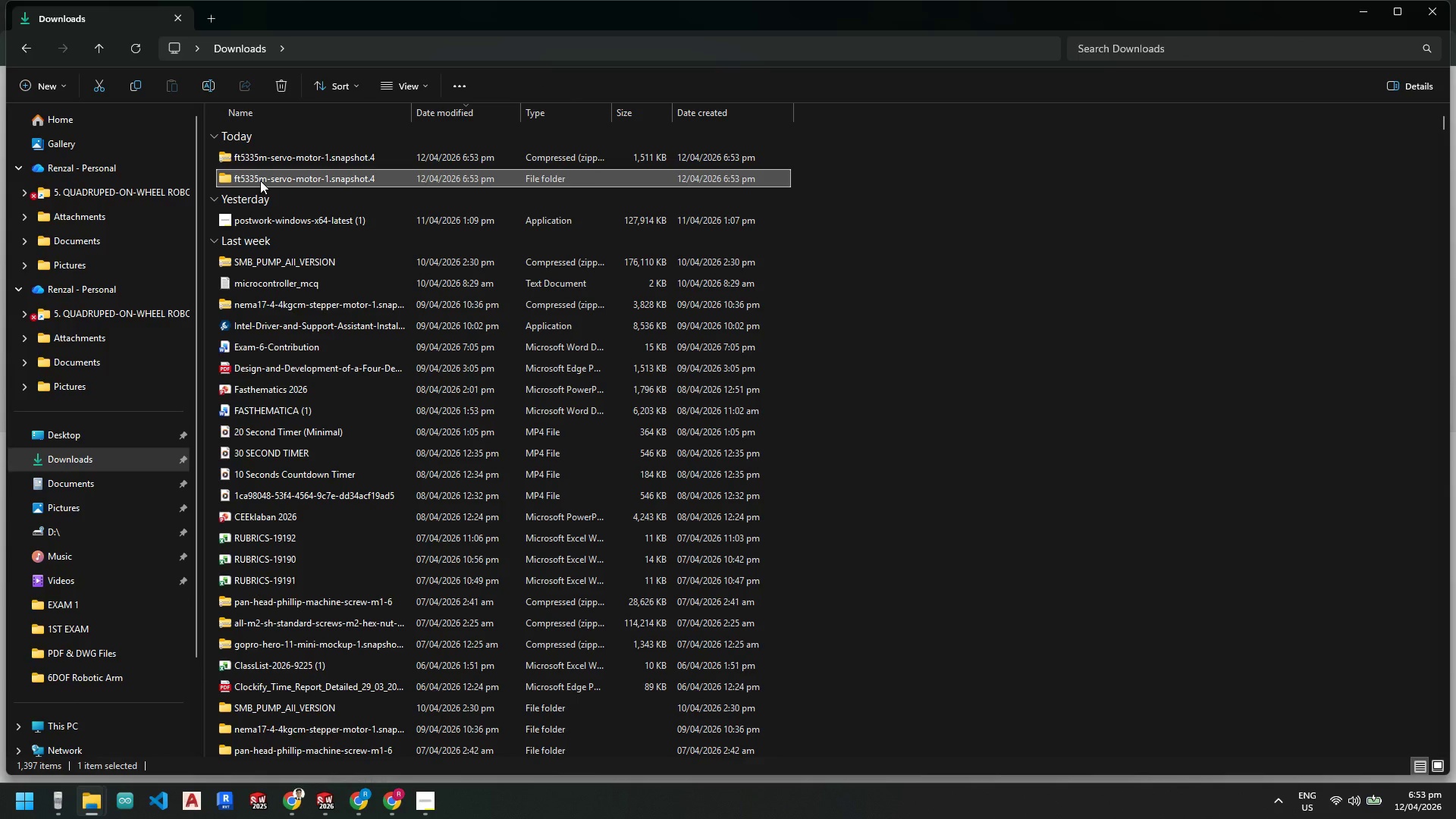 
hold_key(key=ControlLeft, duration=0.56)
 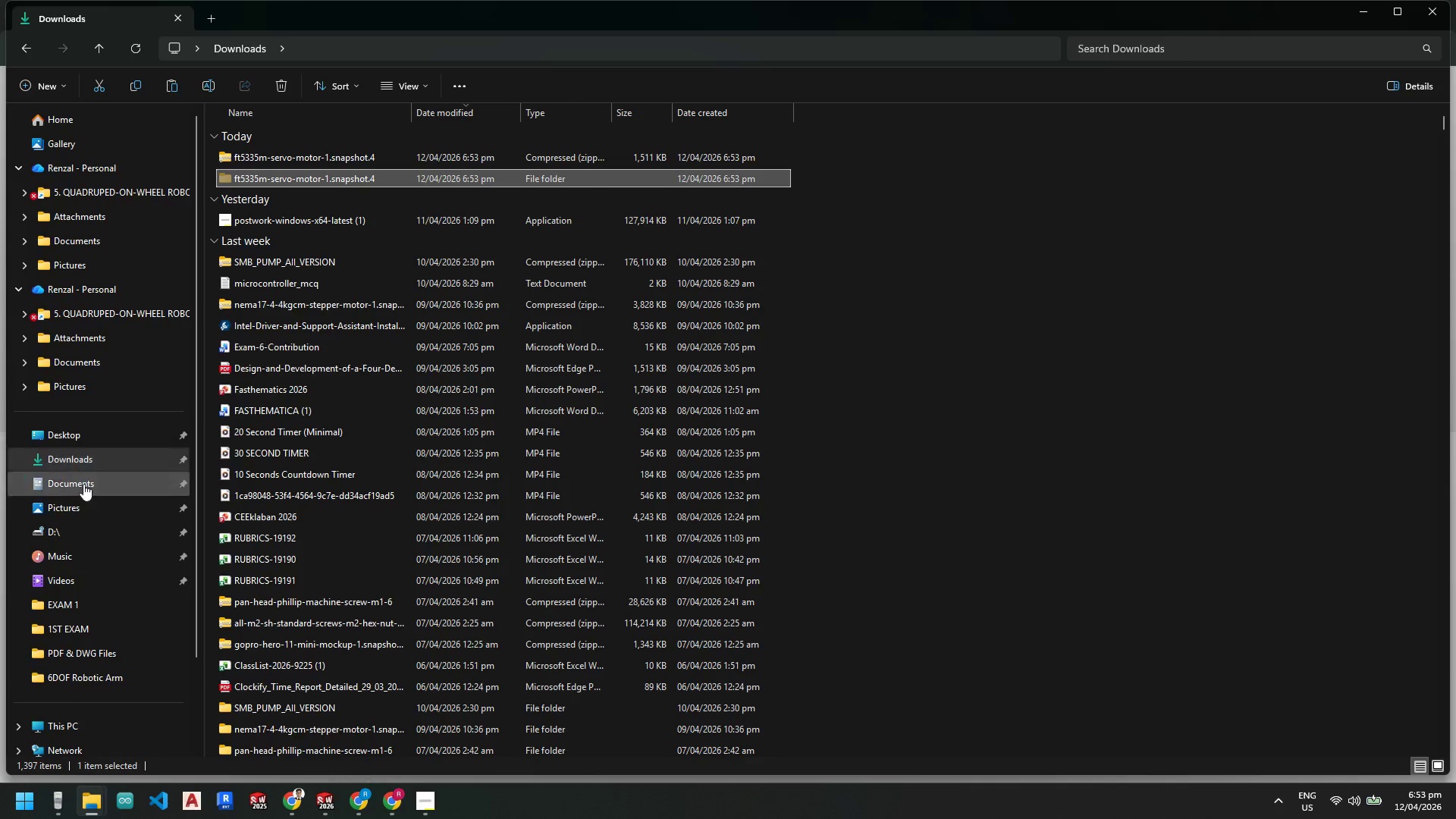 
key(X)
 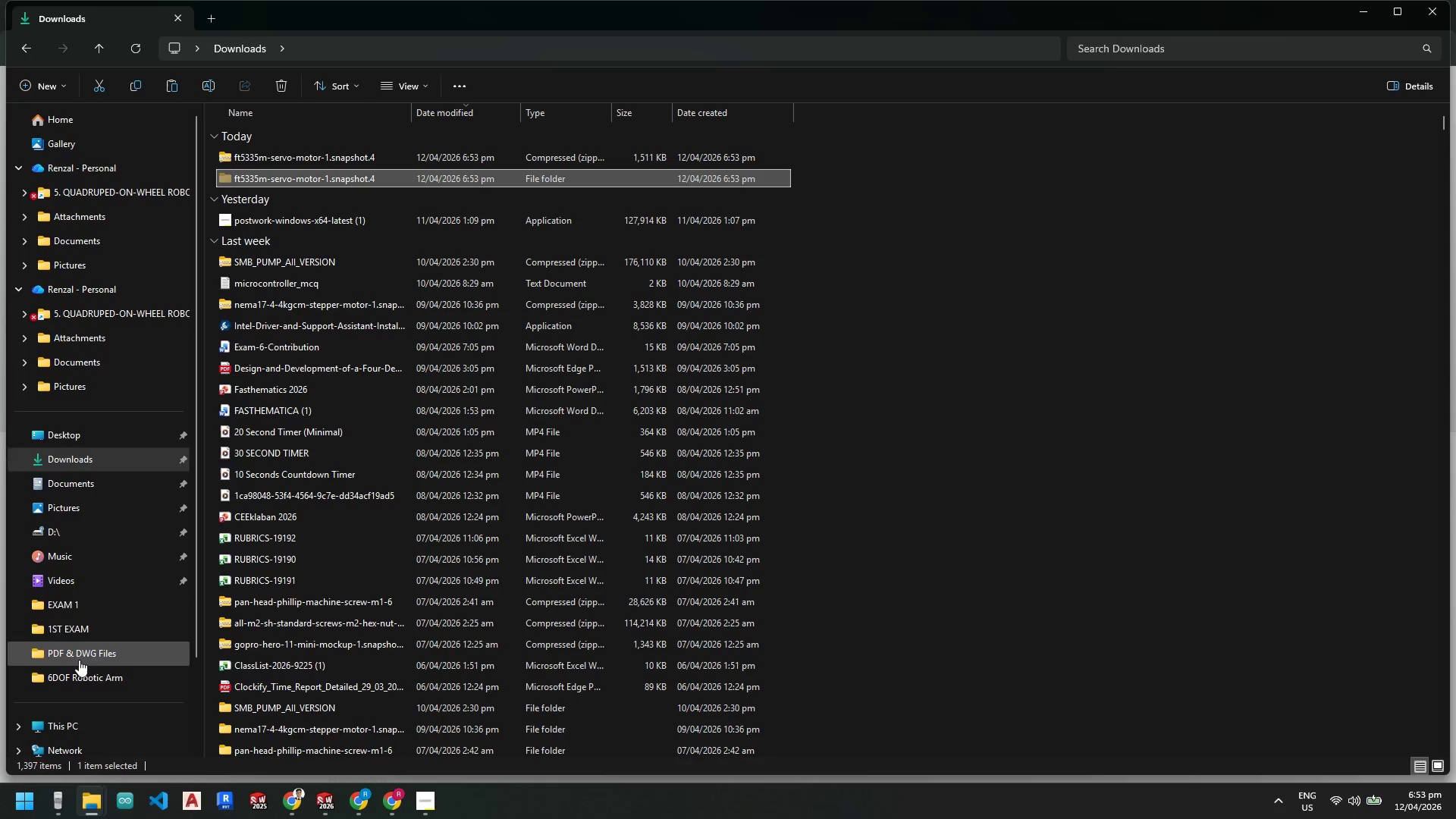 
left_click([77, 672])
 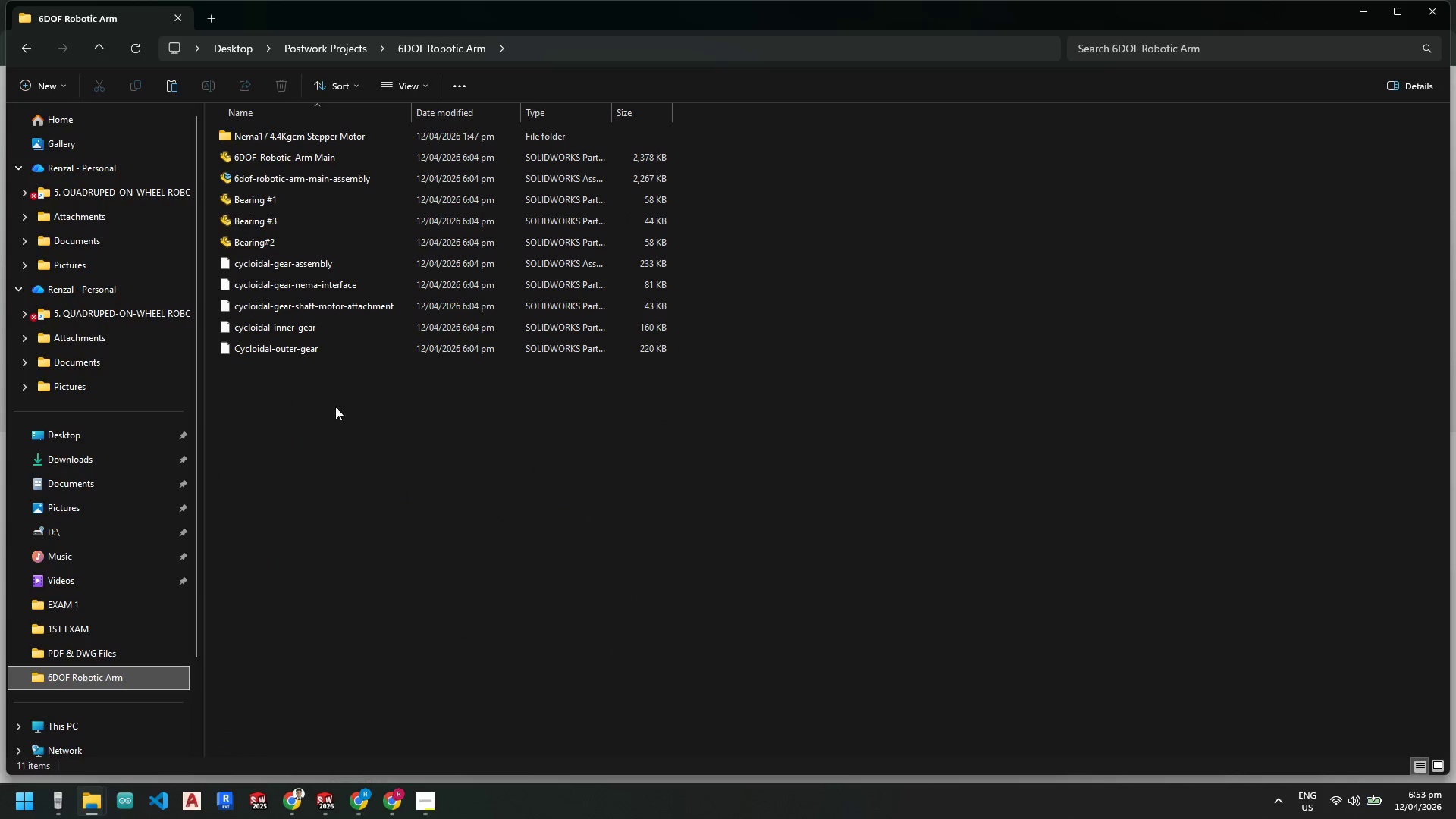 
left_click([369, 425])
 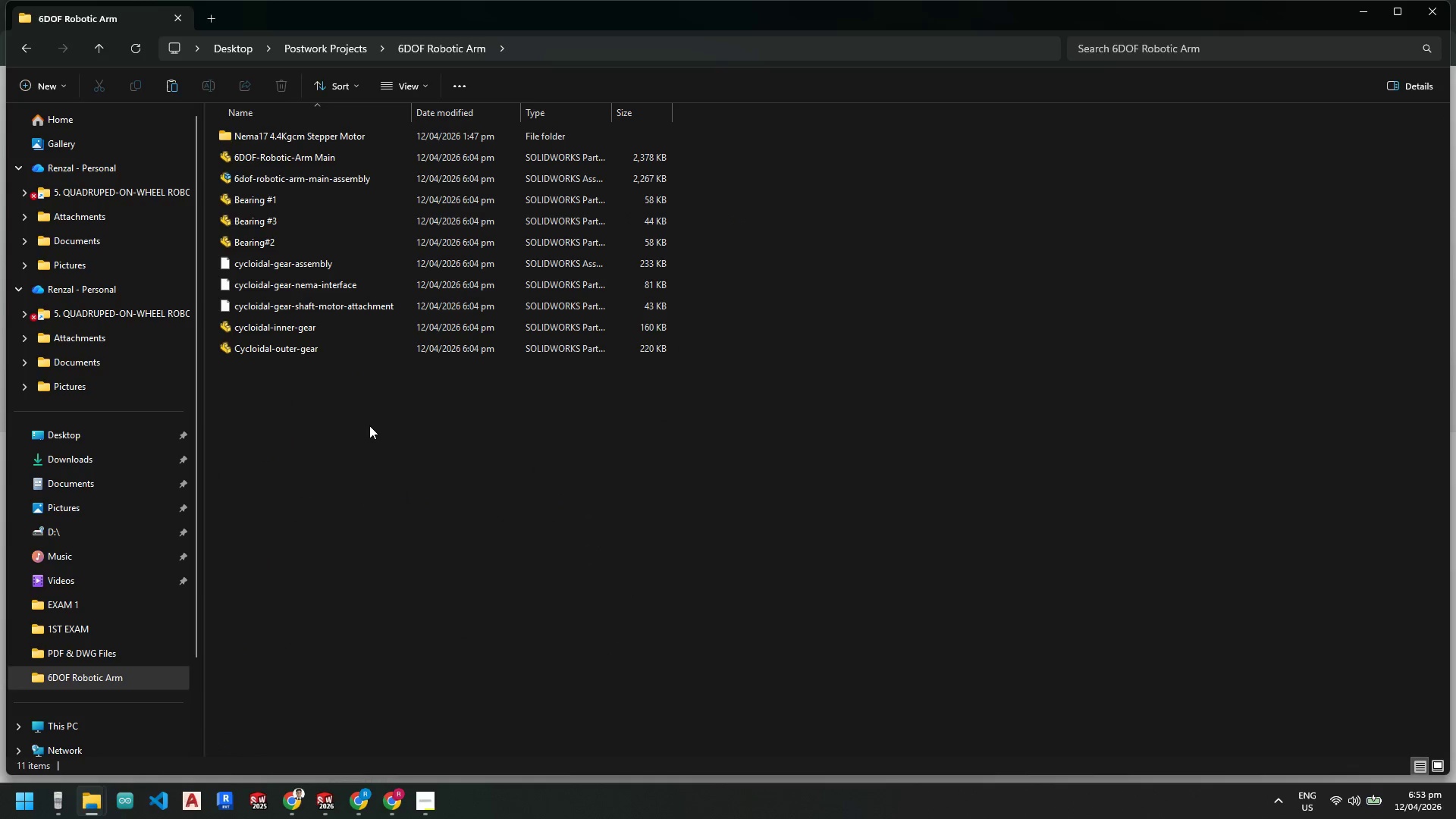 
key(Control+V)
 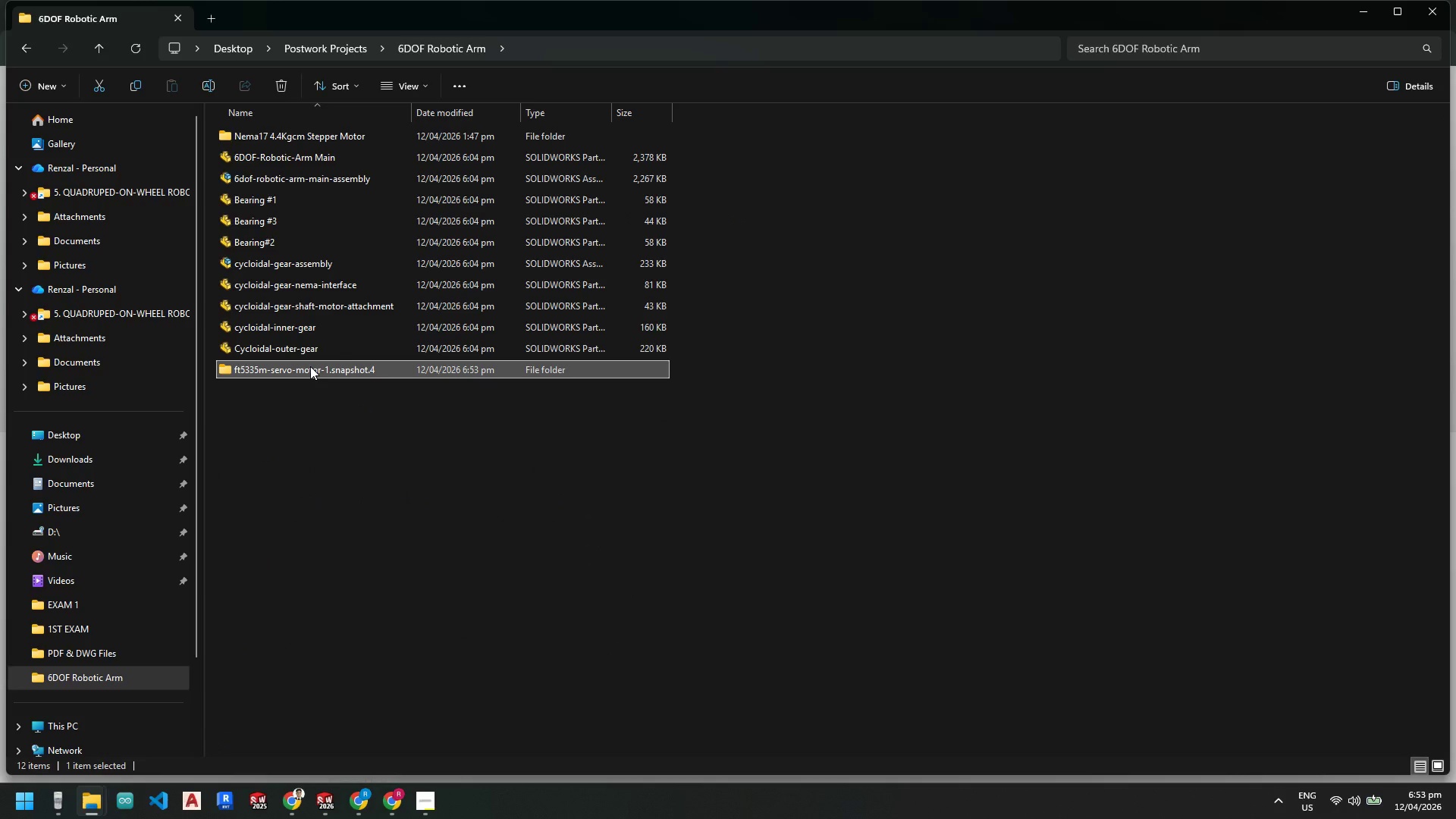 
double_click([310, 366])
 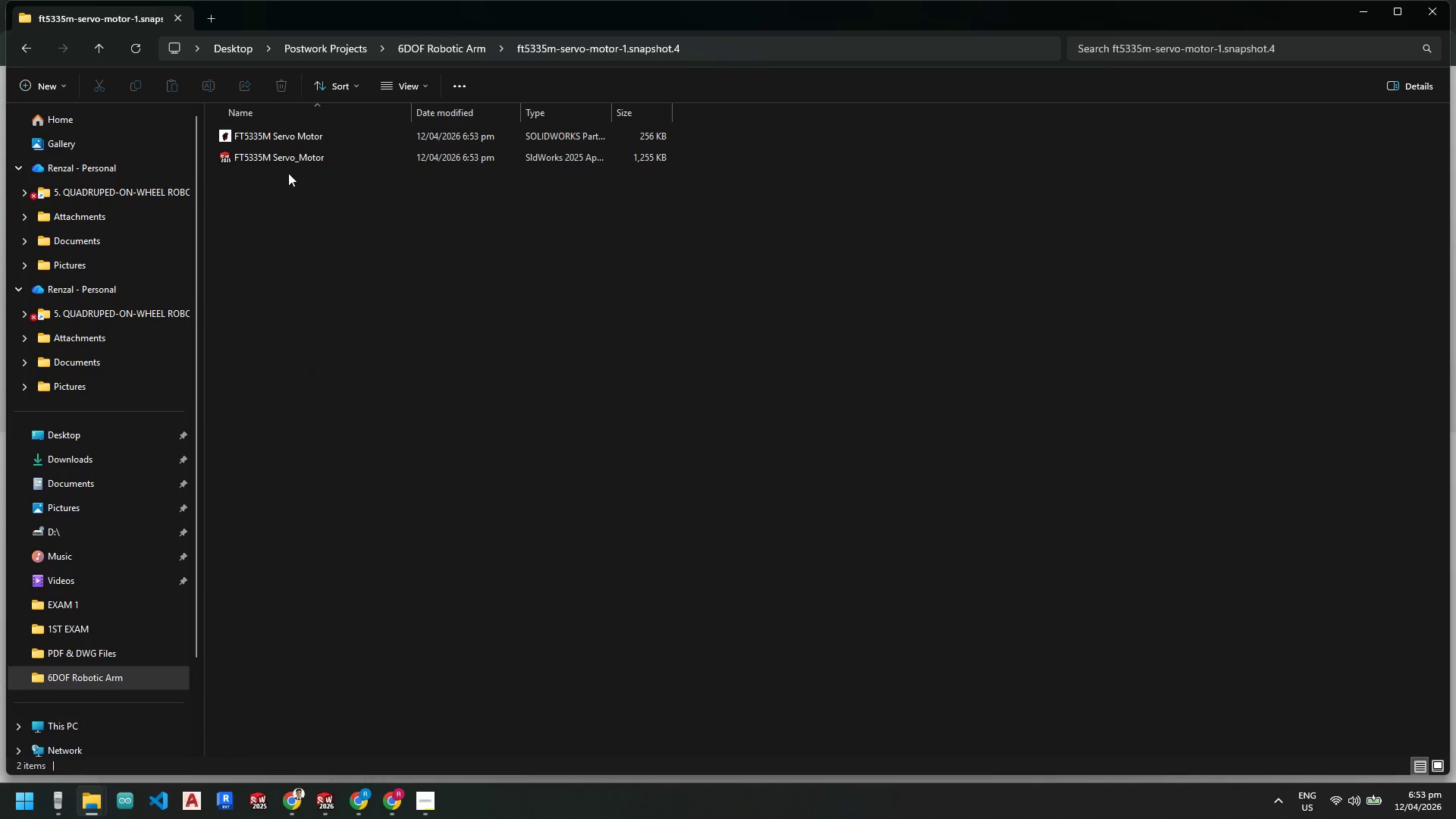 
mouse_move([300, 152])
 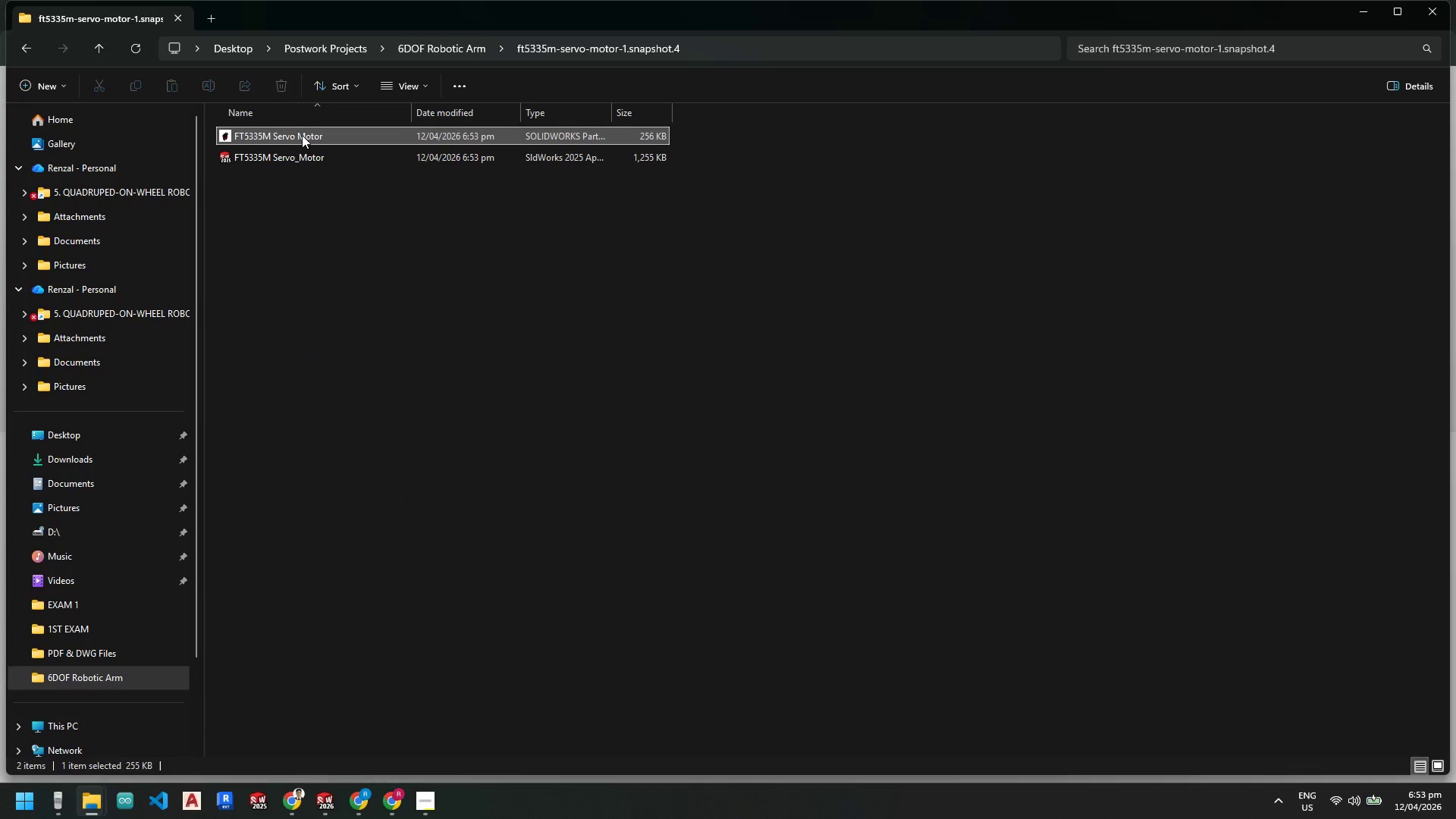 
double_click([302, 135])
 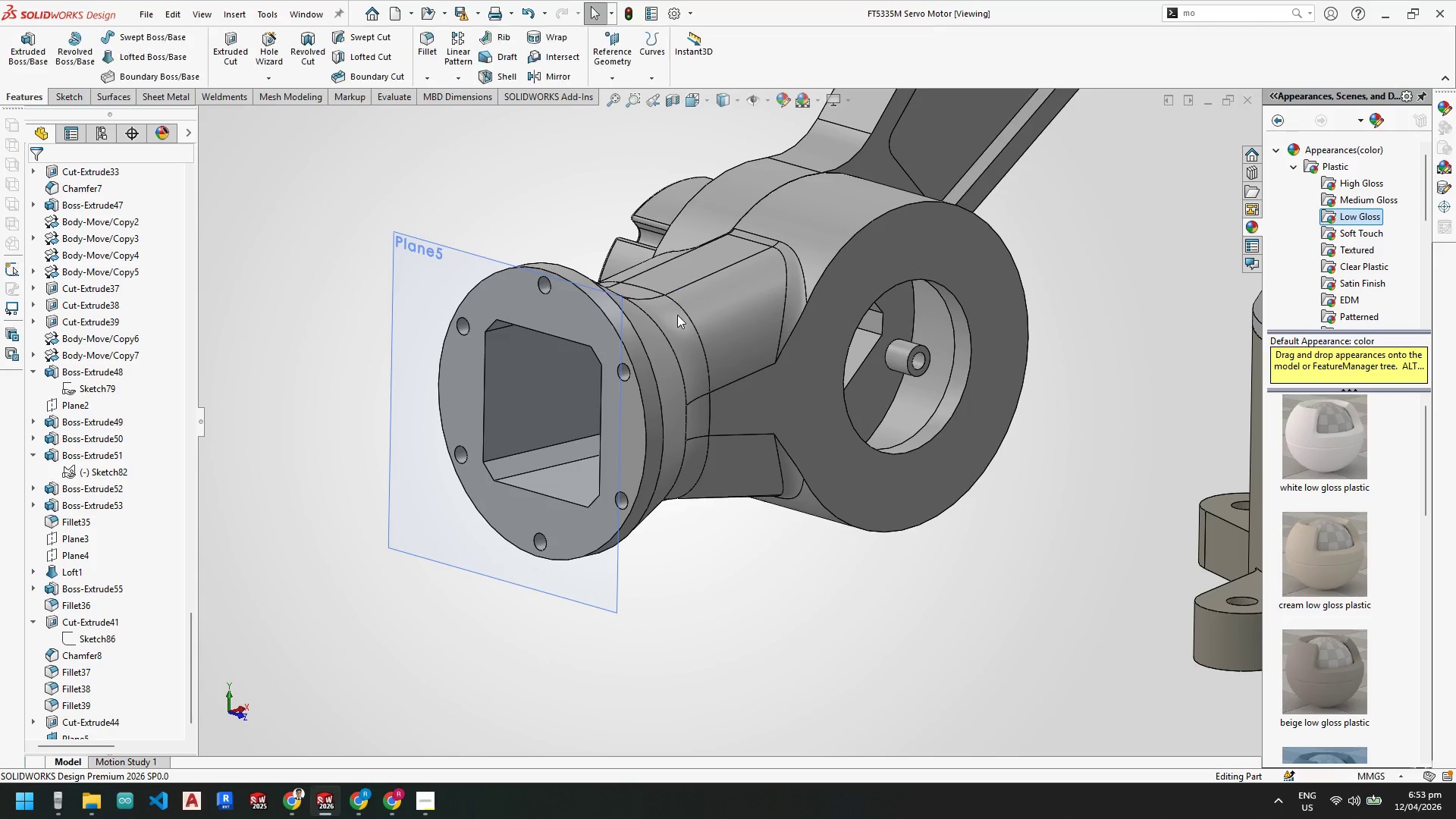 
scroll: coordinate [707, 414], scroll_direction: up, amount: 1.0
 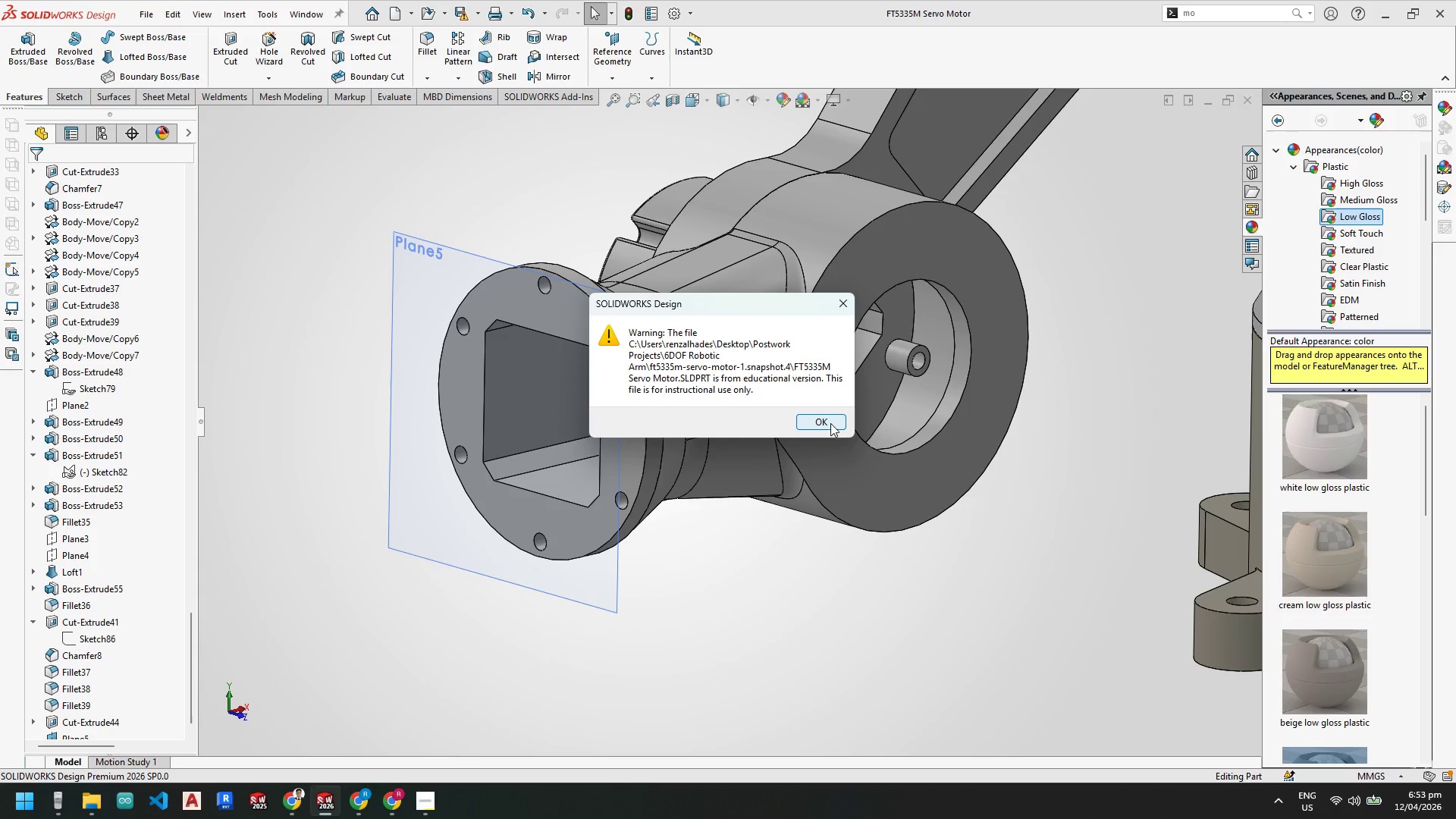 
left_click([827, 421])
 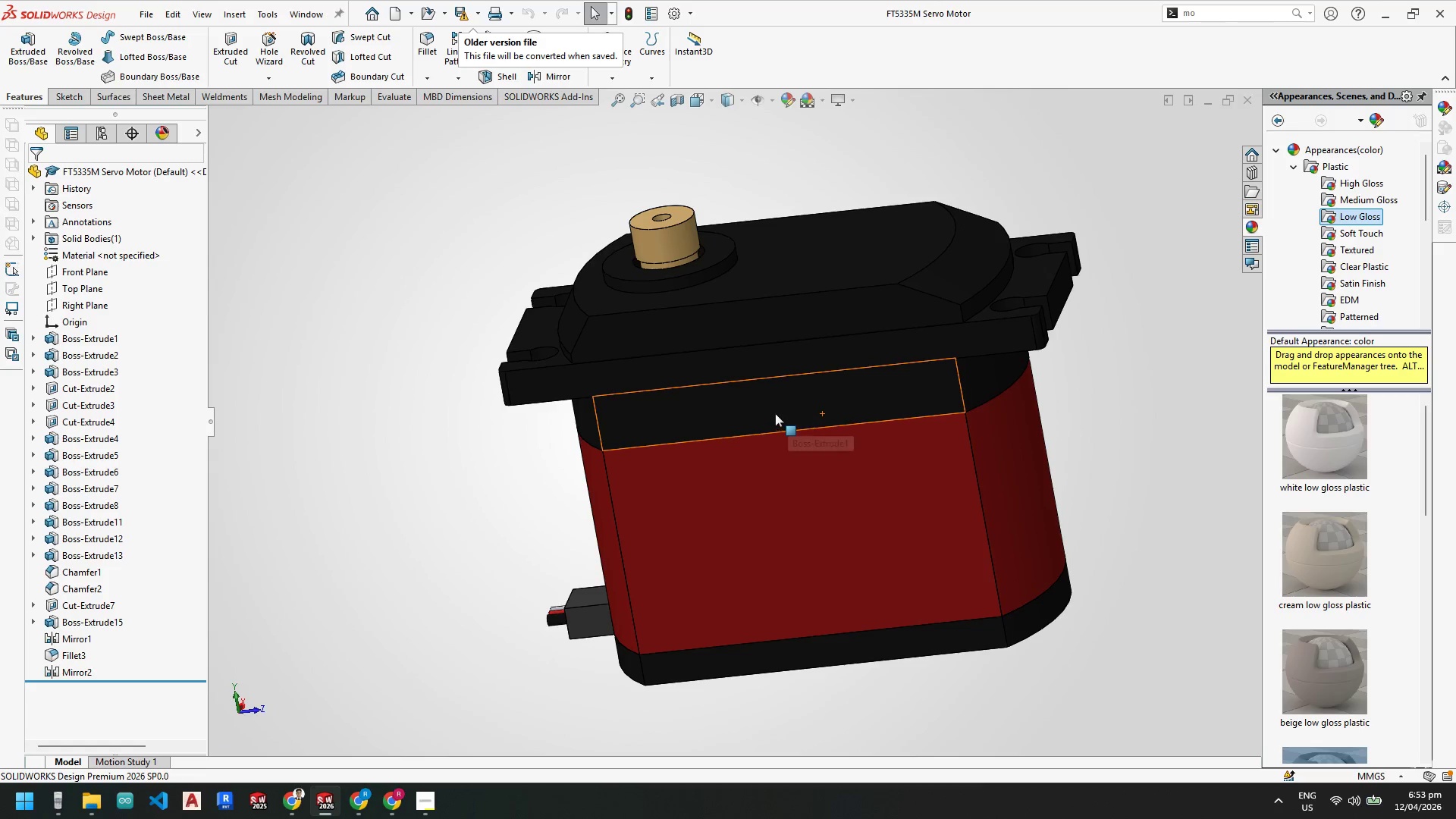 
scroll: coordinate [768, 422], scroll_direction: up, amount: 5.0
 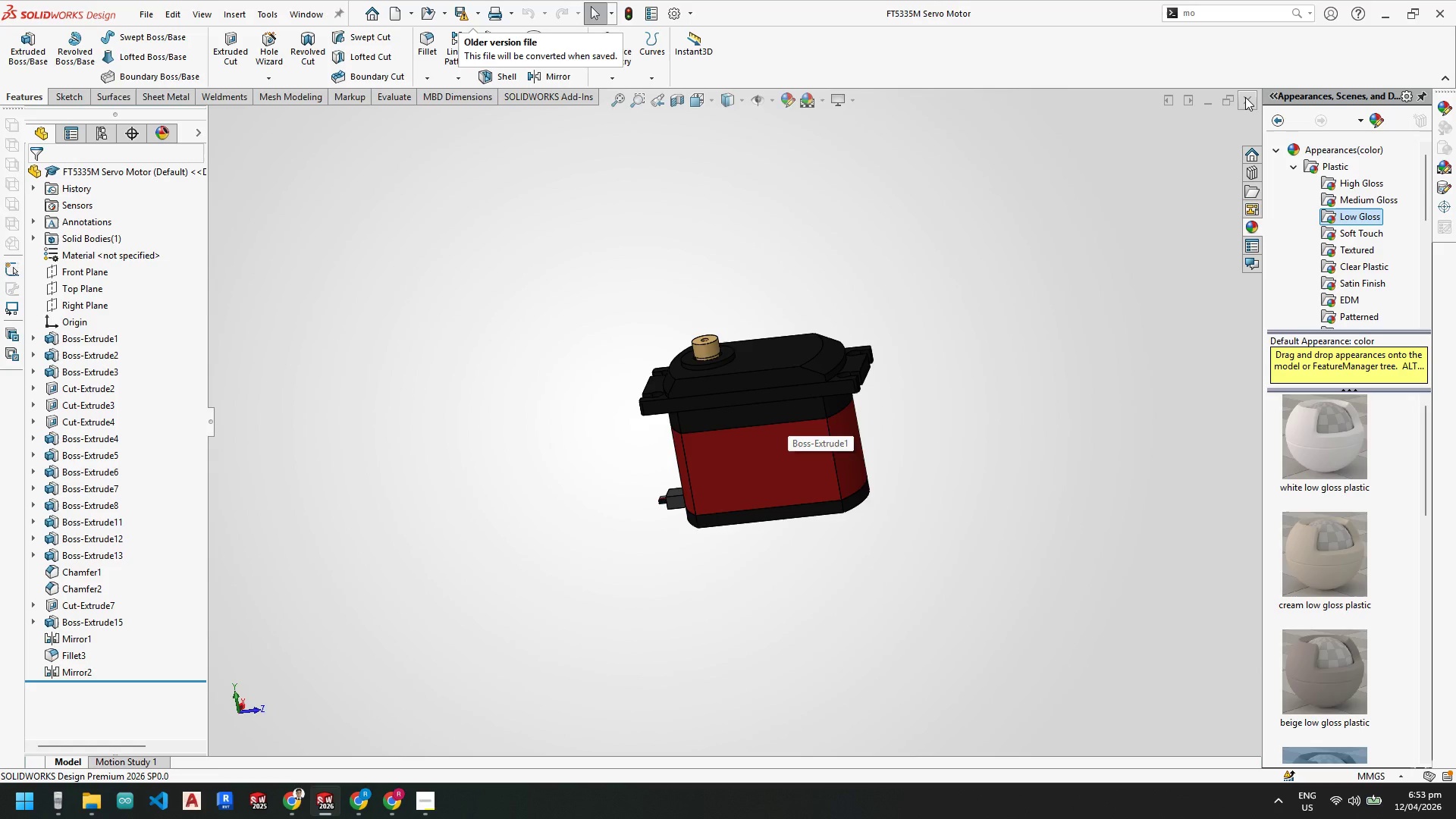 
left_click([1245, 97])
 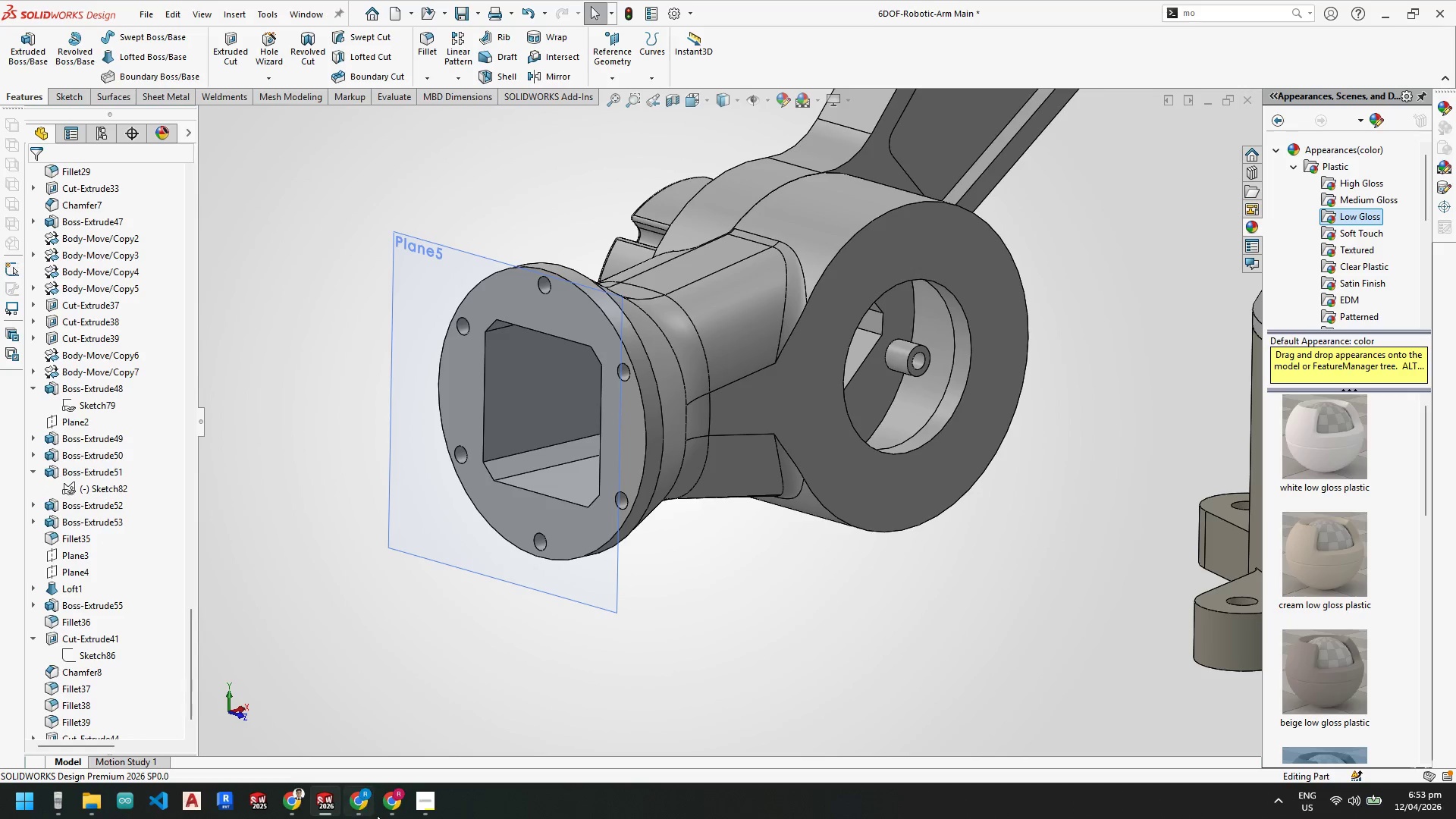 
scroll: coordinate [492, 562], scroll_direction: up, amount: 5.0
 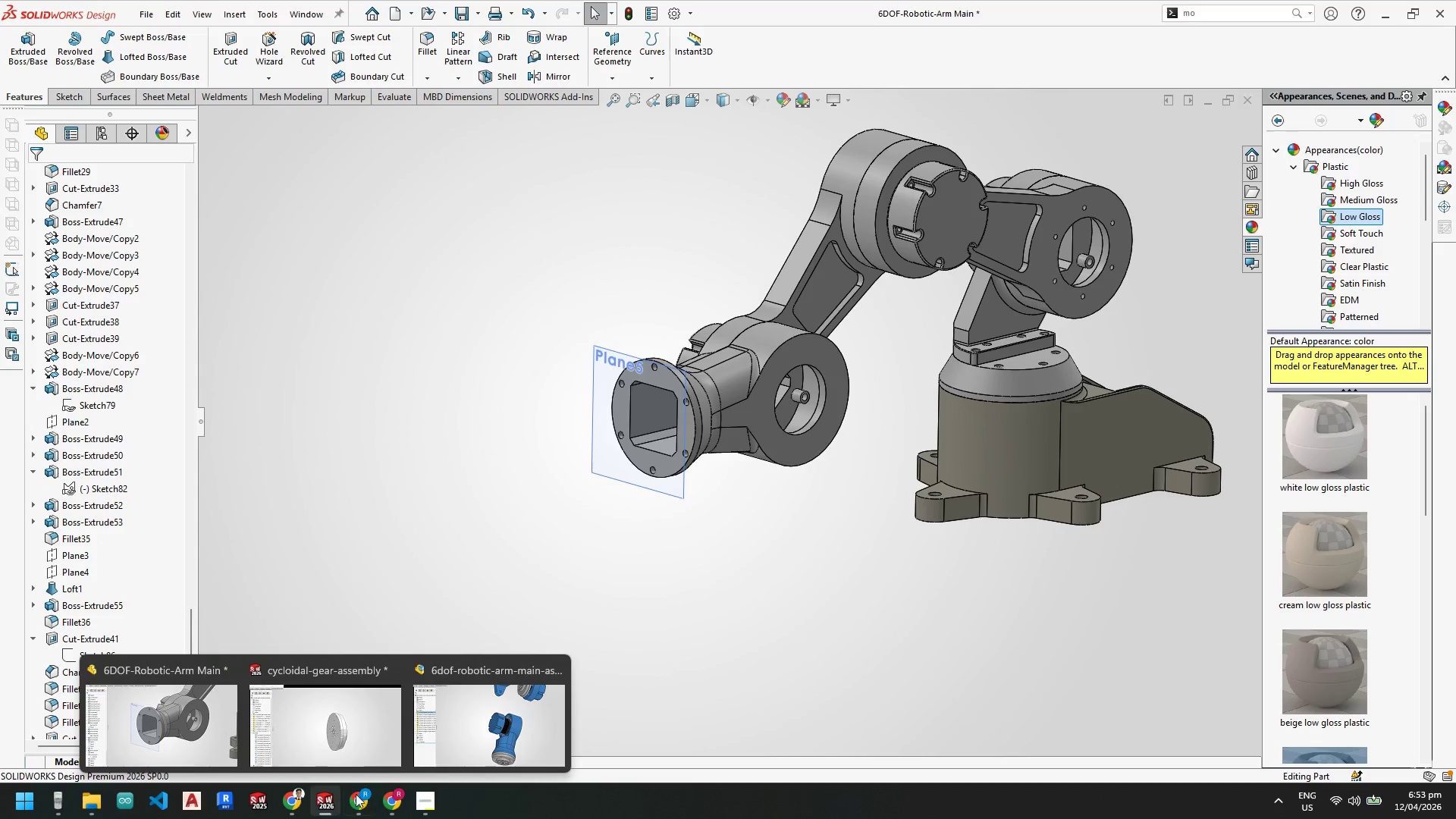 
left_click([477, 734])
 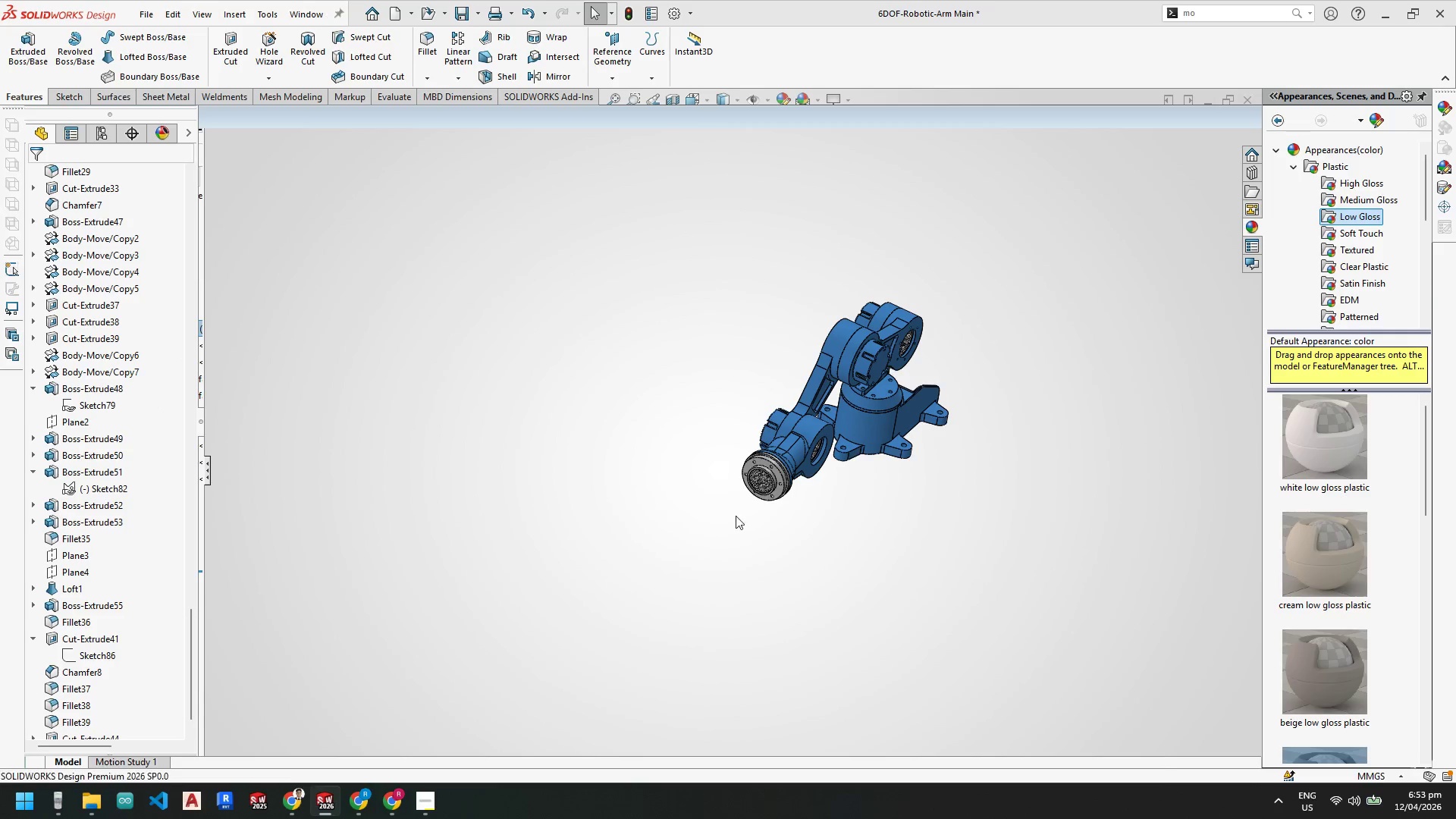 
left_click([617, 502])
 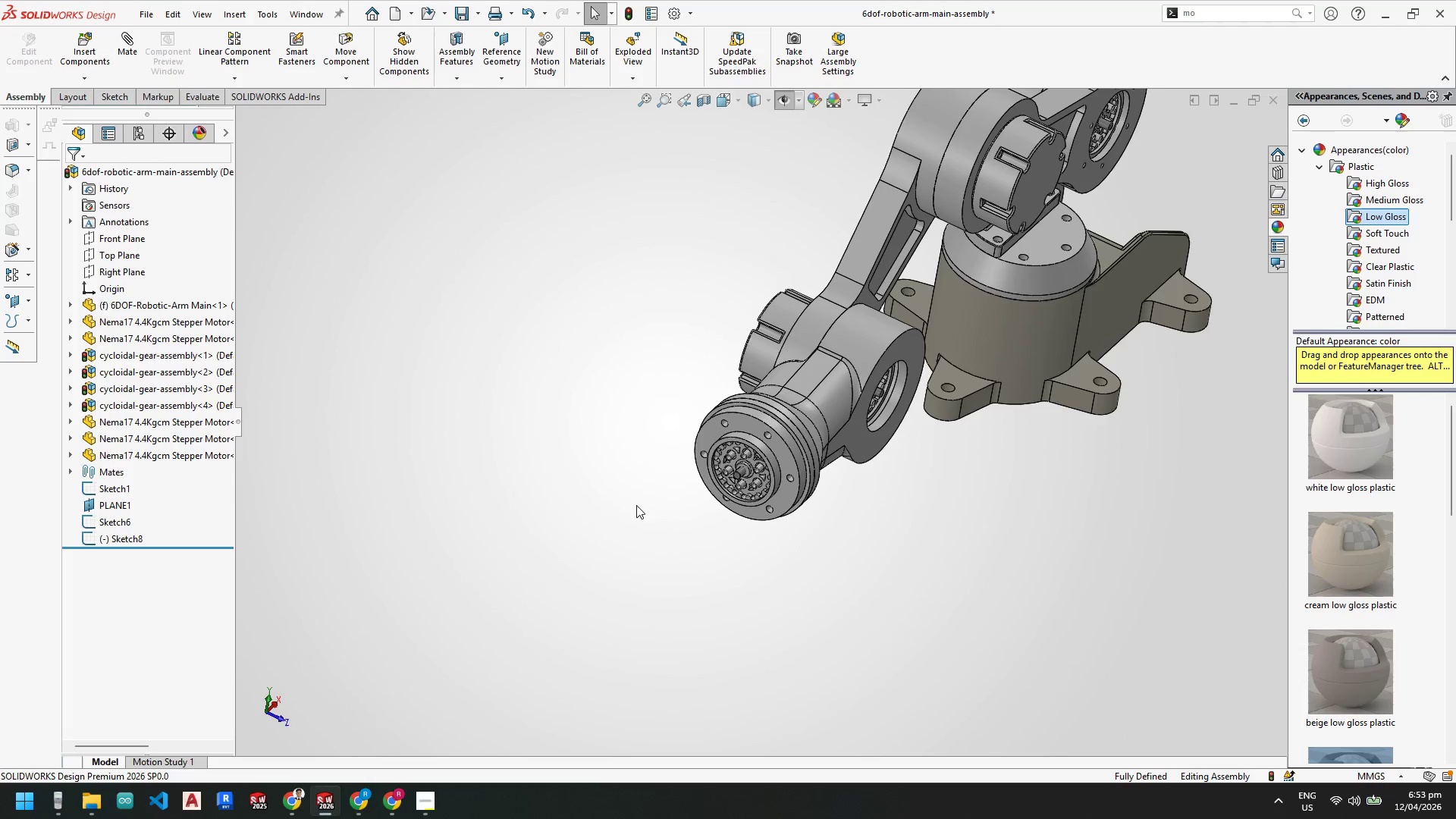 
scroll: coordinate [736, 496], scroll_direction: down, amount: 4.0
 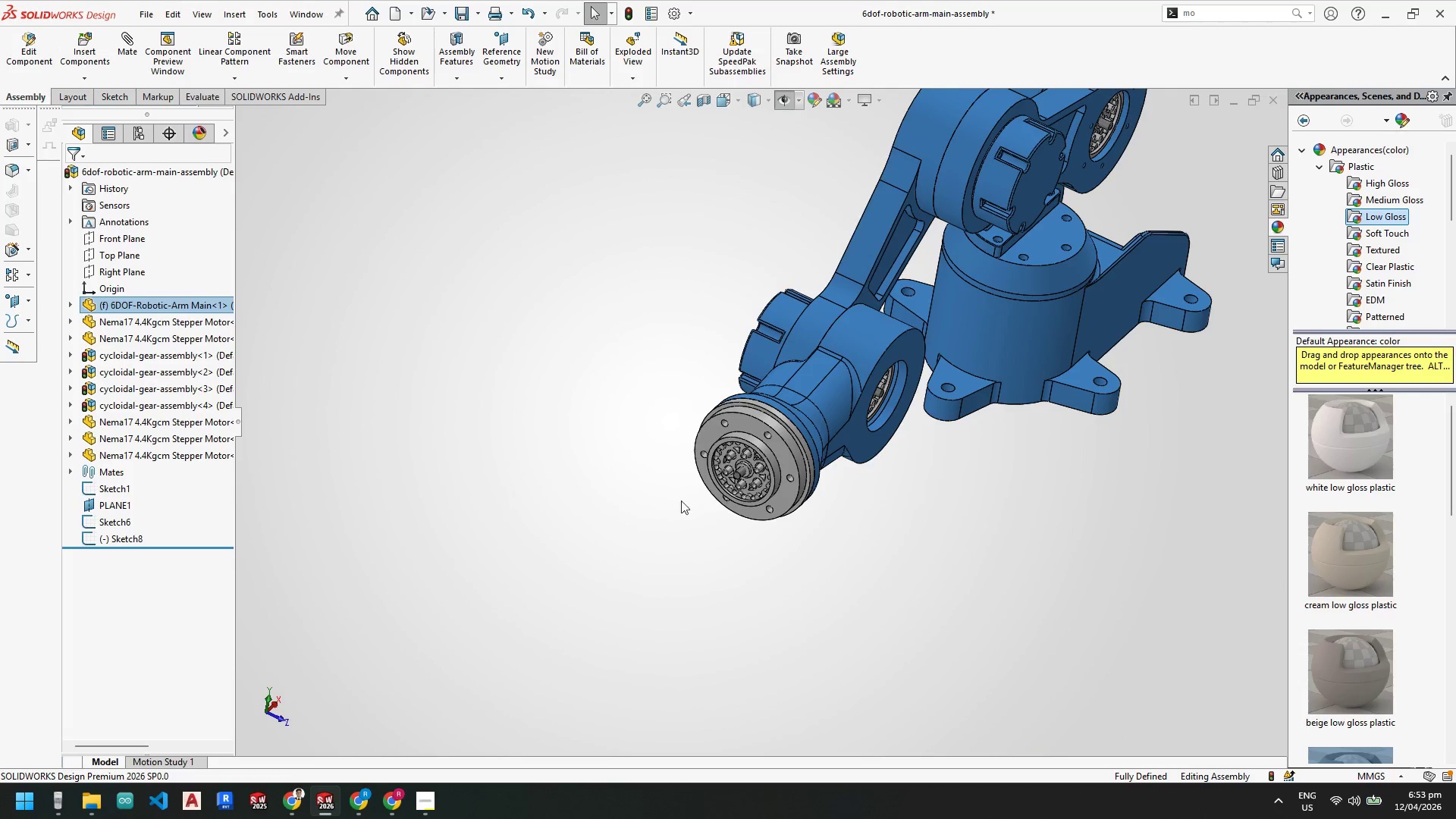 
scroll: coordinate [647, 509], scroll_direction: up, amount: 1.0
 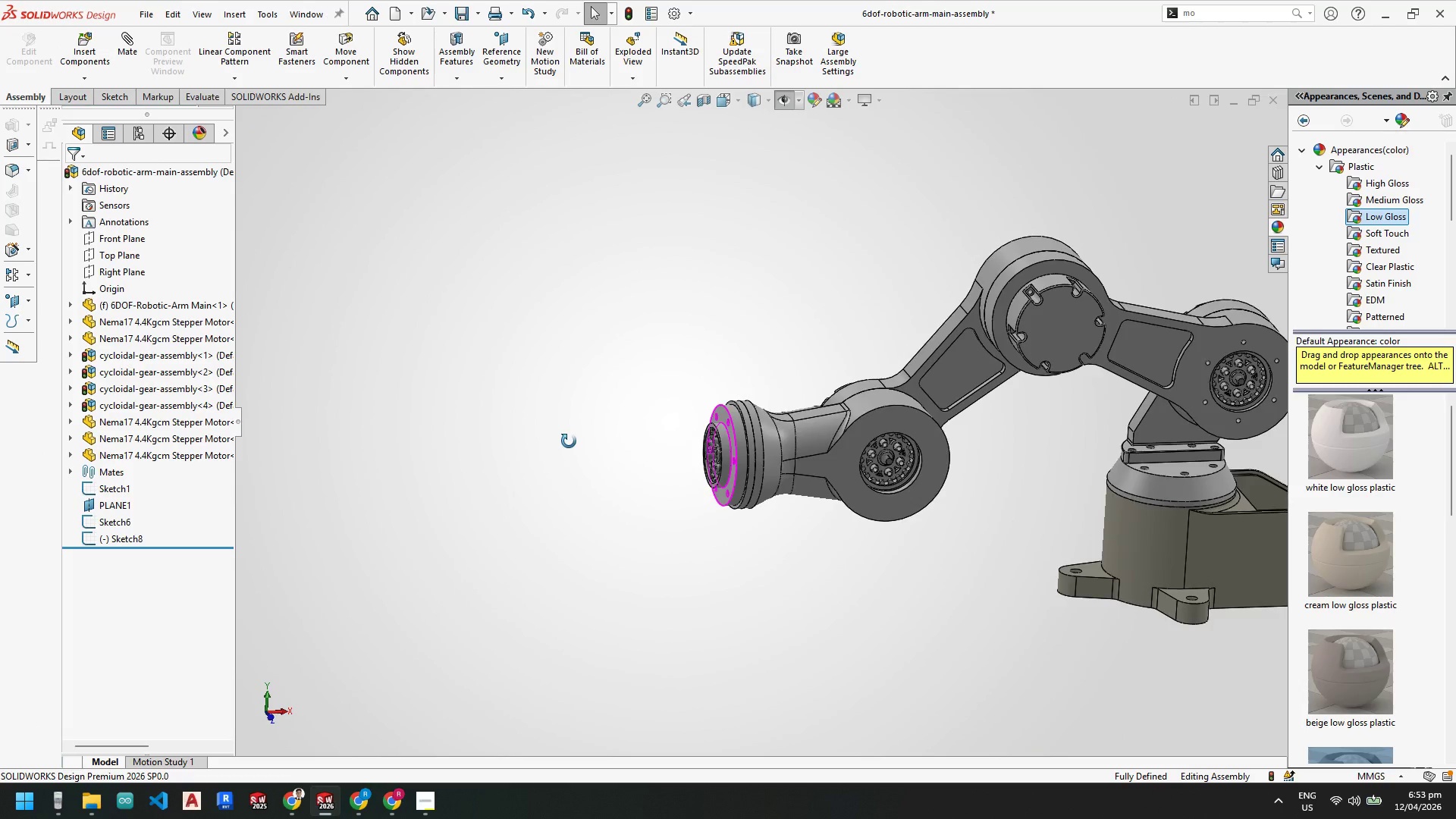 
scroll: coordinate [700, 435], scroll_direction: down, amount: 2.0
 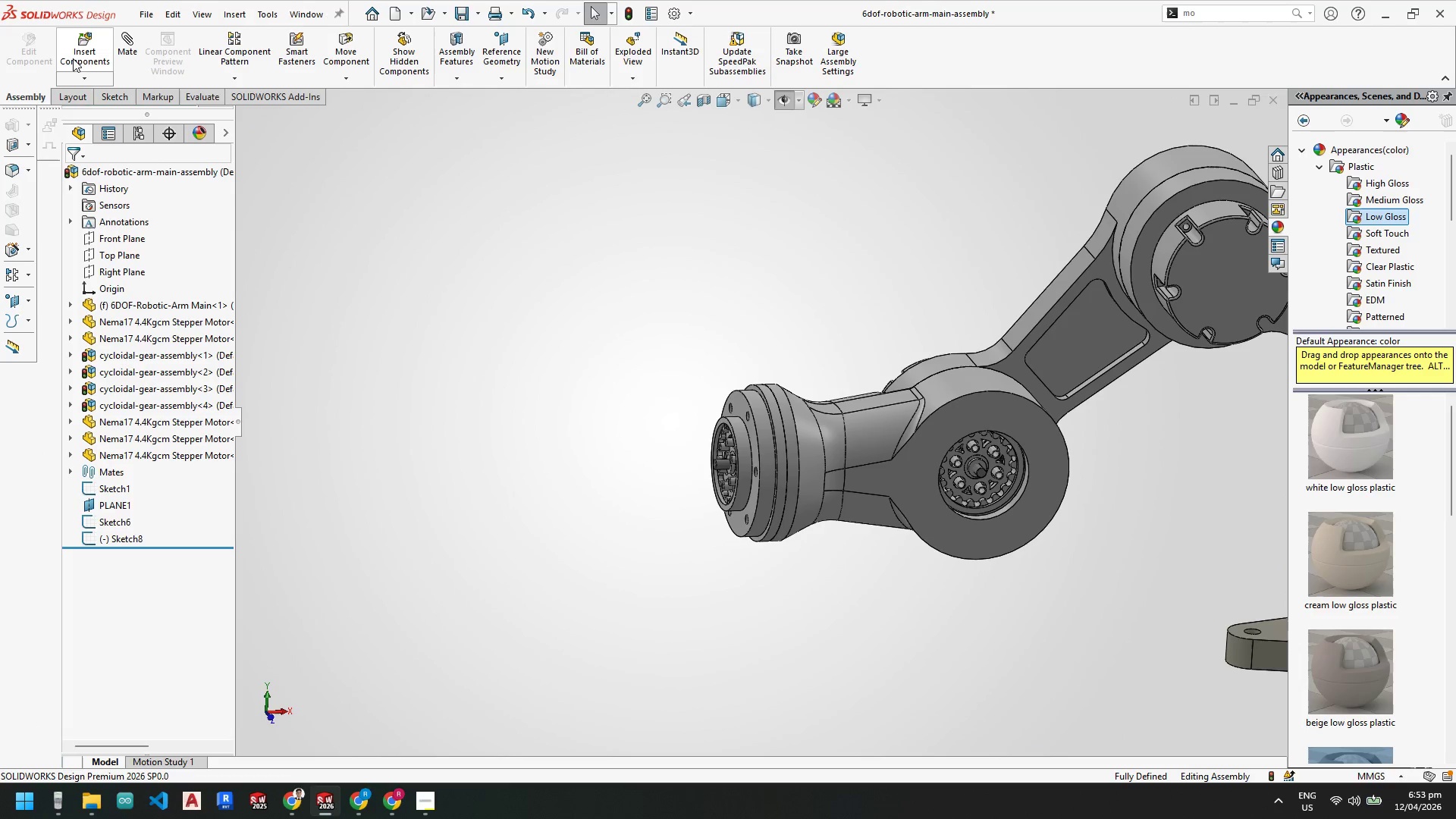 
left_click([77, 42])
 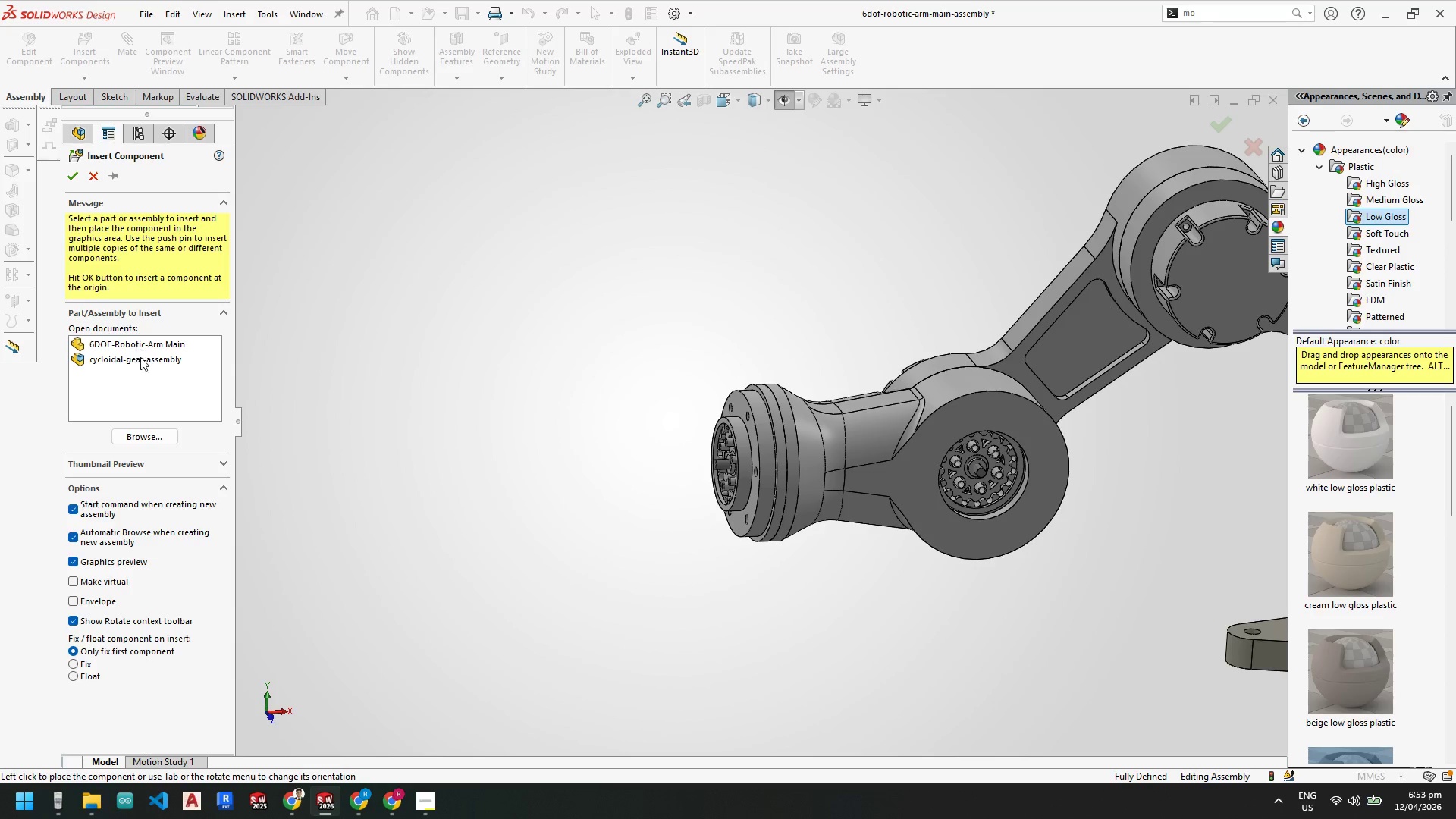 
left_click([150, 437])
 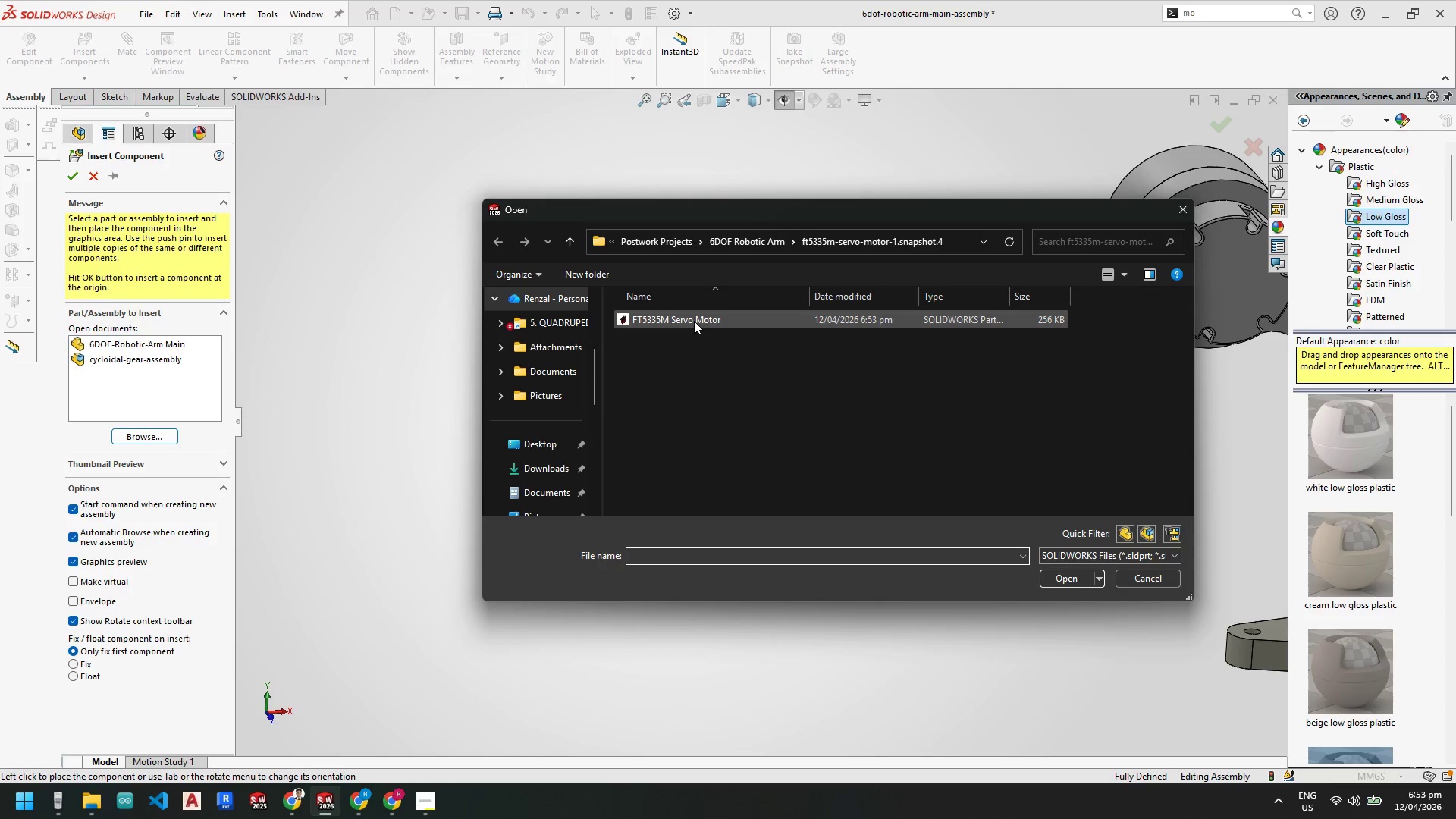 
double_click([694, 321])
 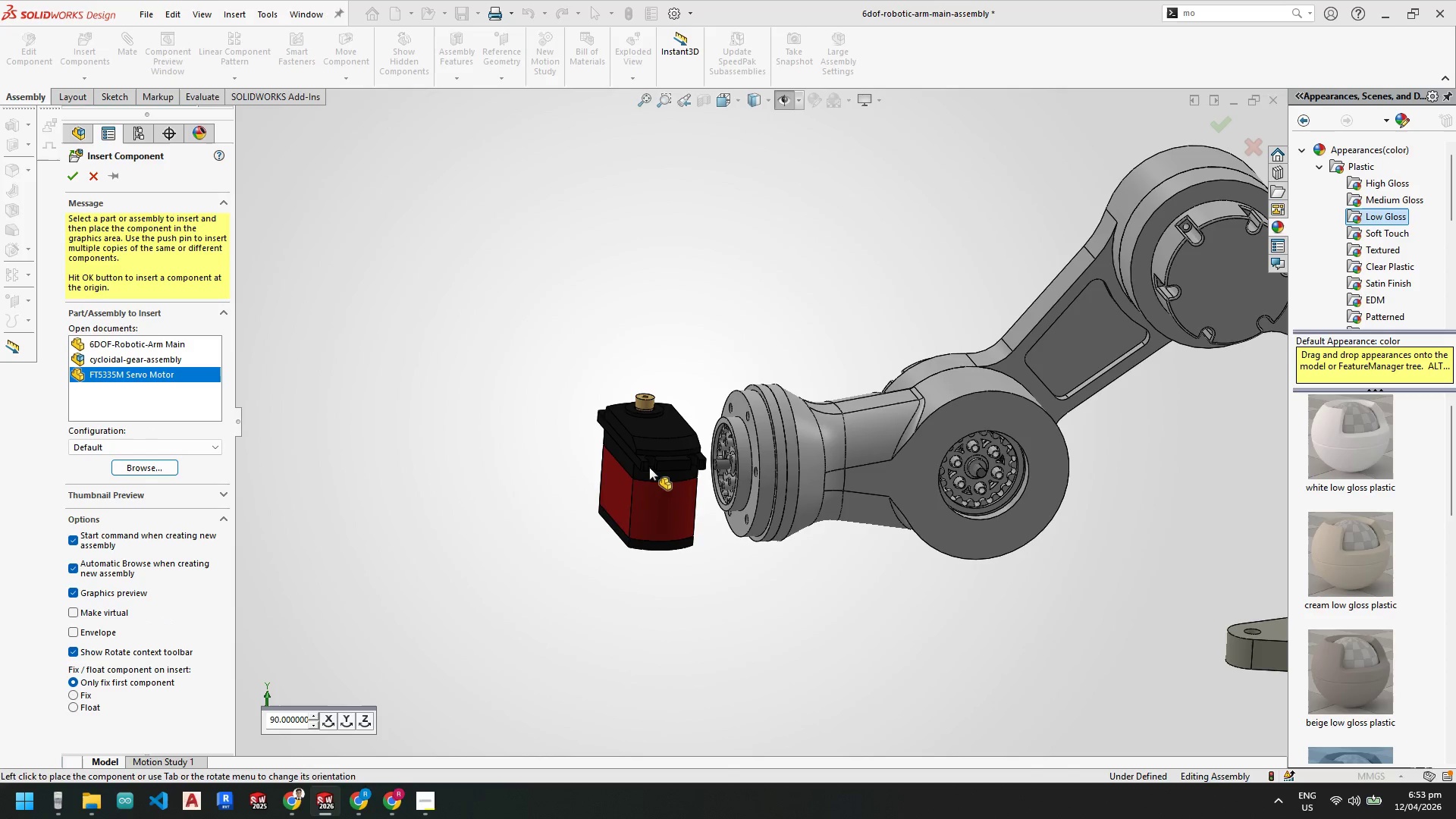 
scroll: coordinate [708, 460], scroll_direction: down, amount: 4.0
 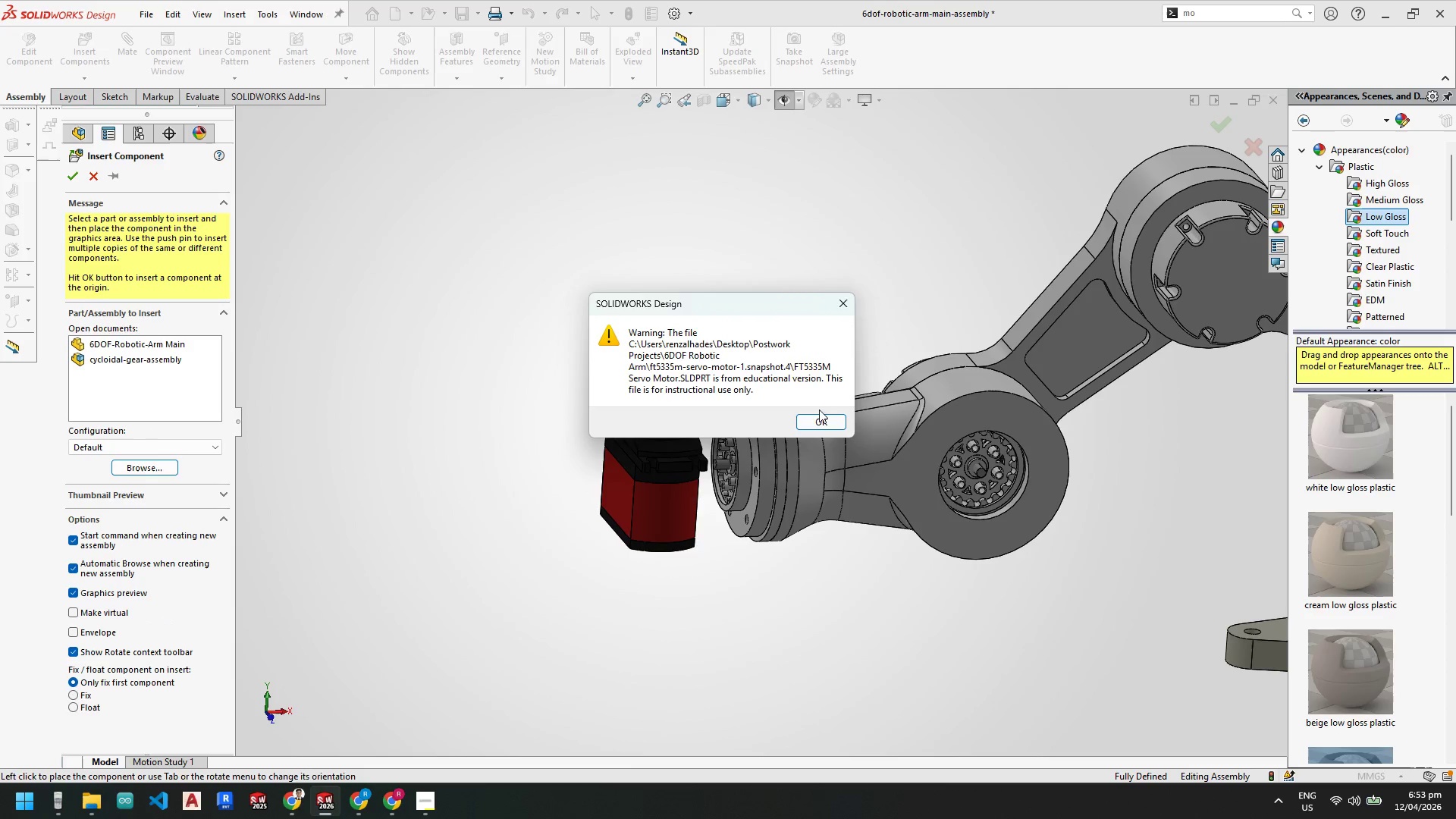 
left_click([821, 423])
 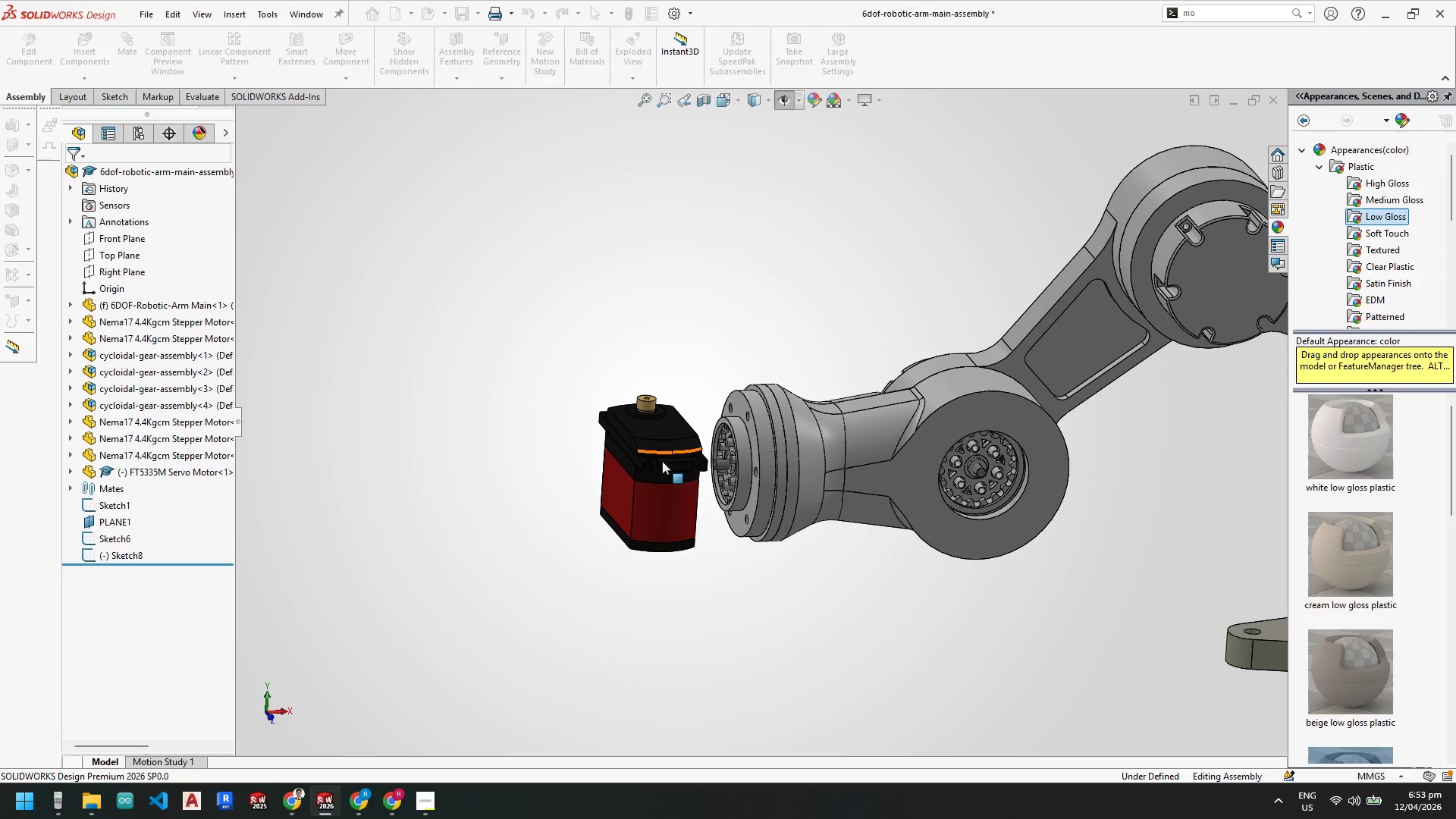 
scroll: coordinate [651, 470], scroll_direction: down, amount: 2.0
 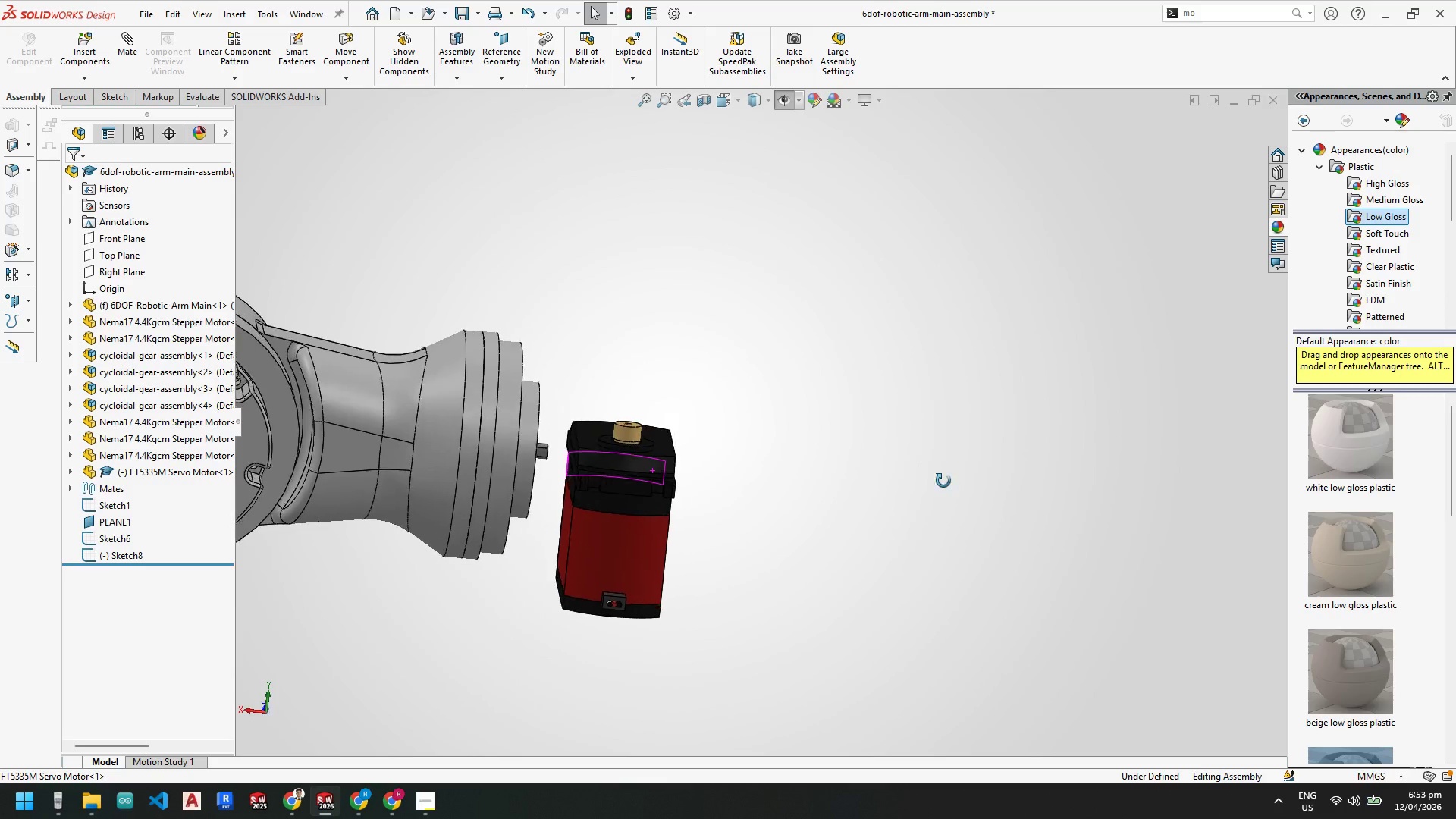 
scroll: coordinate [603, 544], scroll_direction: up, amount: 3.0
 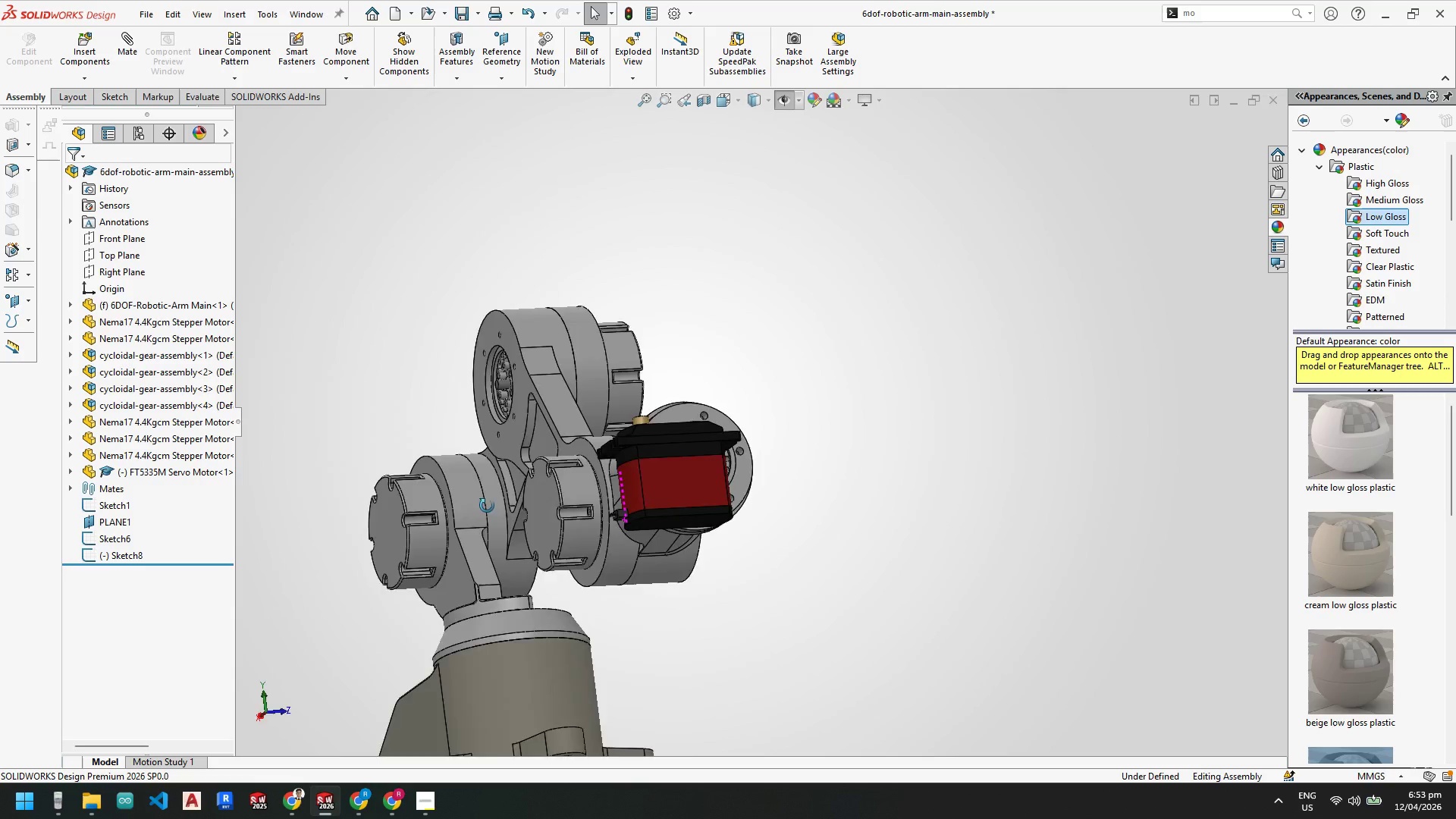 
key(Space)
 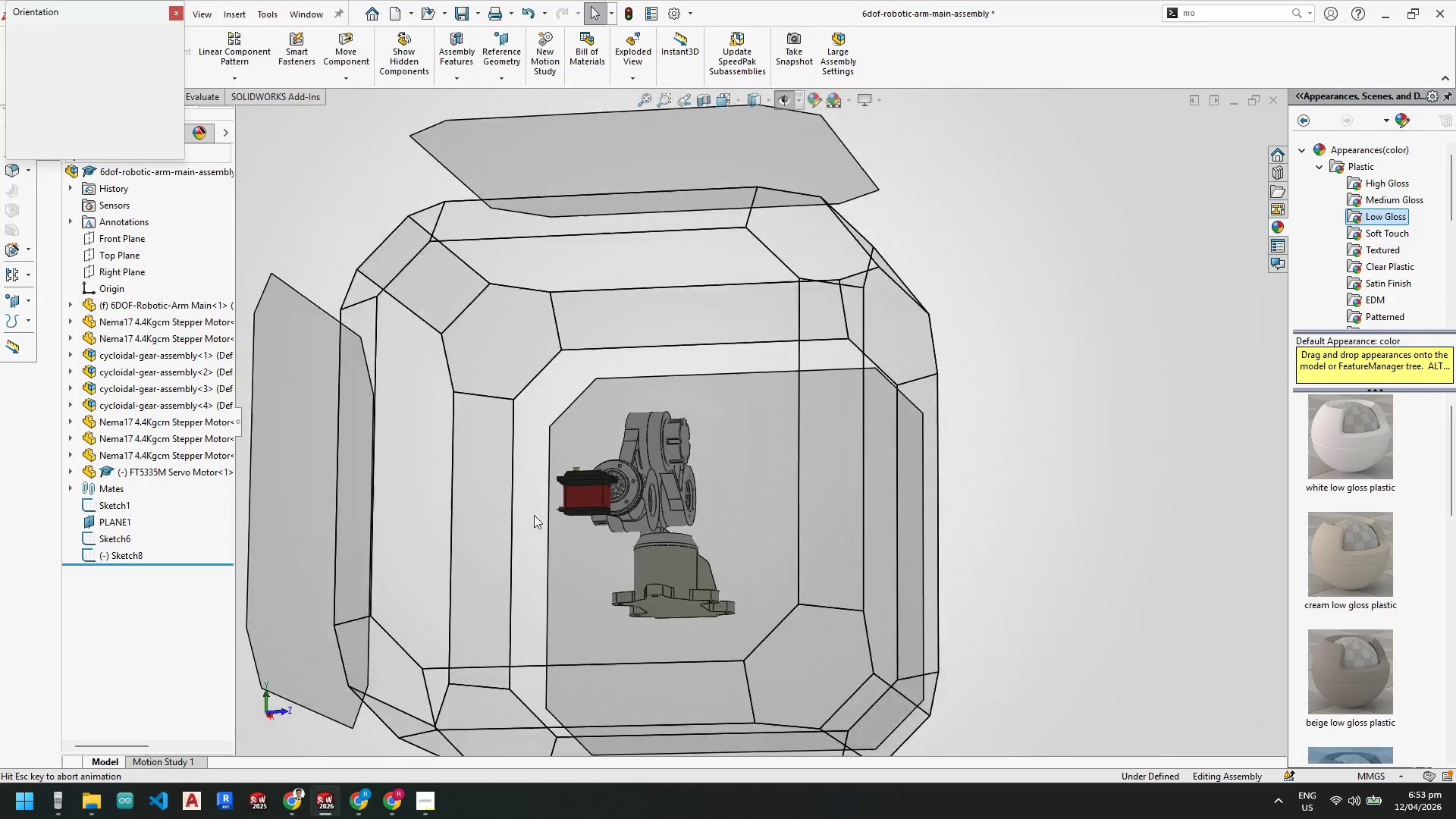 
left_click([534, 505])
 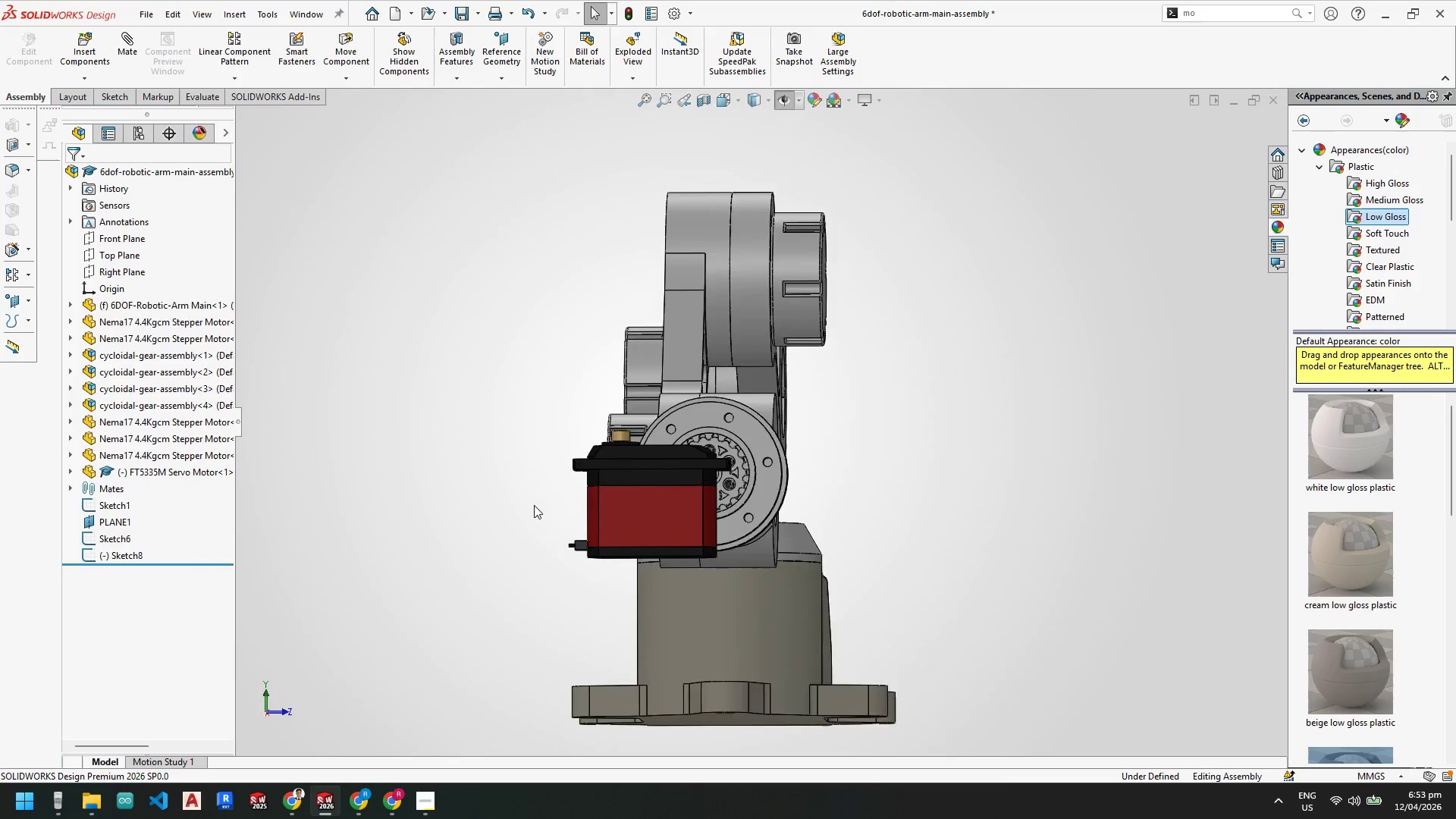 
left_click_drag(start_coordinate=[657, 500], to_coordinate=[768, 476])
 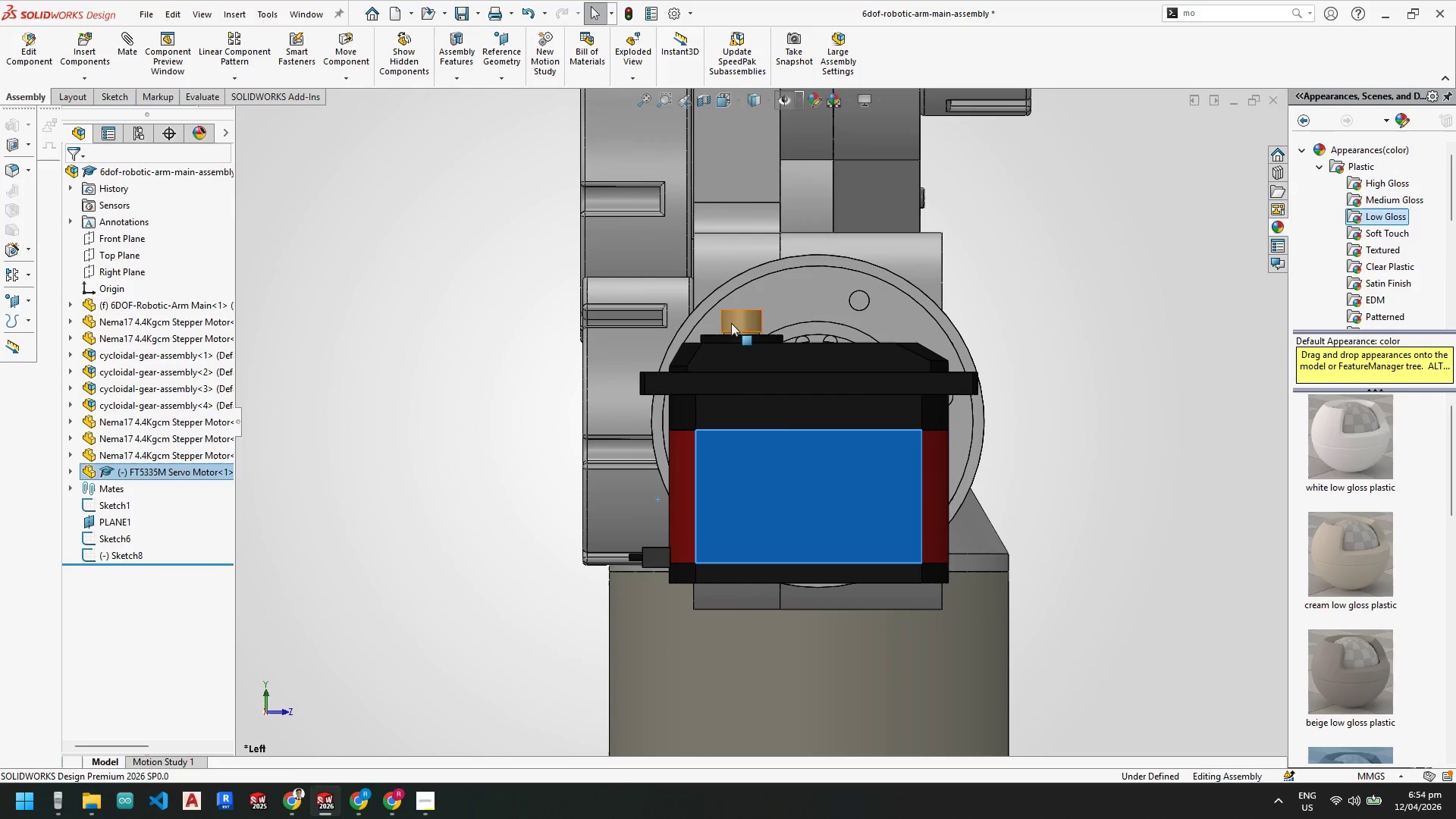 
scroll: coordinate [724, 500], scroll_direction: down, amount: 4.0
 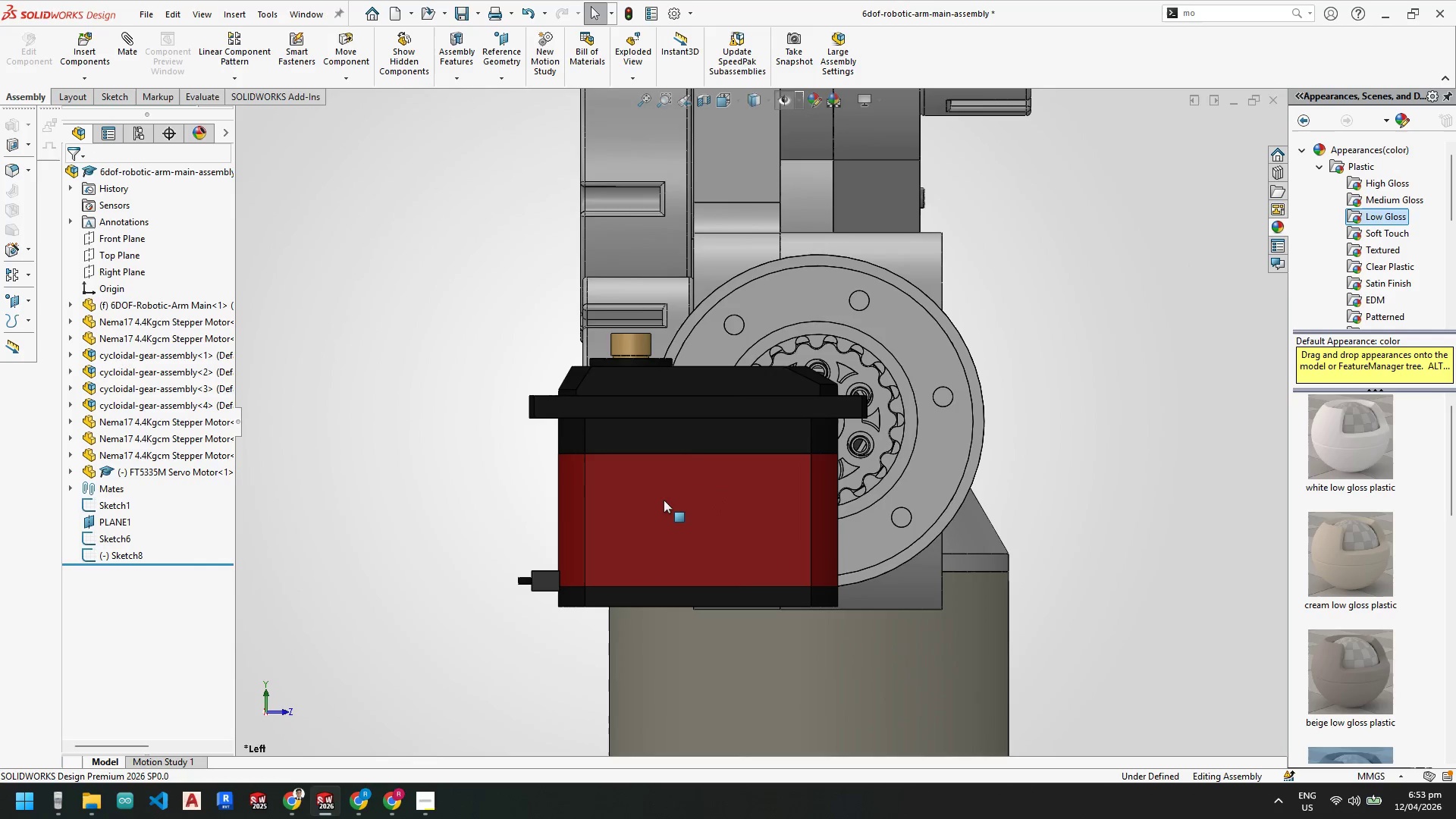 
left_click_drag(start_coordinate=[776, 457], to_coordinate=[785, 440])
 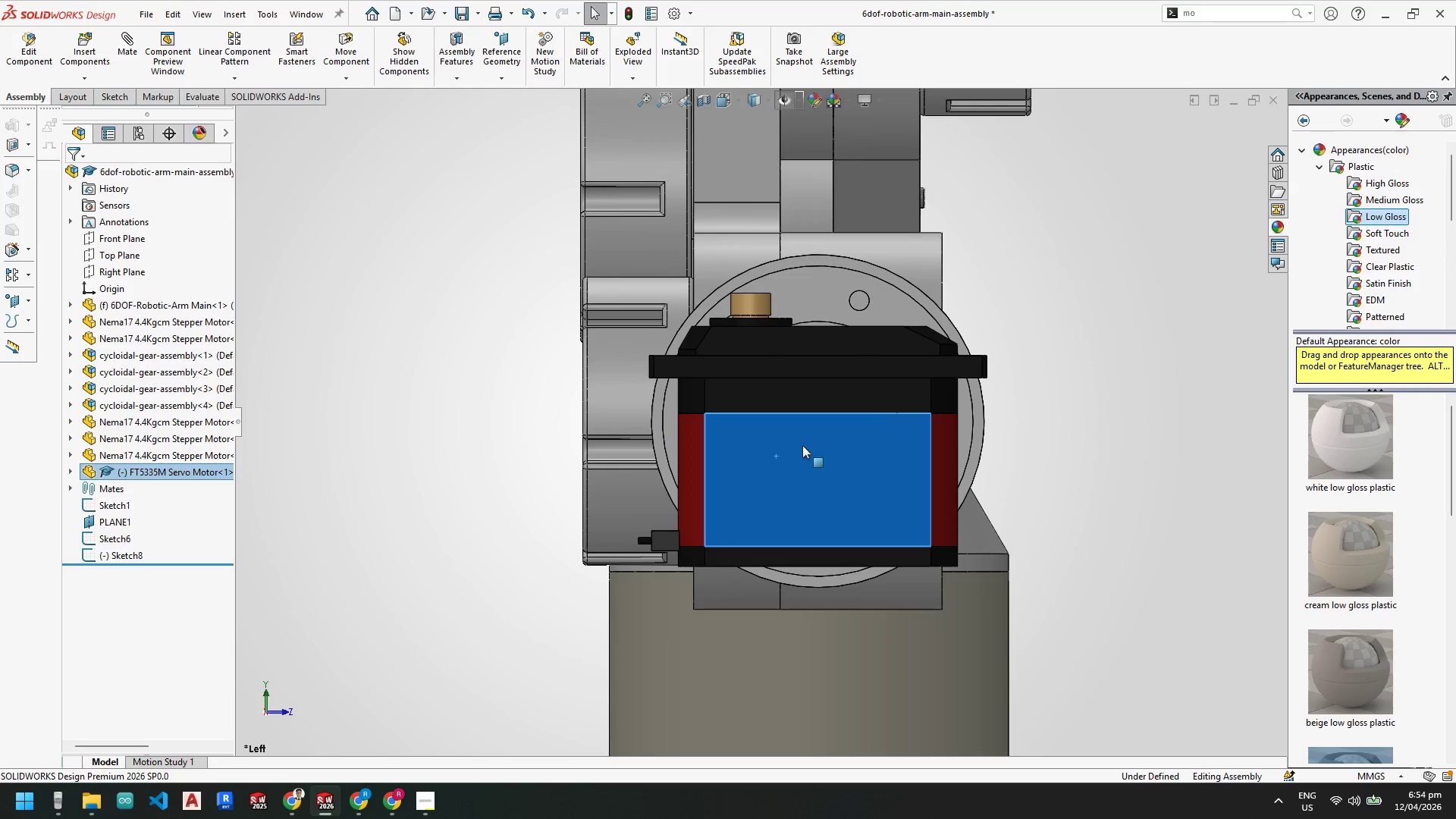 
scroll: coordinate [792, 455], scroll_direction: up, amount: 1.0
 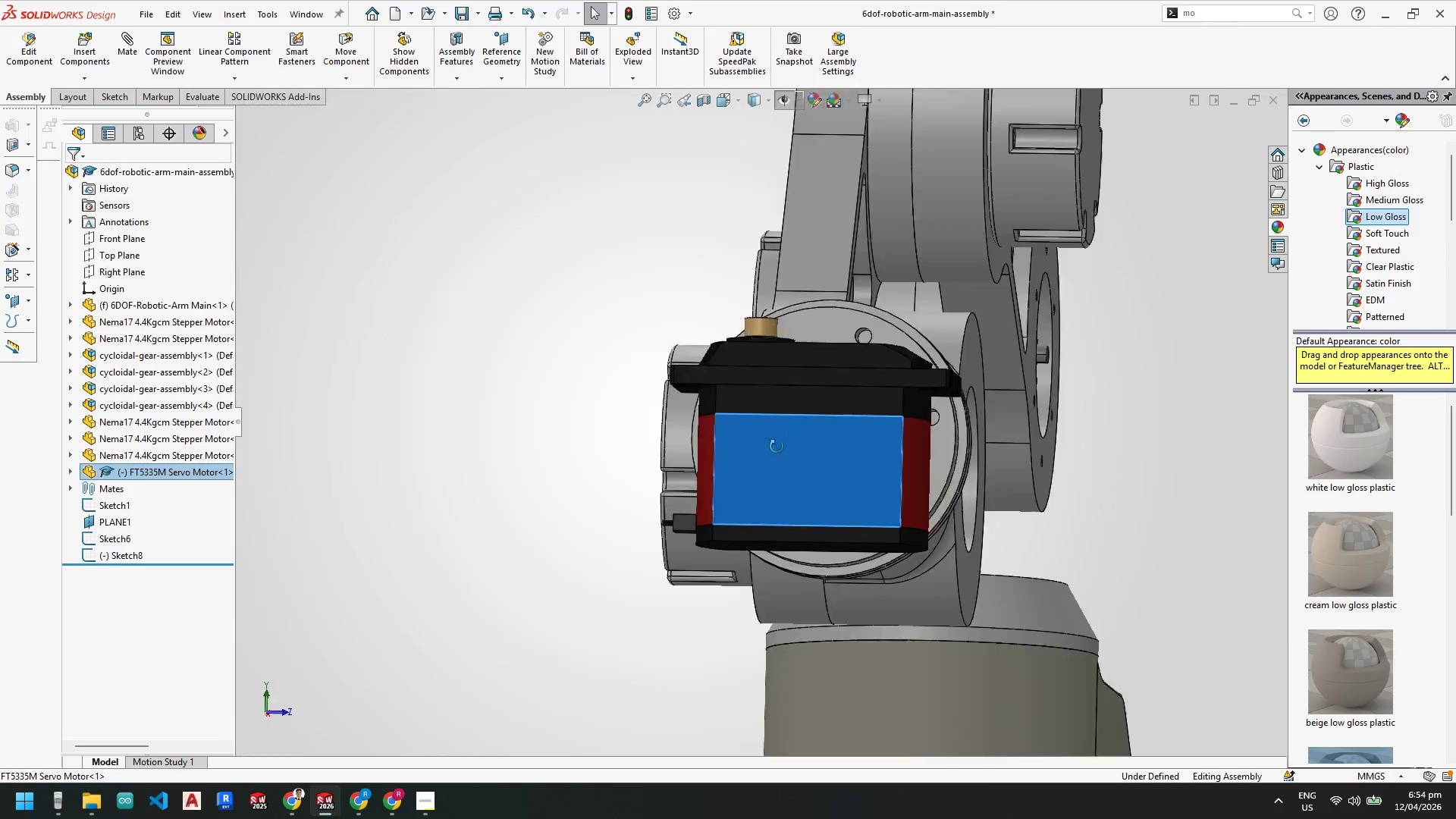 
key(Space)
 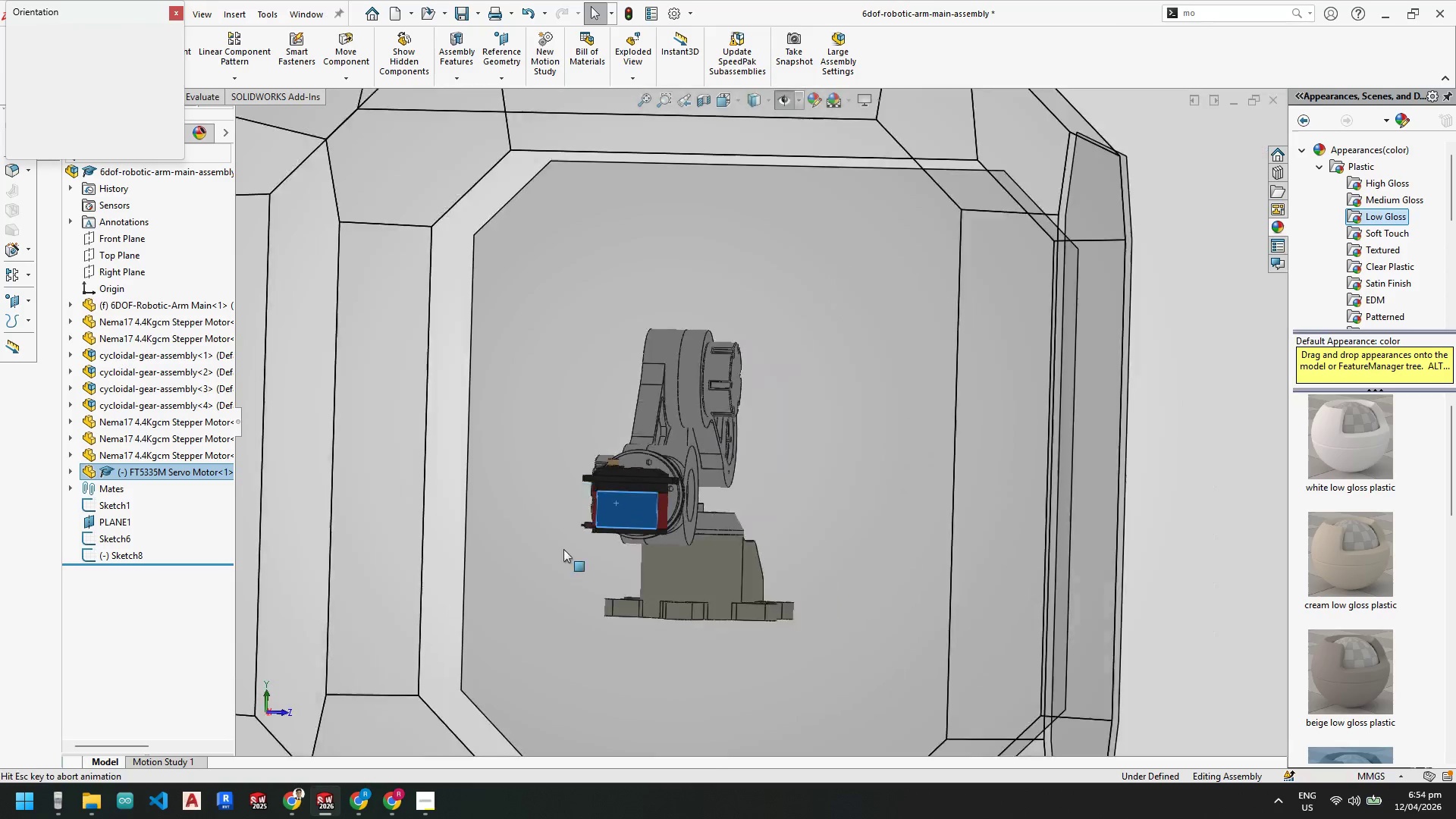 
left_click([564, 561])
 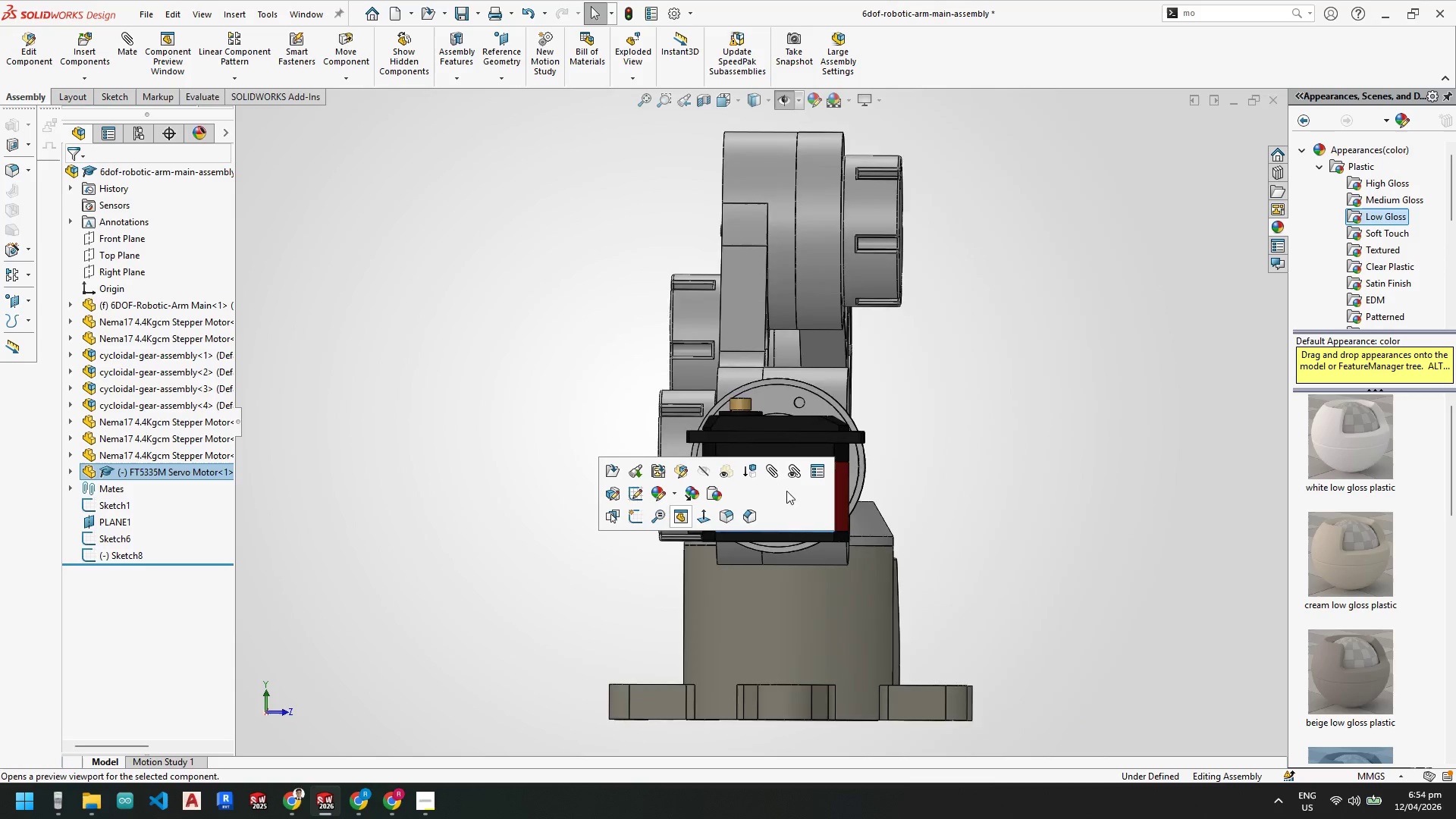 
left_click([944, 451])
 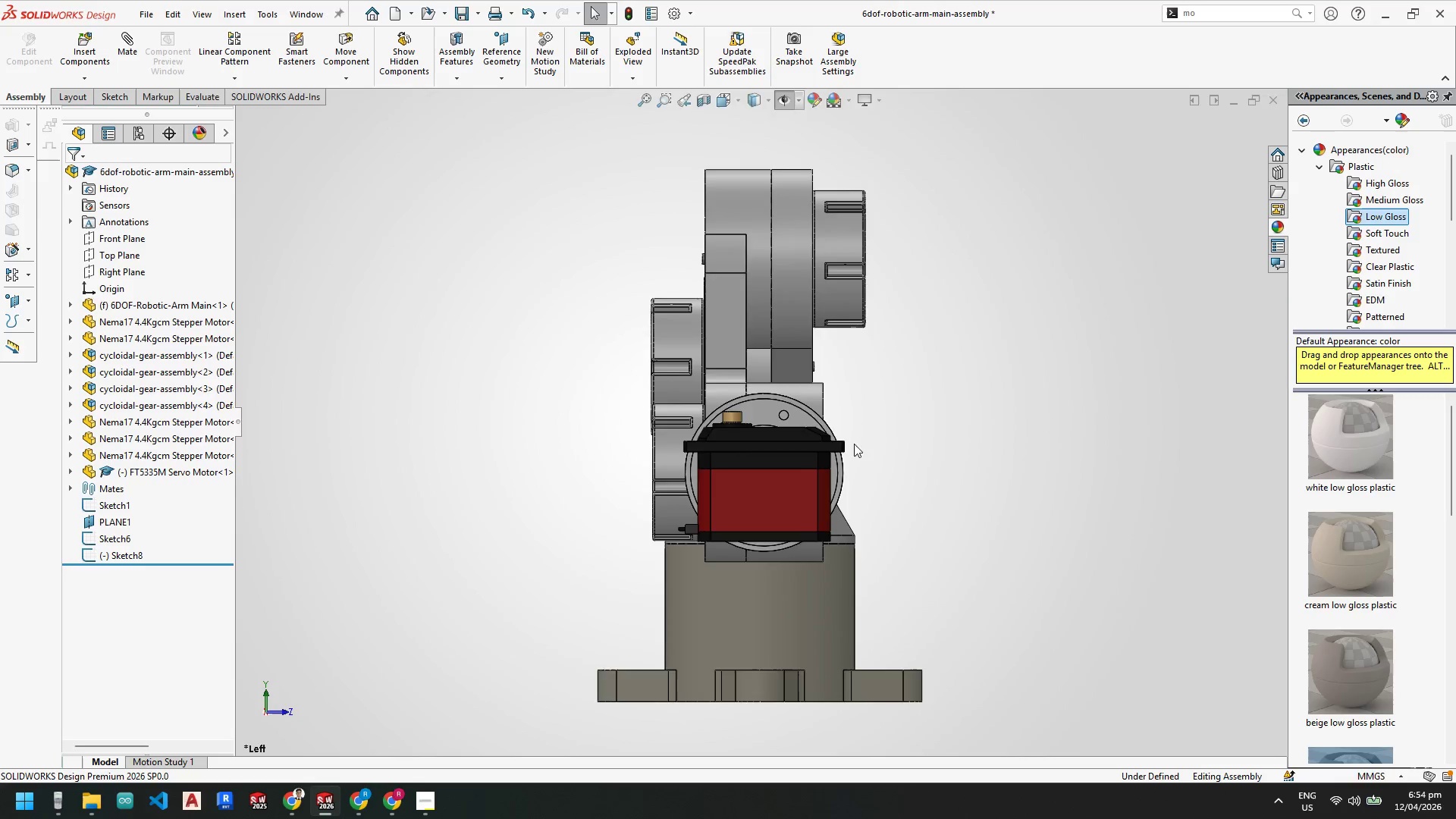 
left_click_drag(start_coordinate=[715, 526], to_coordinate=[710, 498])
 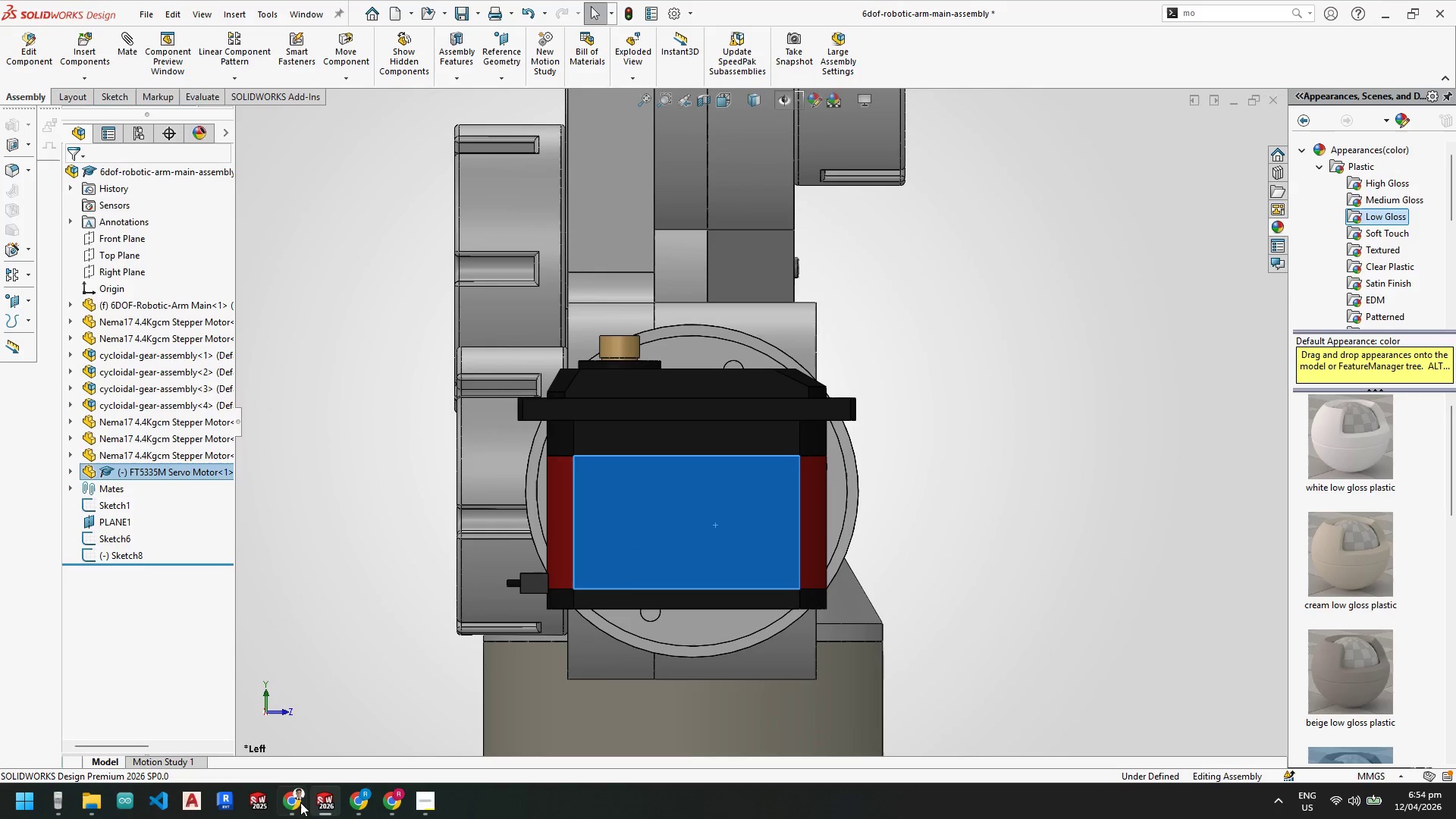 
scroll: coordinate [802, 457], scroll_direction: down, amount: 4.0
 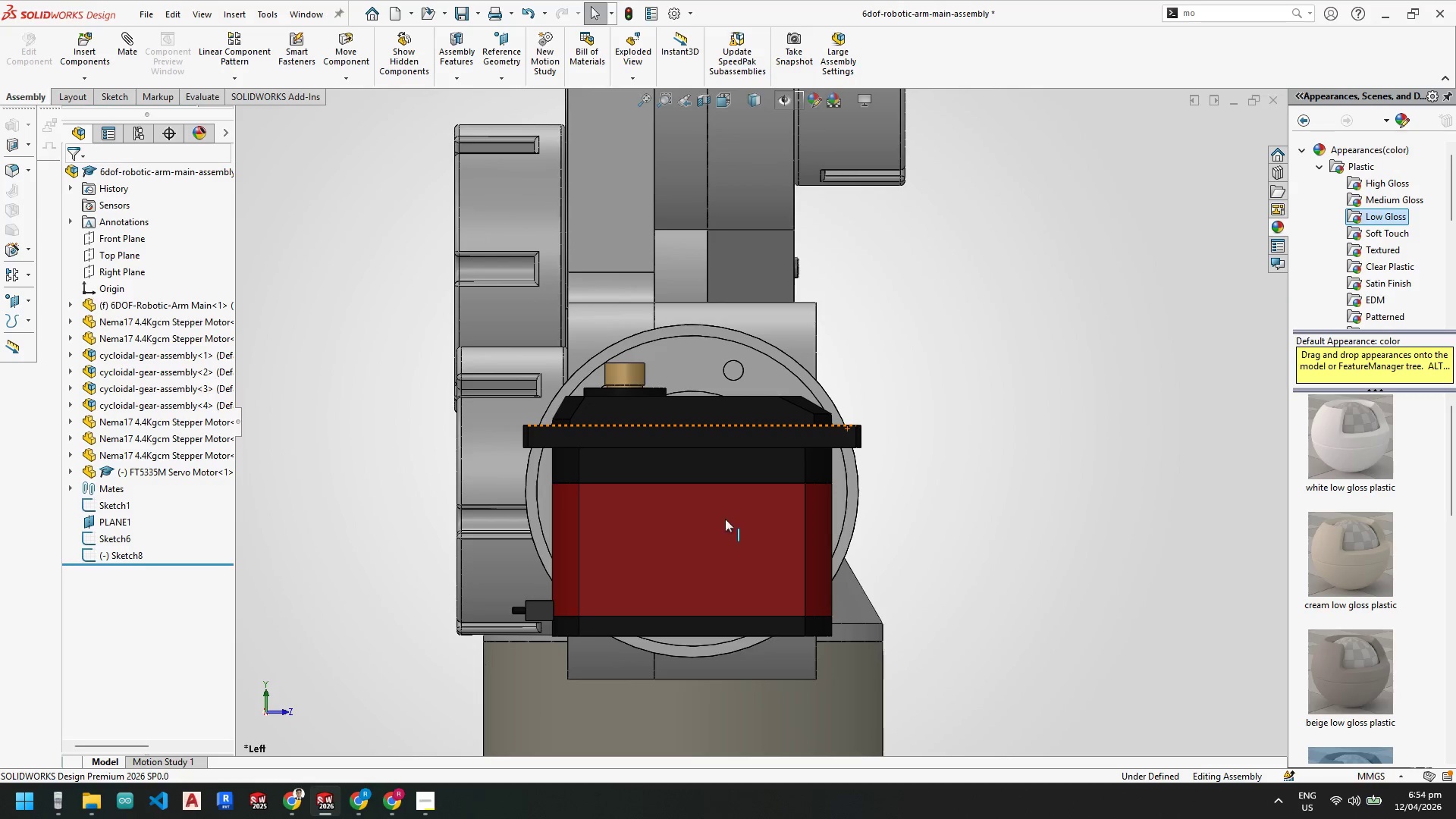 
left_click([290, 802])
 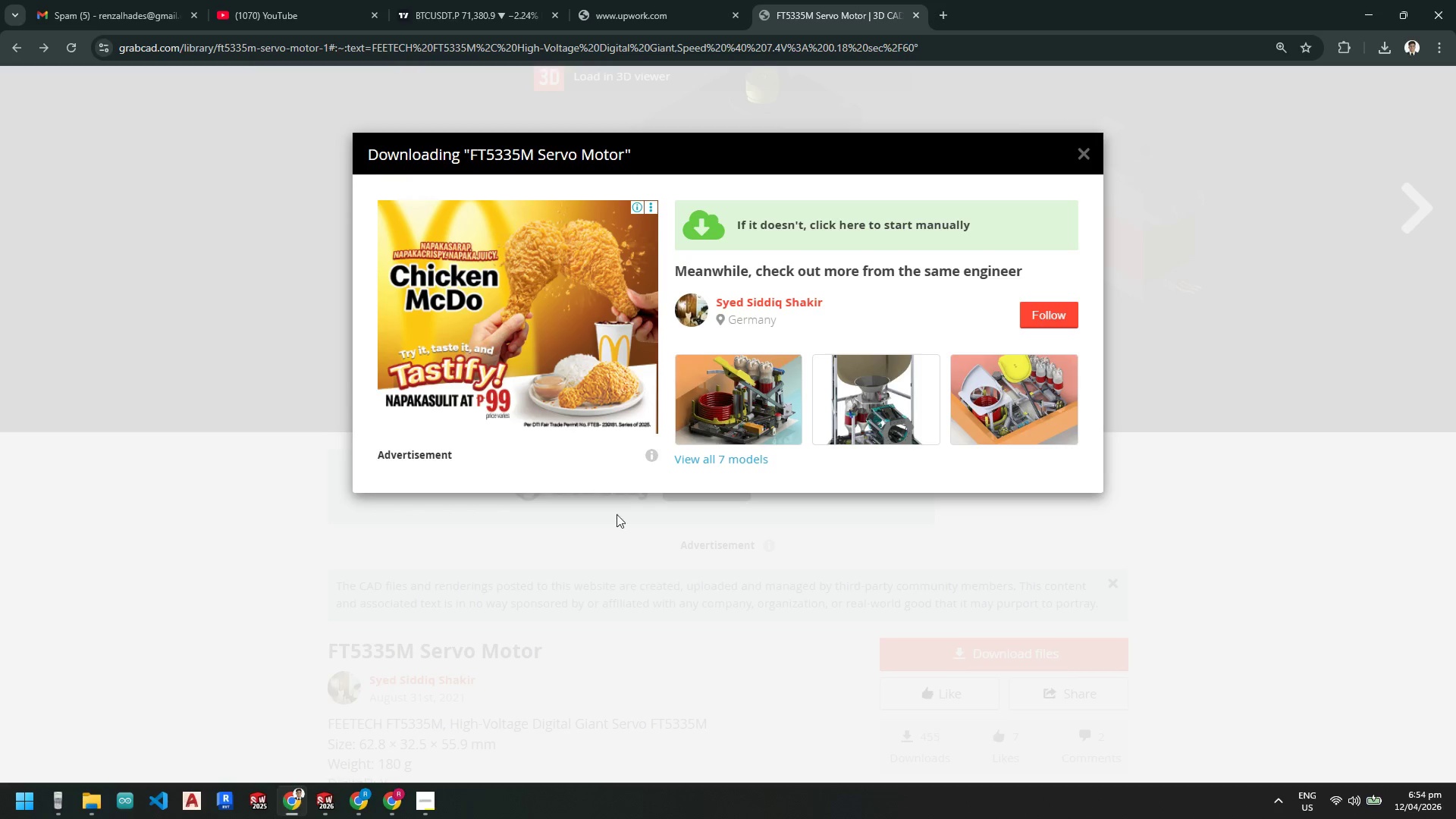 
mouse_move([924, 29])
 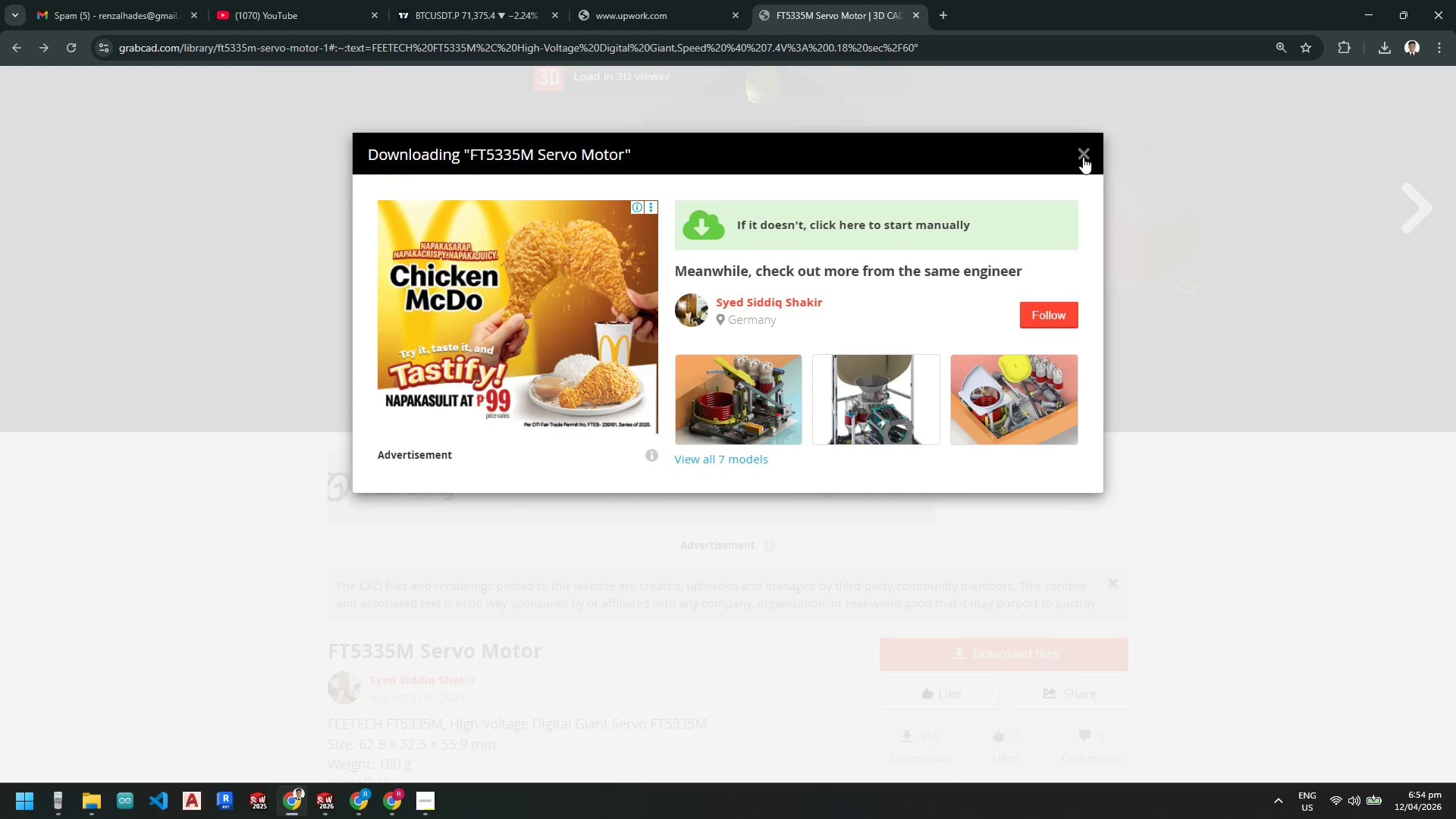 
left_click([1078, 149])
 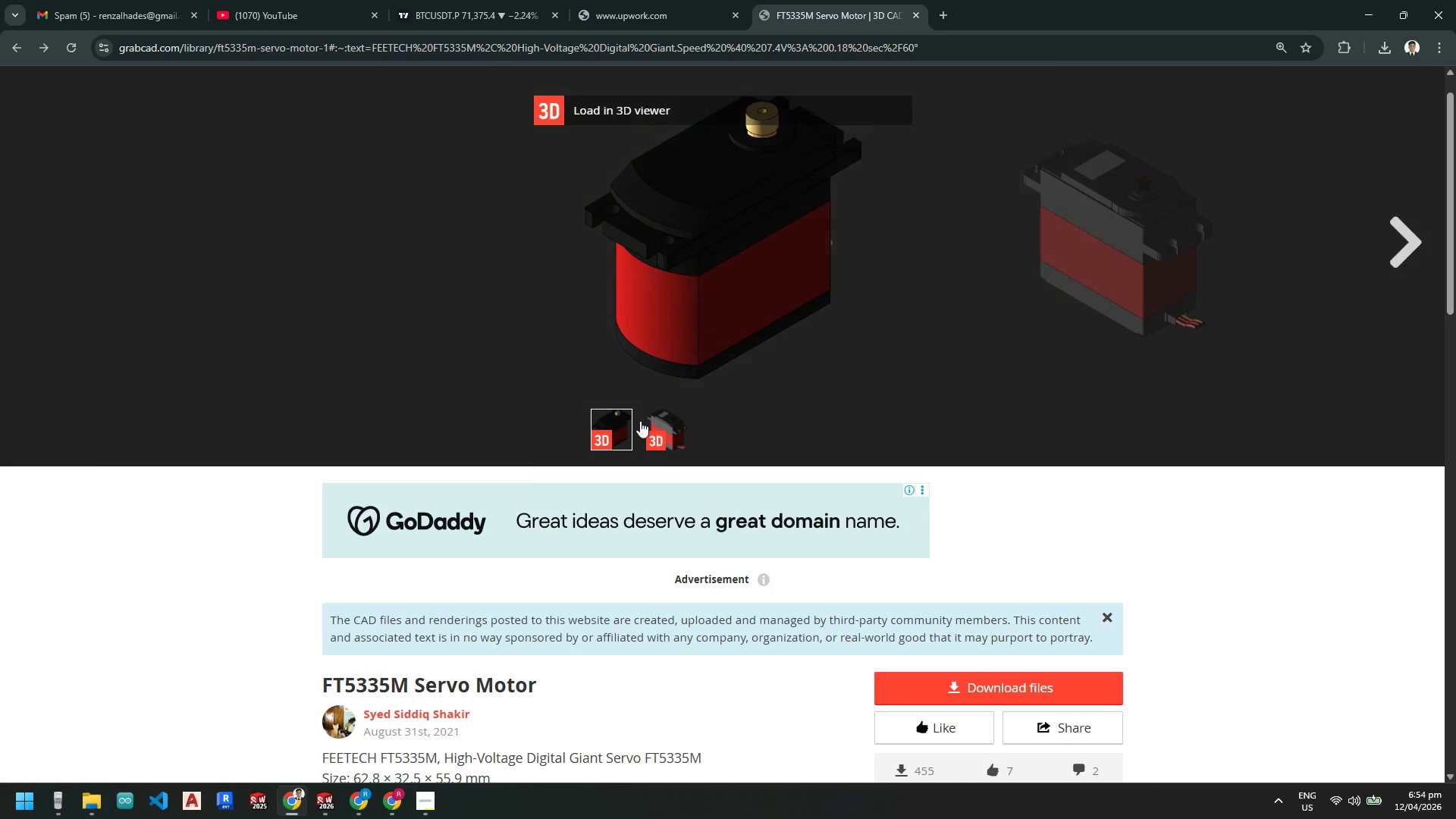 
scroll: coordinate [513, 474], scroll_direction: down, amount: 4.0
 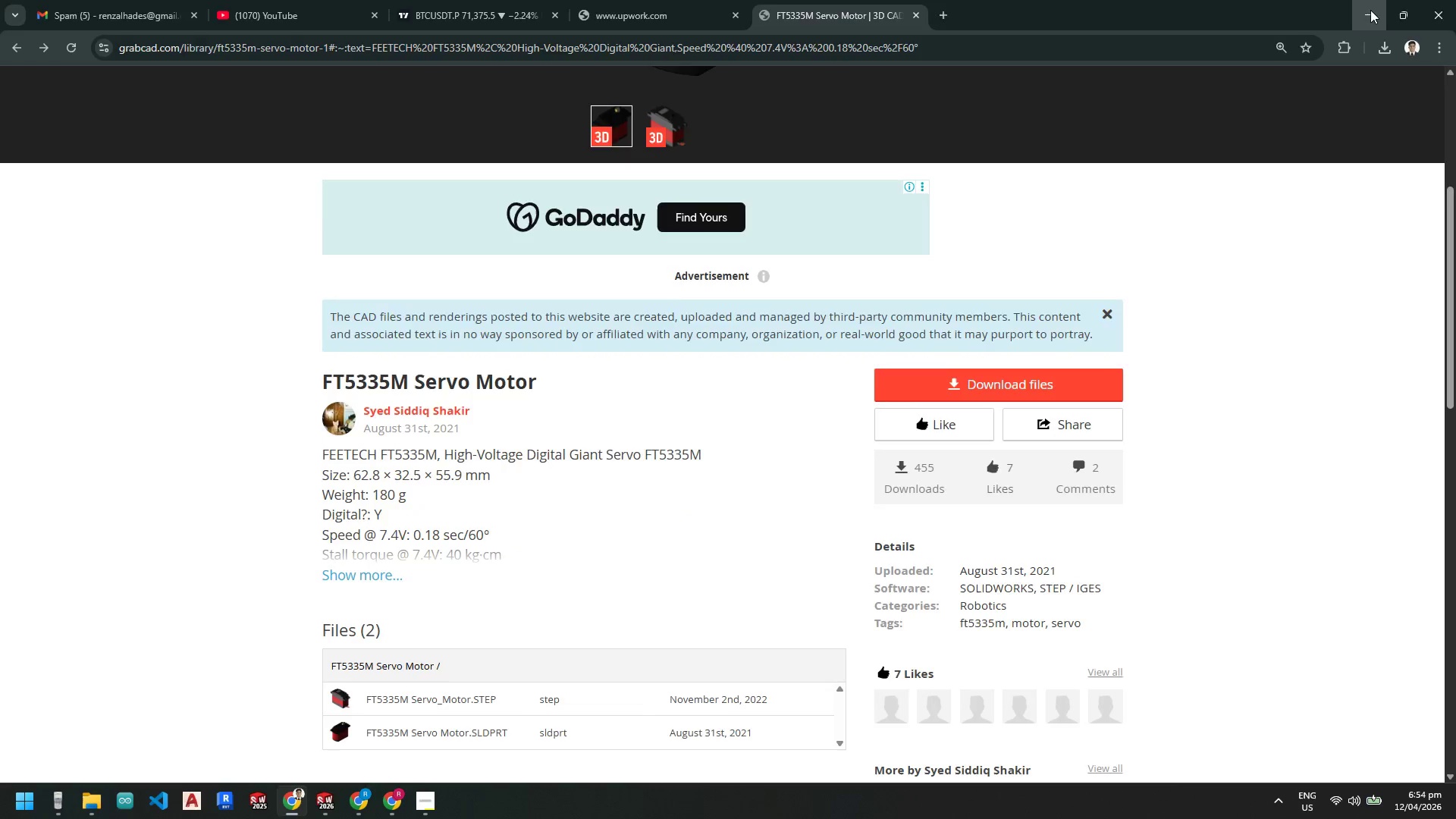 
left_click([1073, 484])
 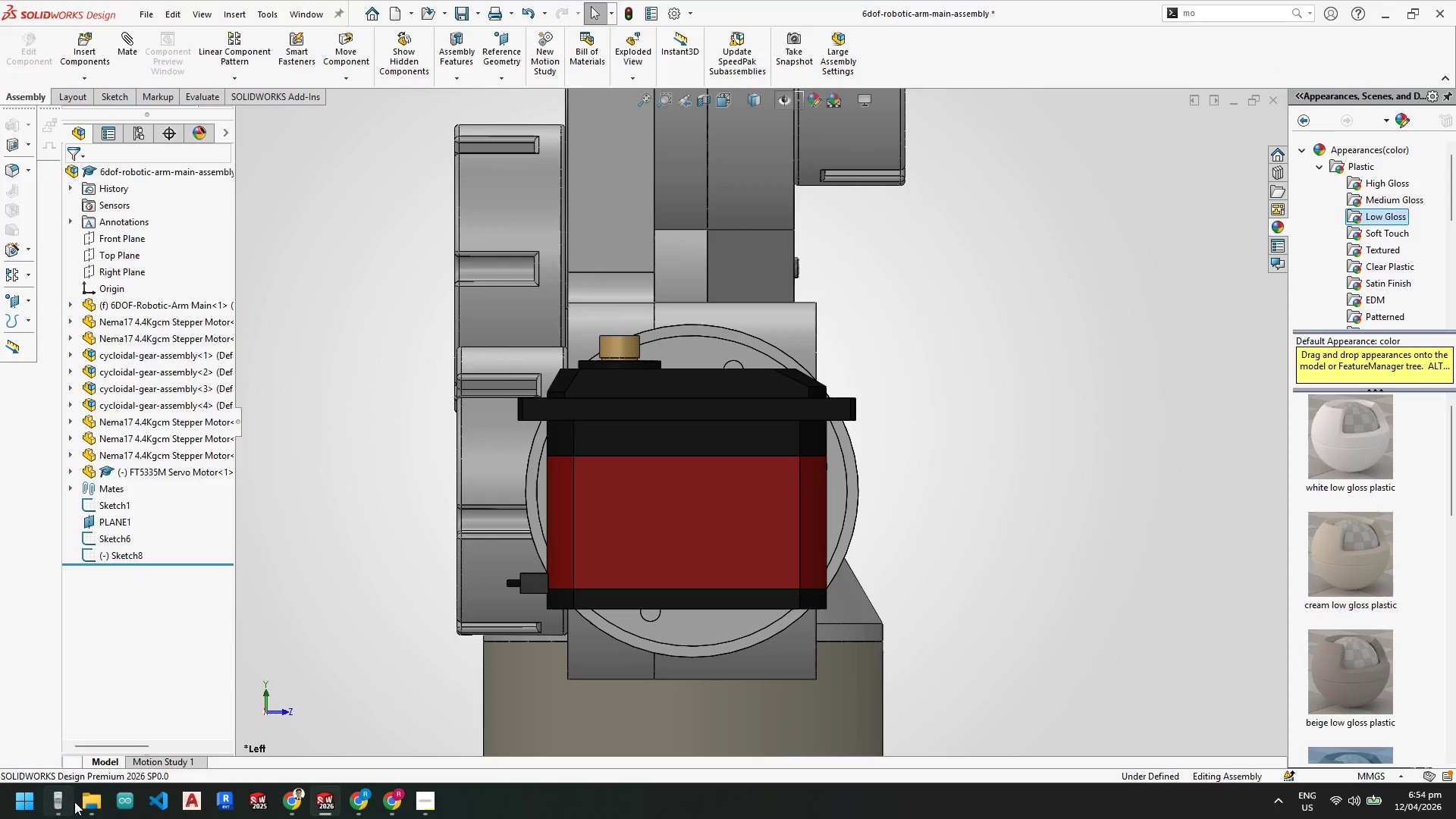 
left_click([64, 805])
 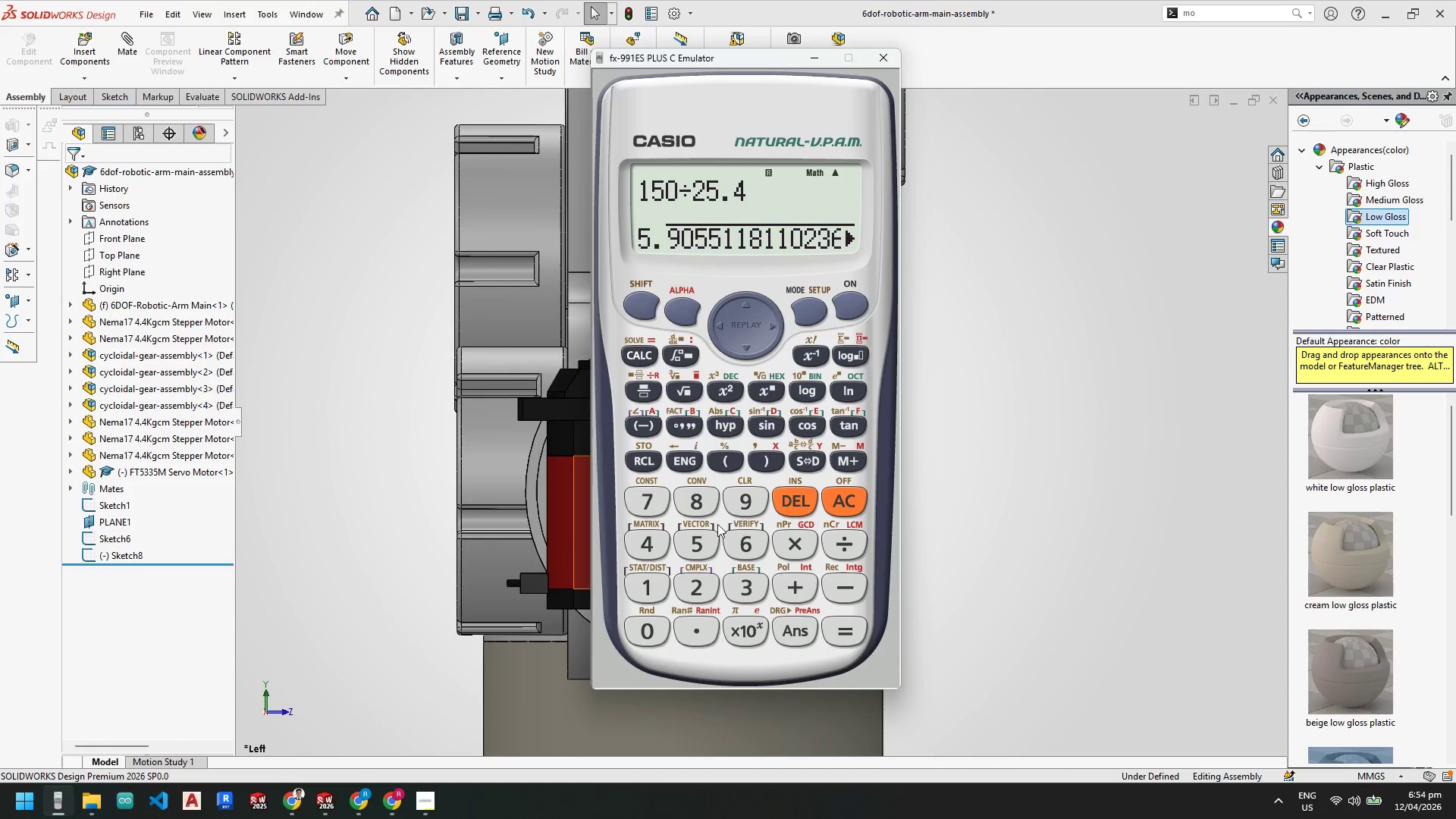 
left_click_drag(start_coordinate=[656, 547], to_coordinate=[656, 554])
 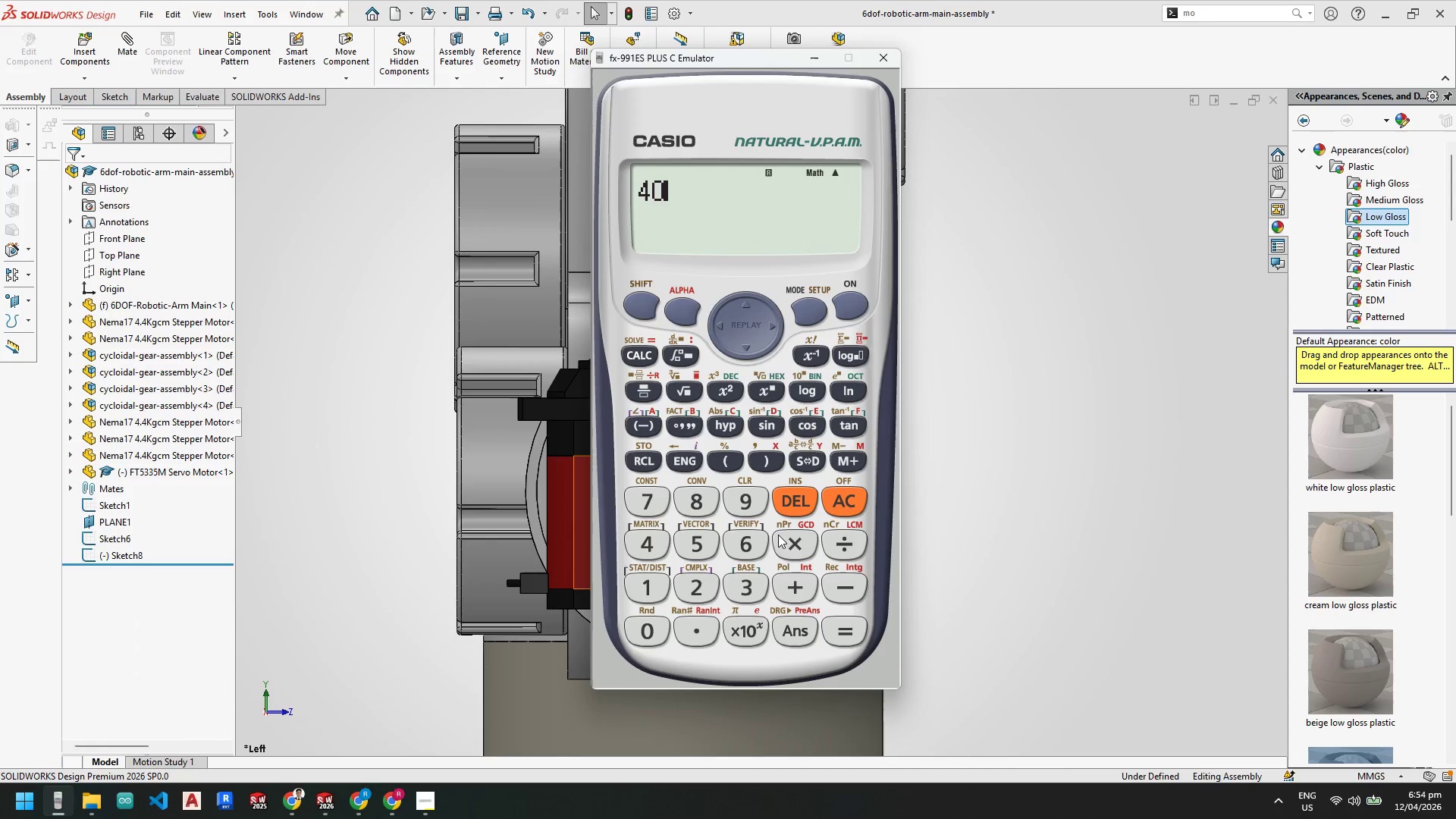 
left_click_drag(start_coordinate=[777, 544], to_coordinate=[775, 540])
 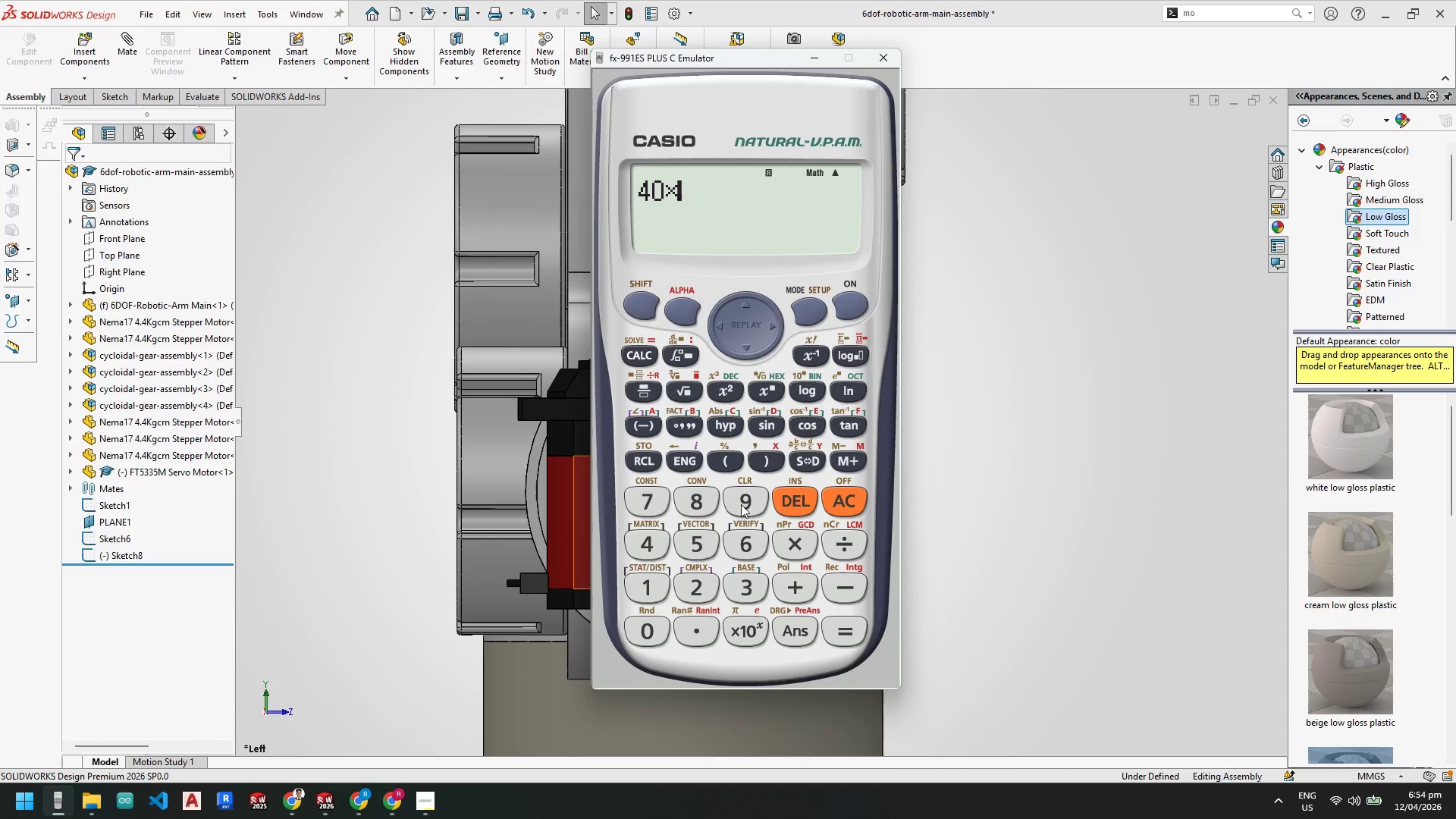 
left_click_drag(start_coordinate=[741, 504], to_coordinate=[737, 515])
 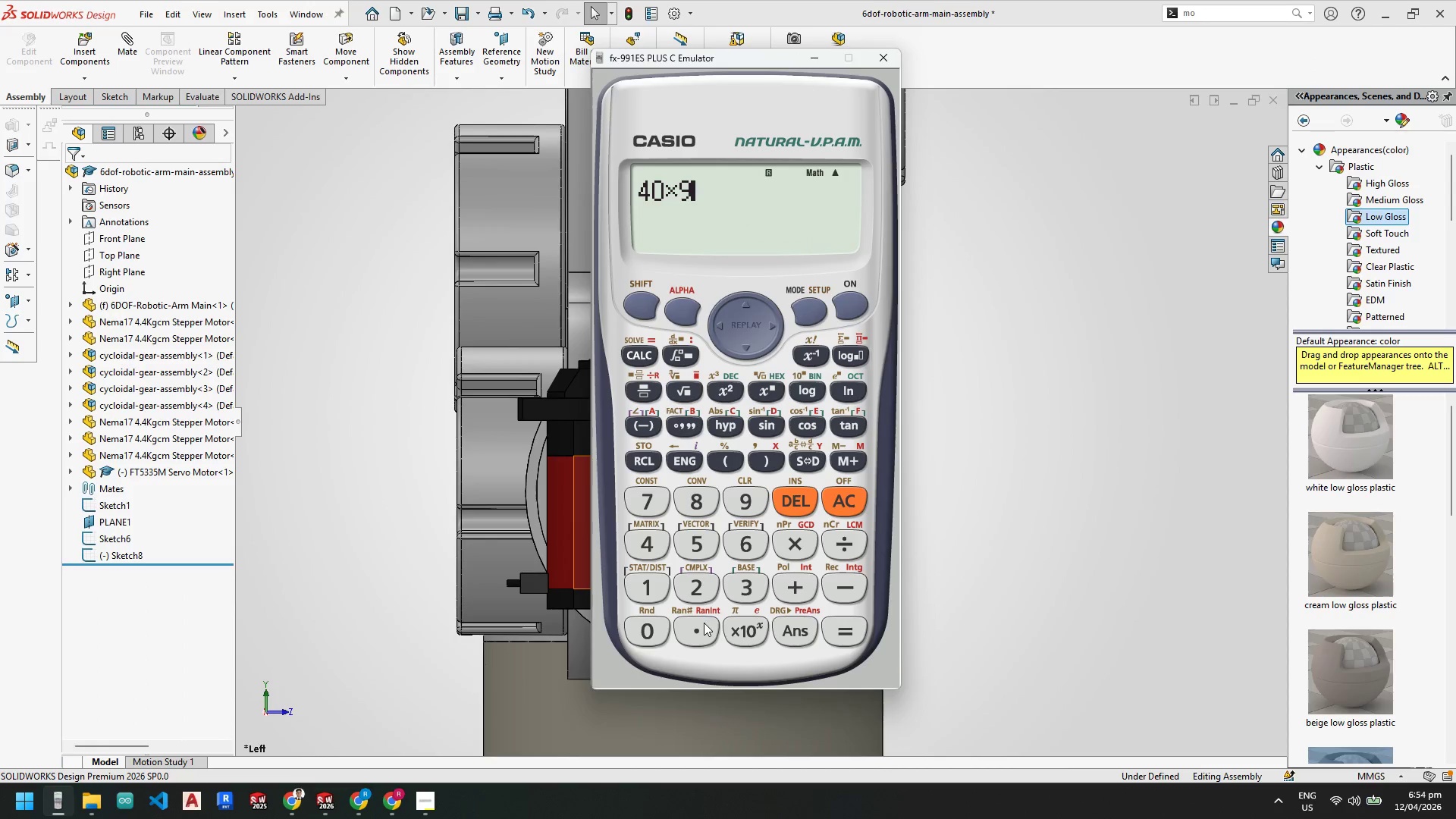 
left_click_drag(start_coordinate=[700, 626], to_coordinate=[699, 615])
 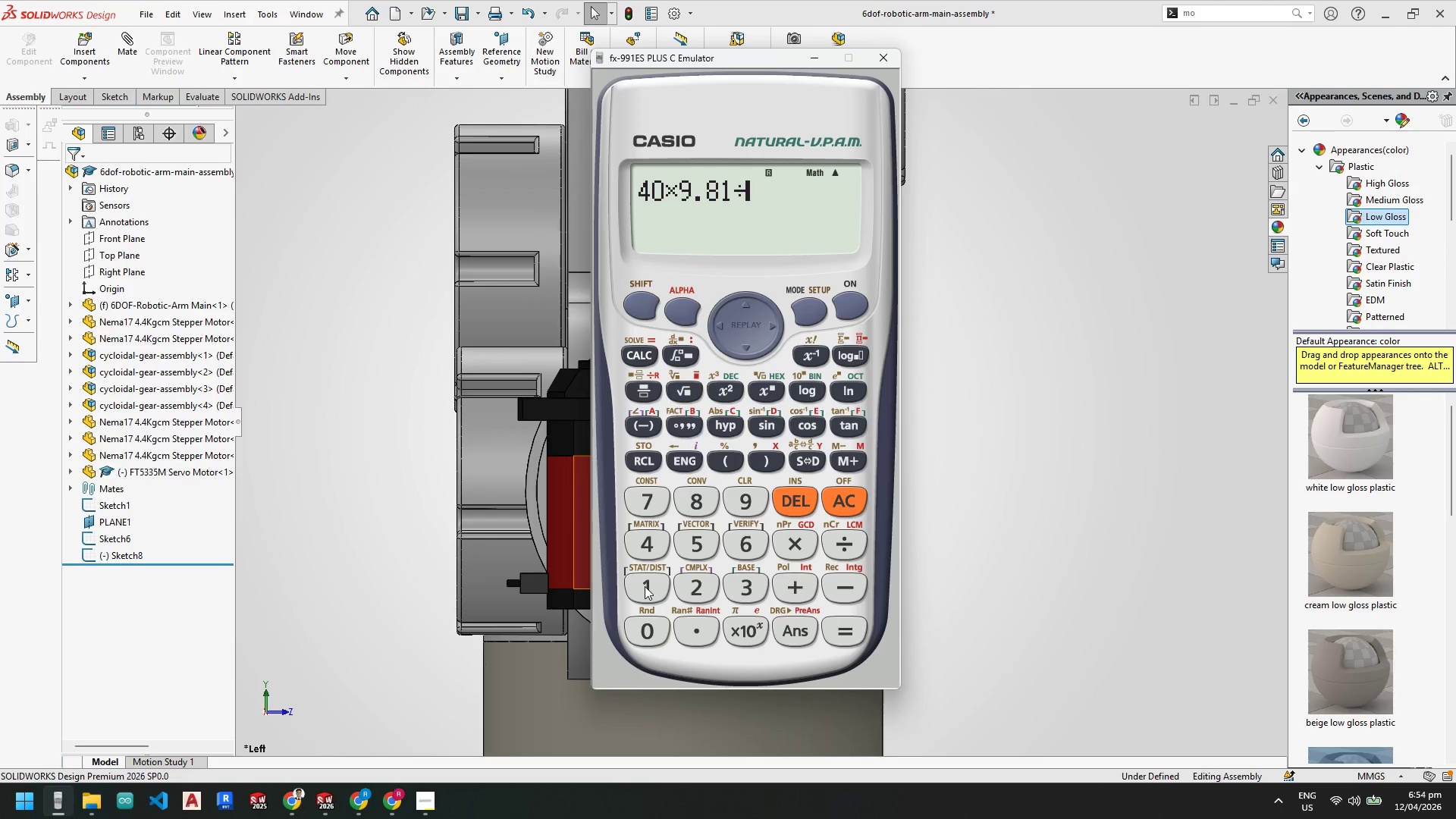 
left_click([645, 586])
 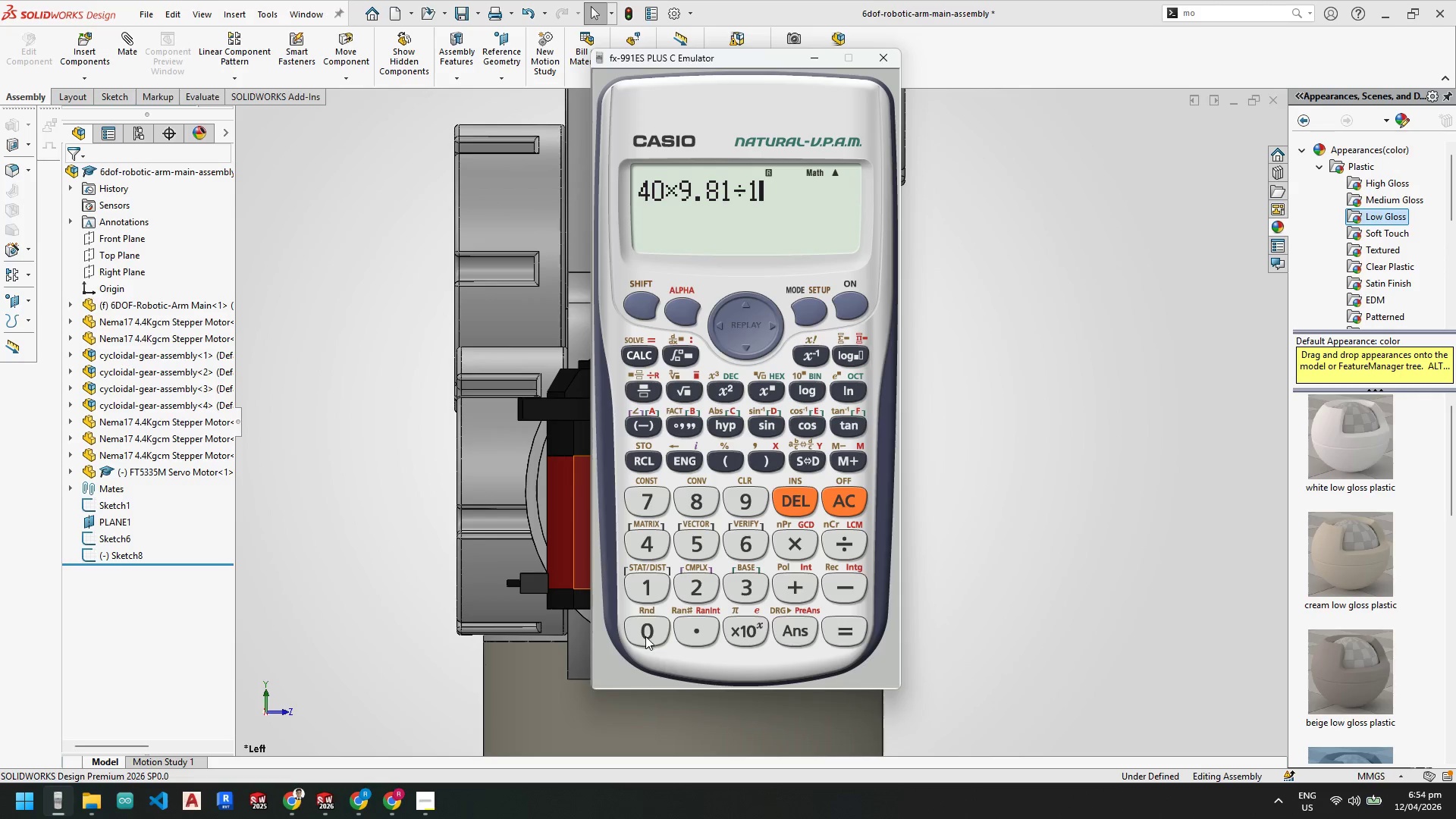 
double_click([645, 636])
 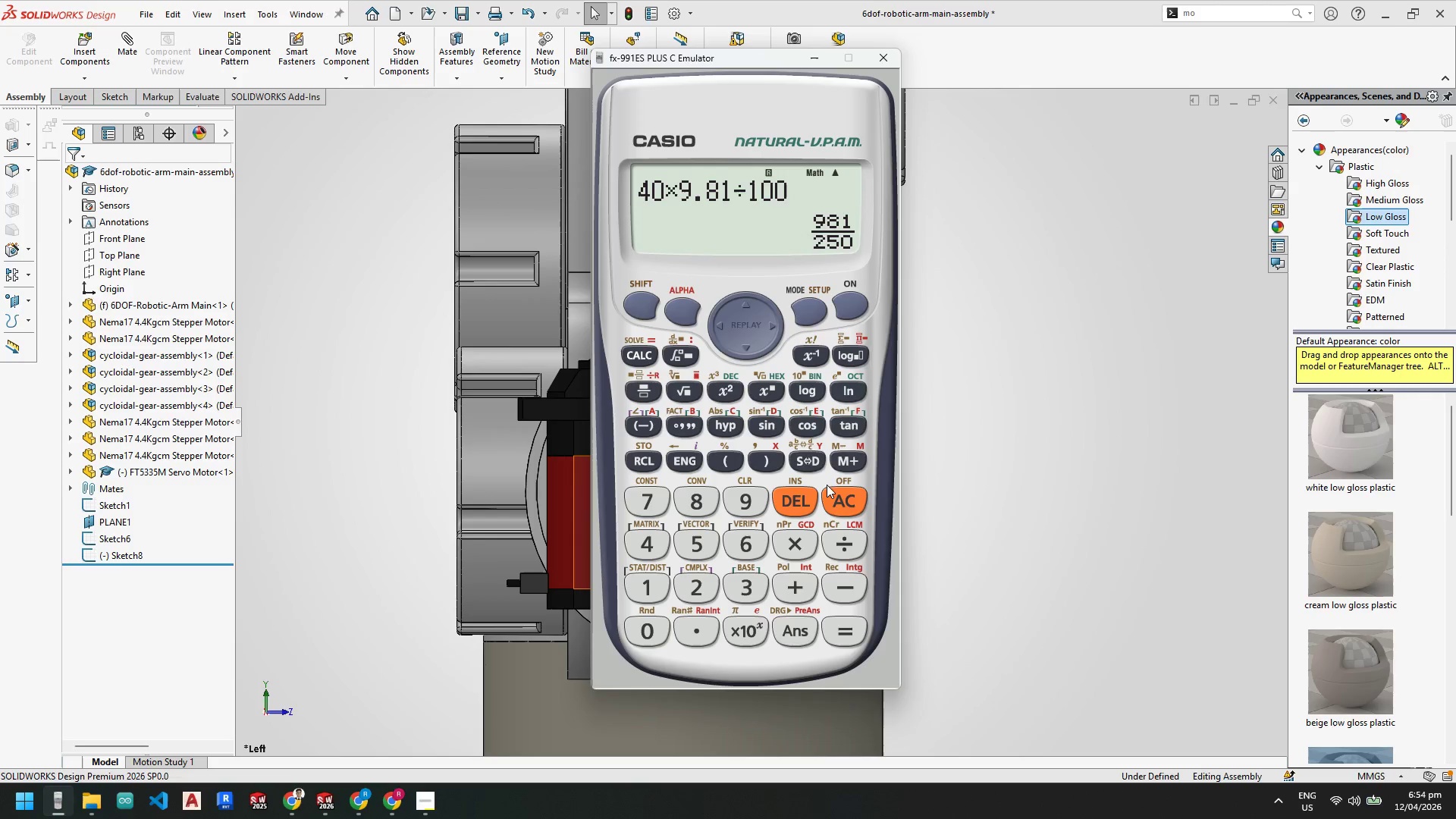 
left_click([805, 460])
 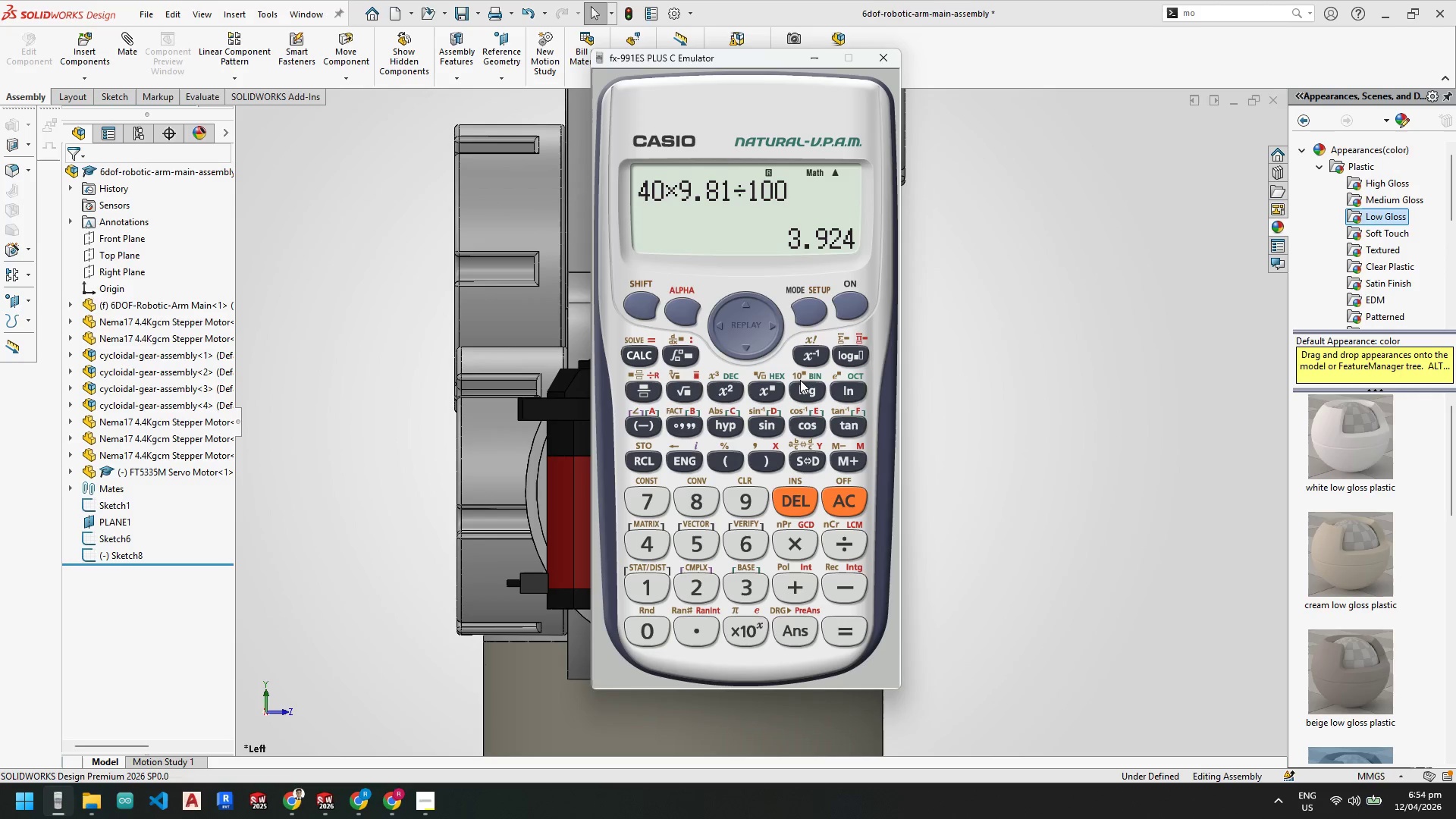 
wait(15.59)
 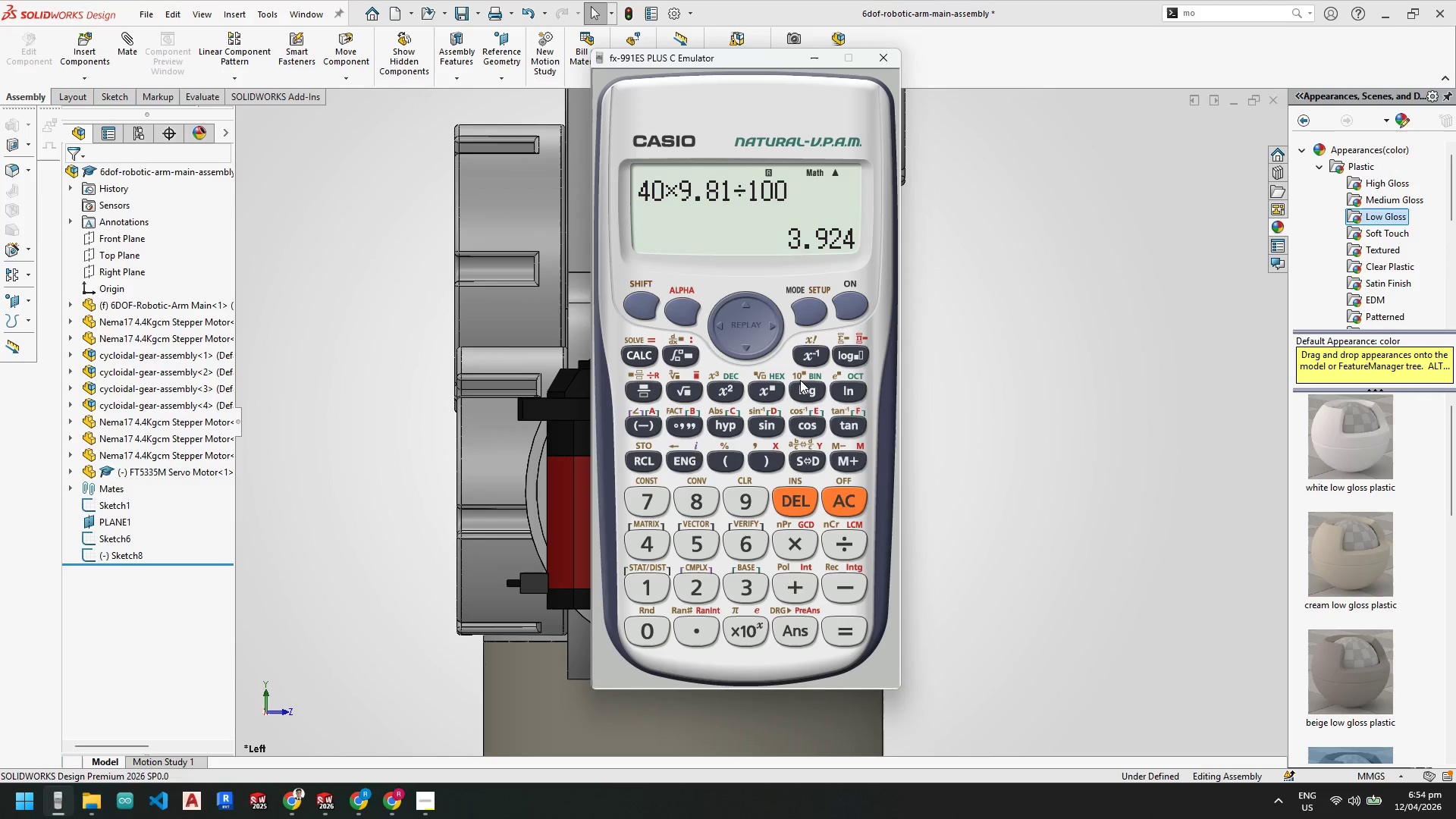 
left_click_drag(start_coordinate=[641, 550], to_coordinate=[643, 556])
 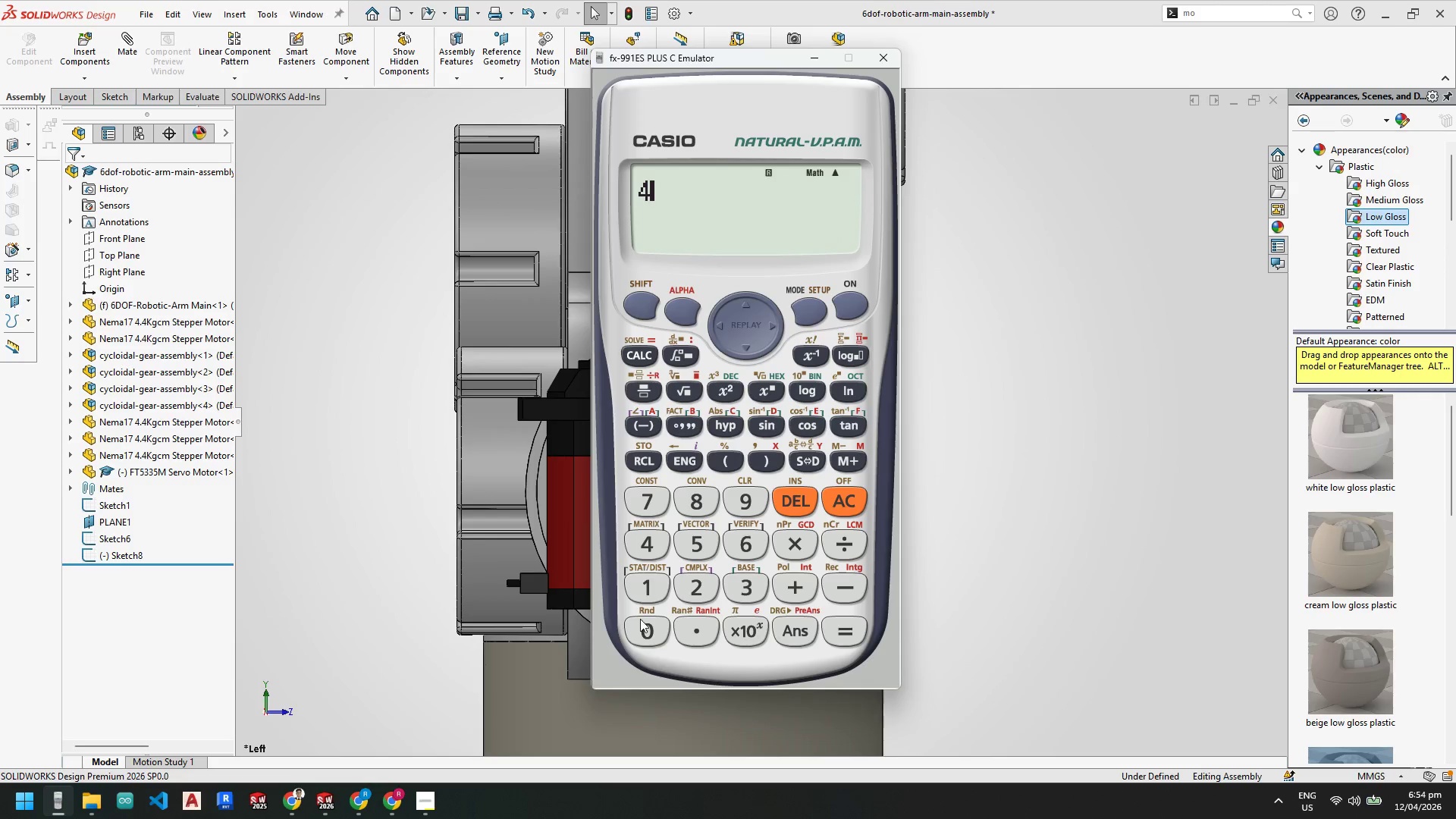 
double_click([640, 619])
 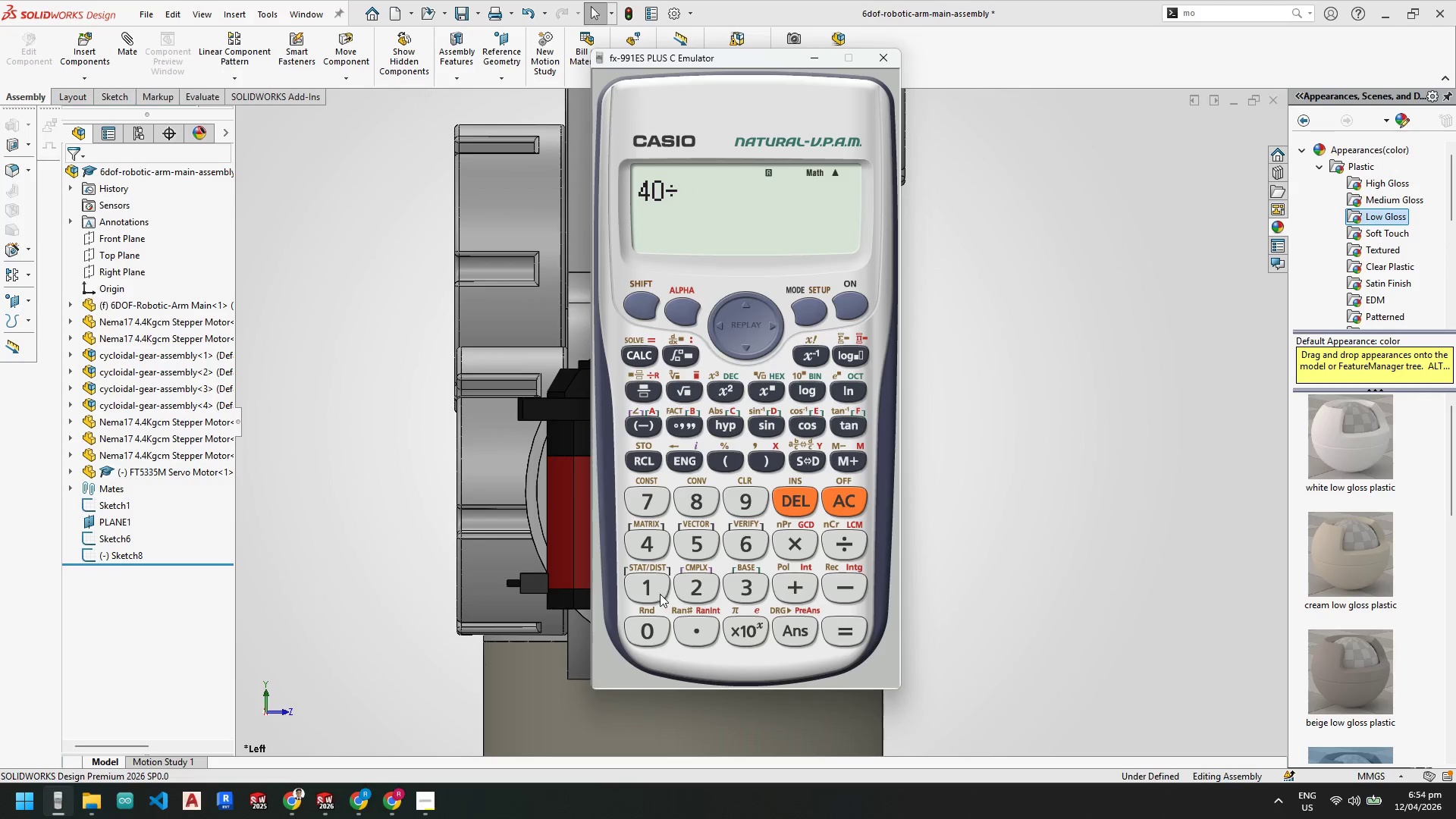 
double_click([656, 635])
 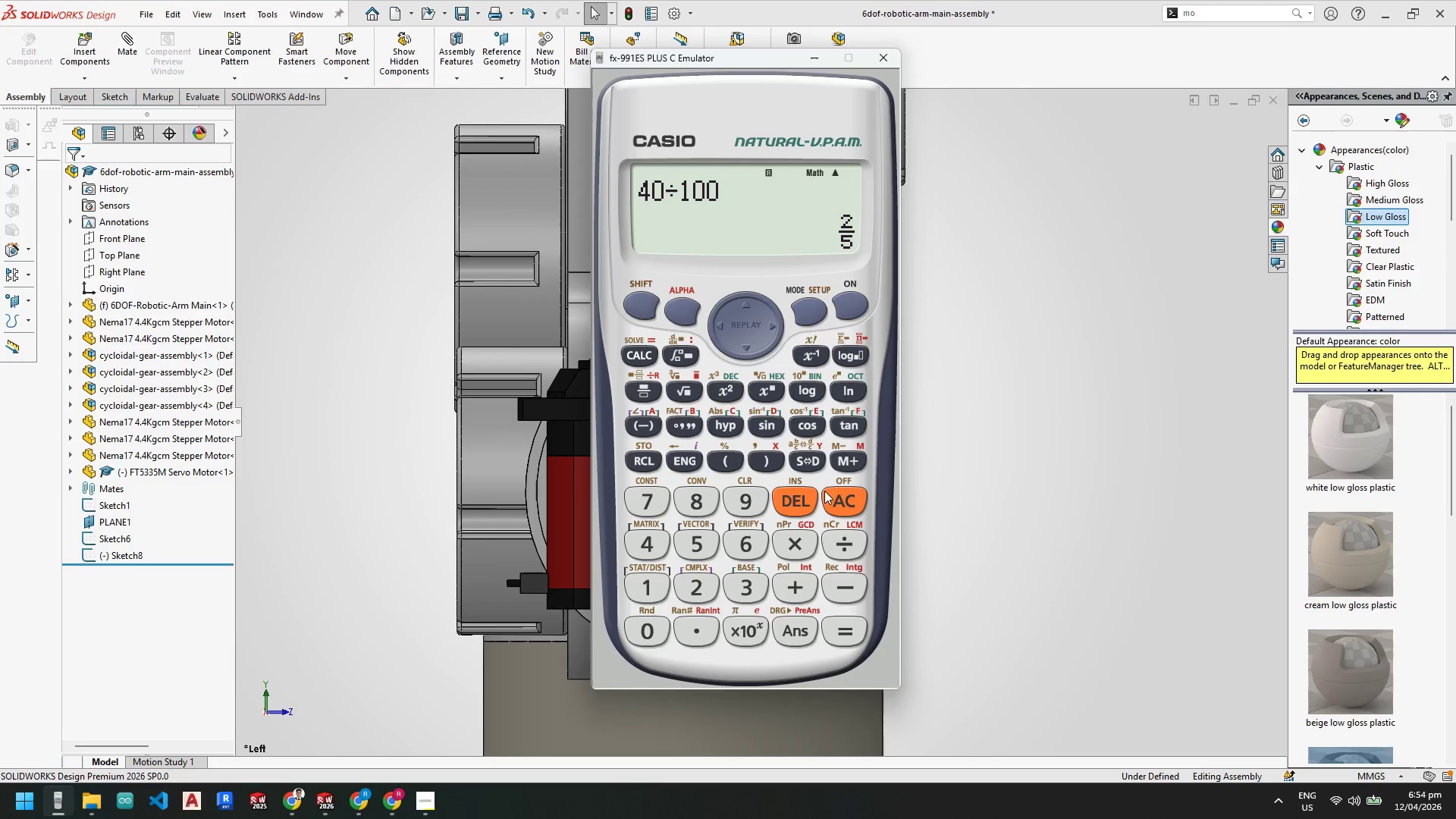 
left_click([814, 468])
 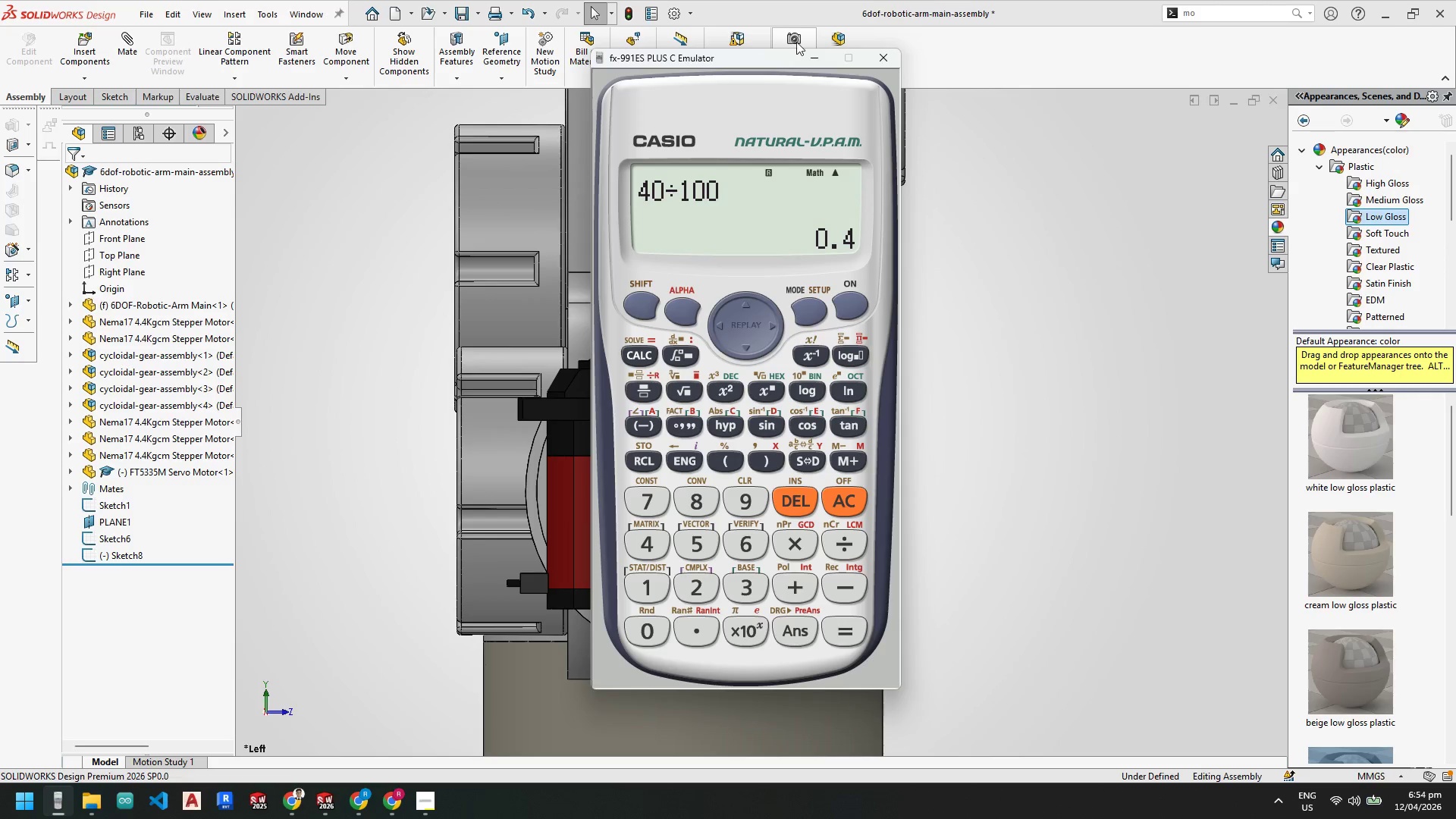 
left_click([811, 59])
 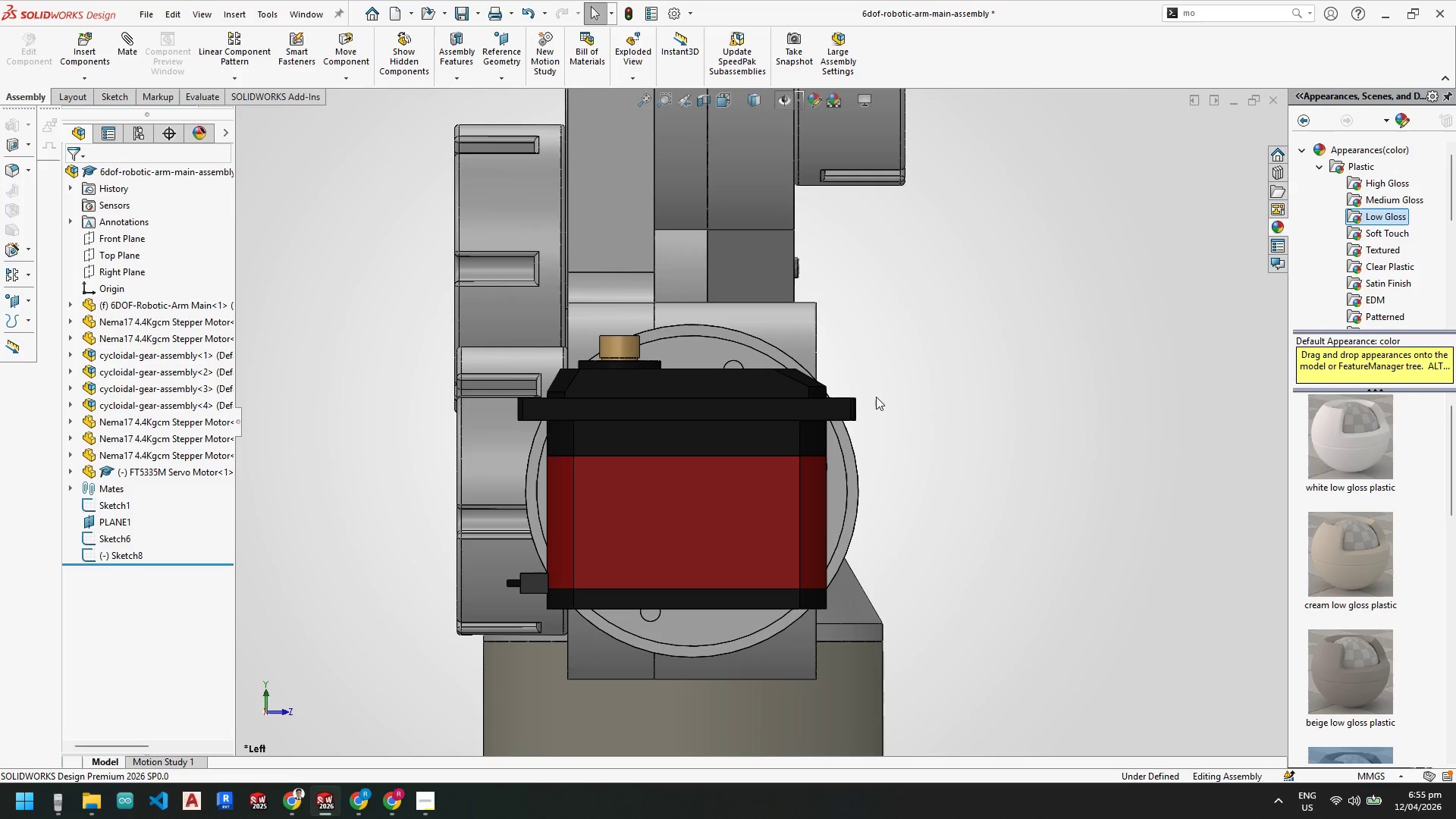 
left_click([876, 397])
 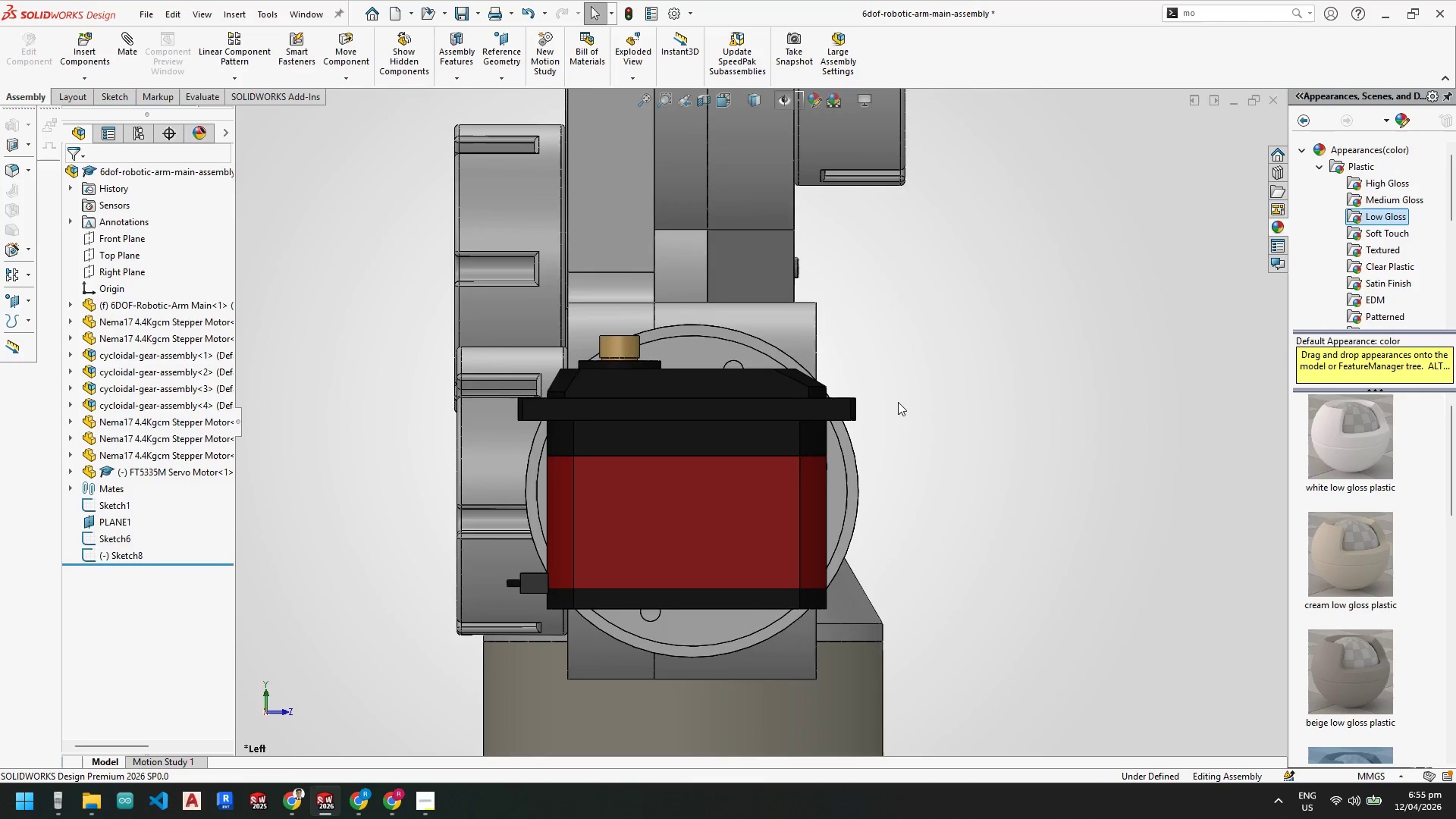 
scroll: coordinate [797, 400], scroll_direction: up, amount: 4.0
 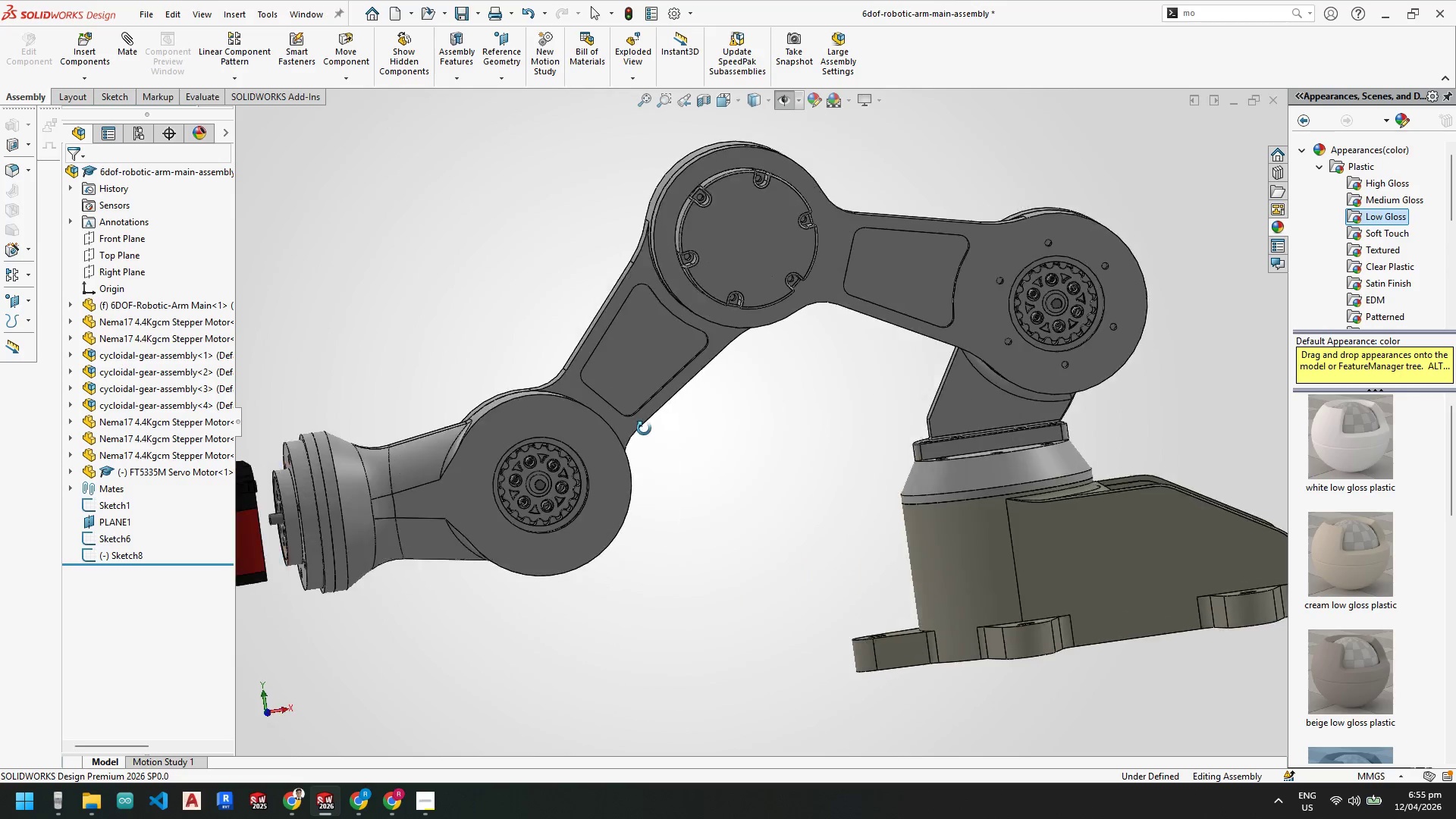 
scroll: coordinate [356, 488], scroll_direction: down, amount: 3.0
 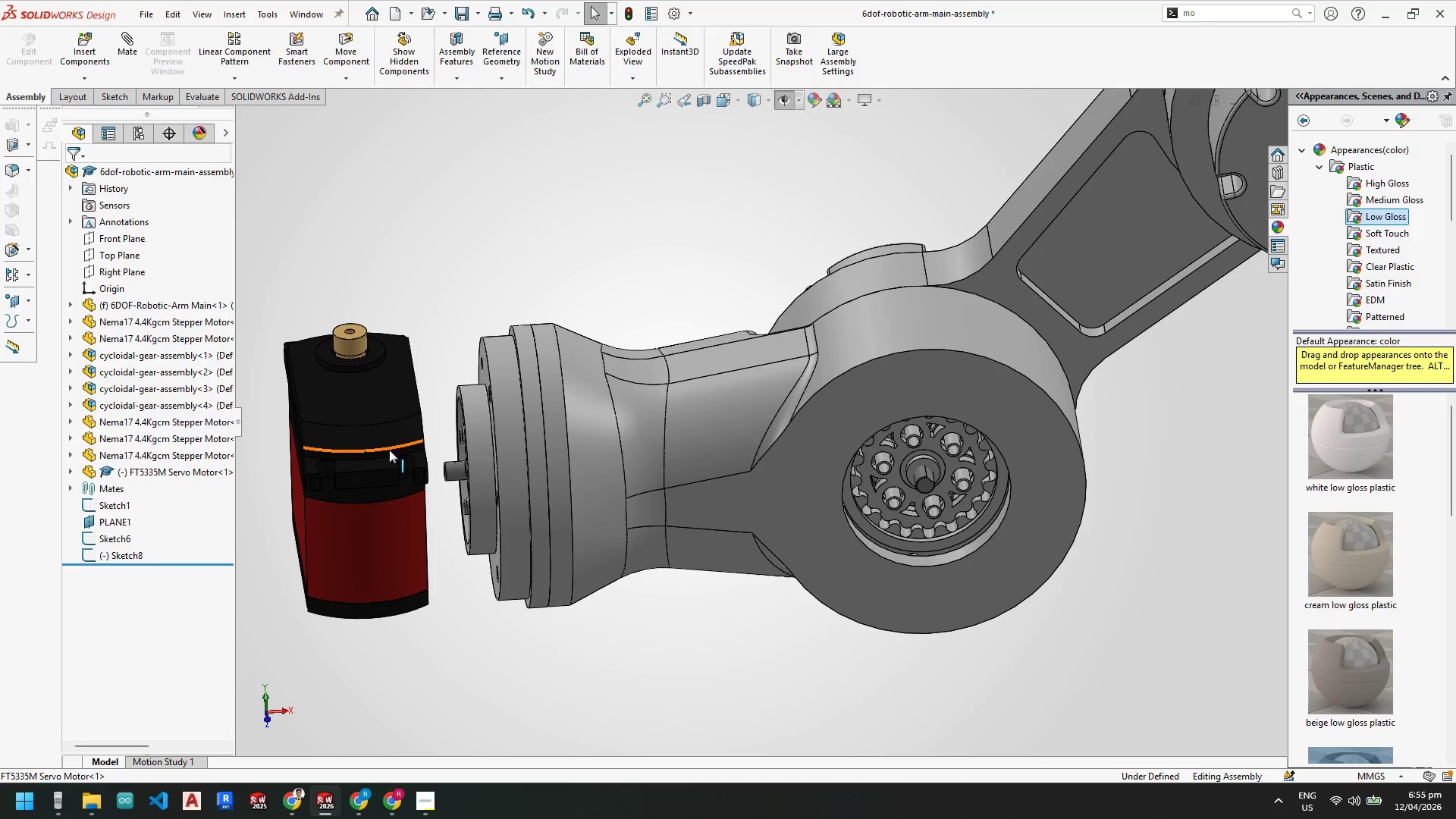 
mouse_move([364, 808])
 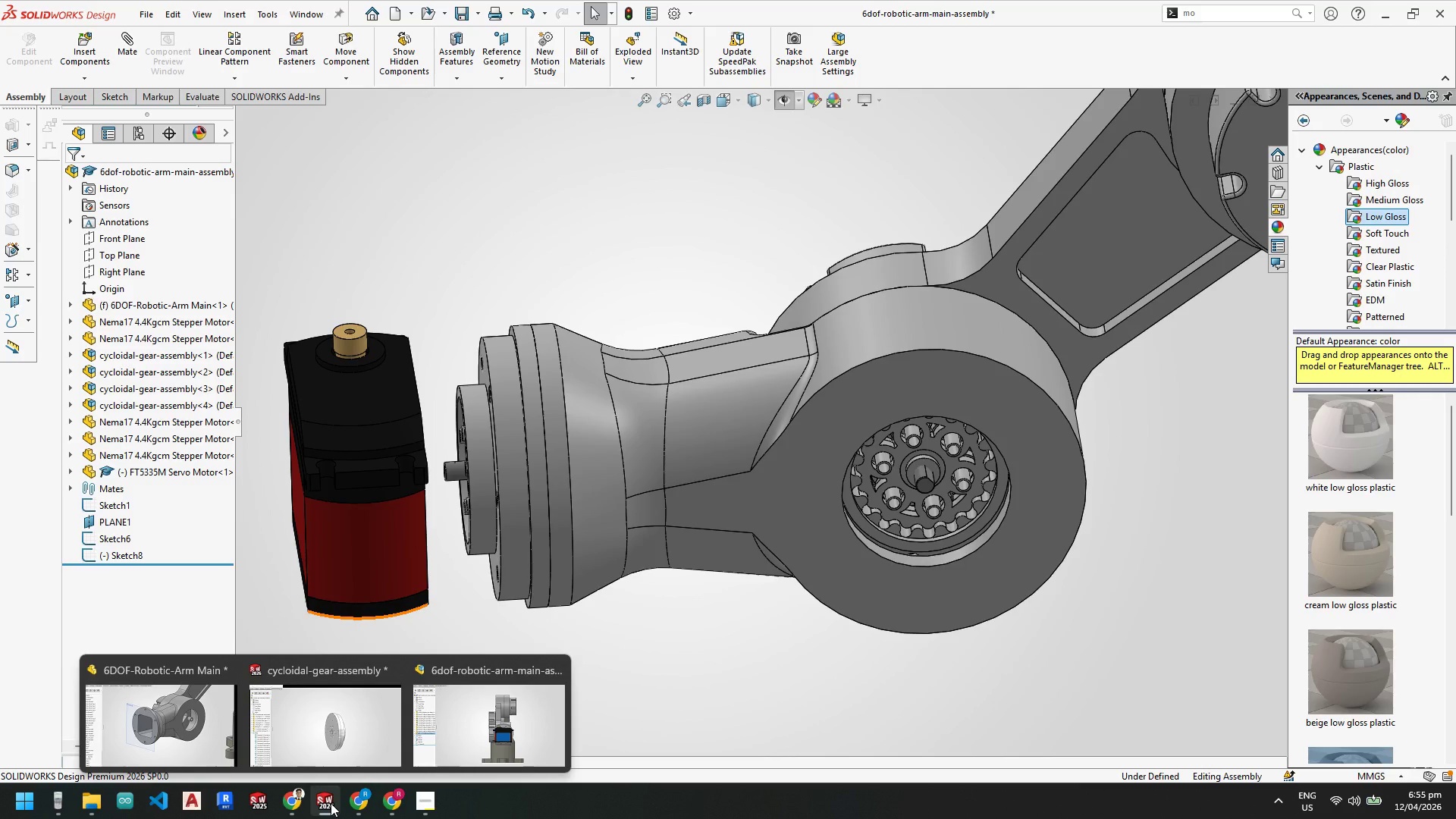 
left_click([331, 803])
 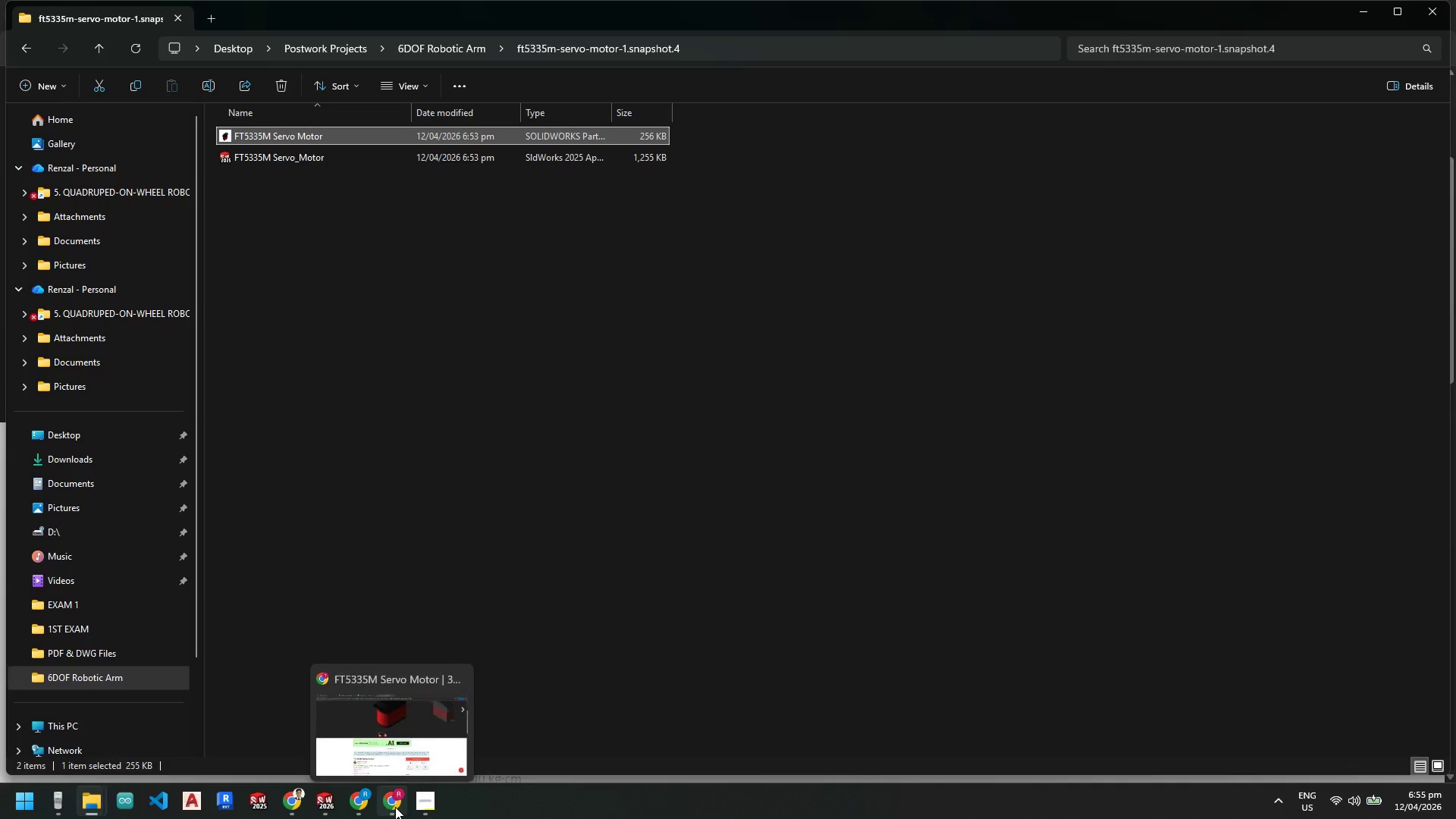 
left_click([395, 807])
 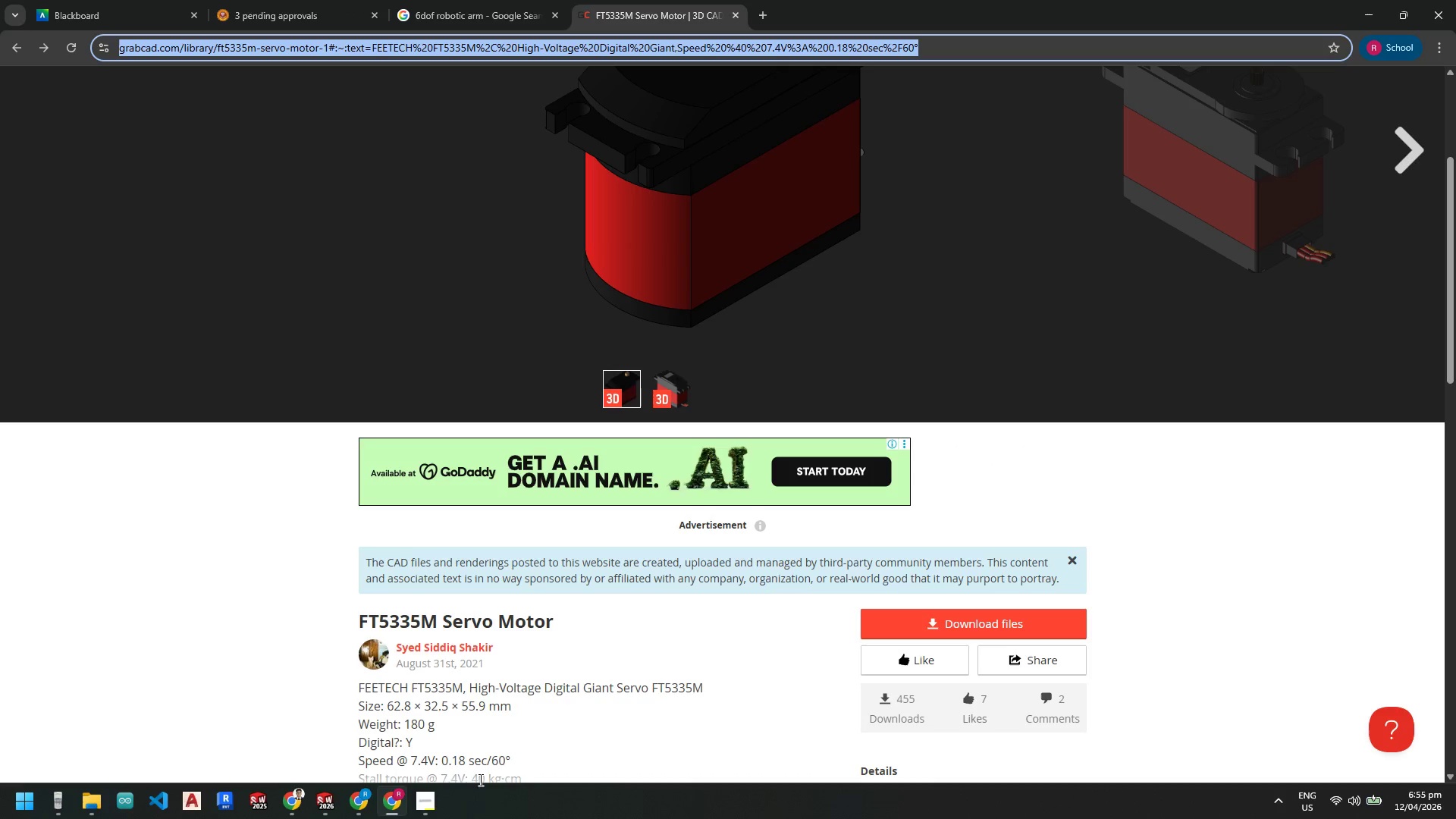 
wait(22.88)
 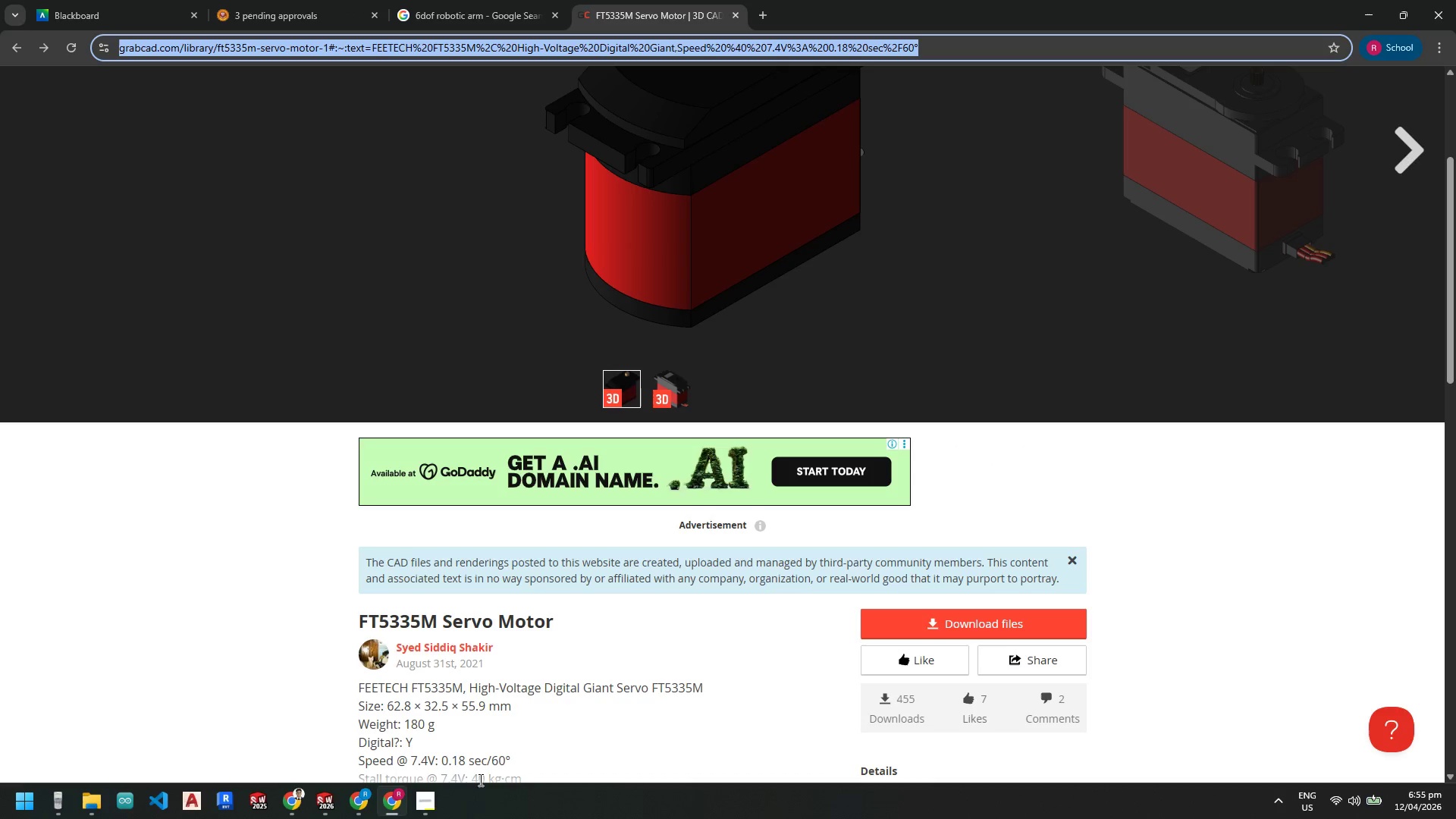 
scroll: coordinate [535, 462], scroll_direction: none, amount: 0.0
 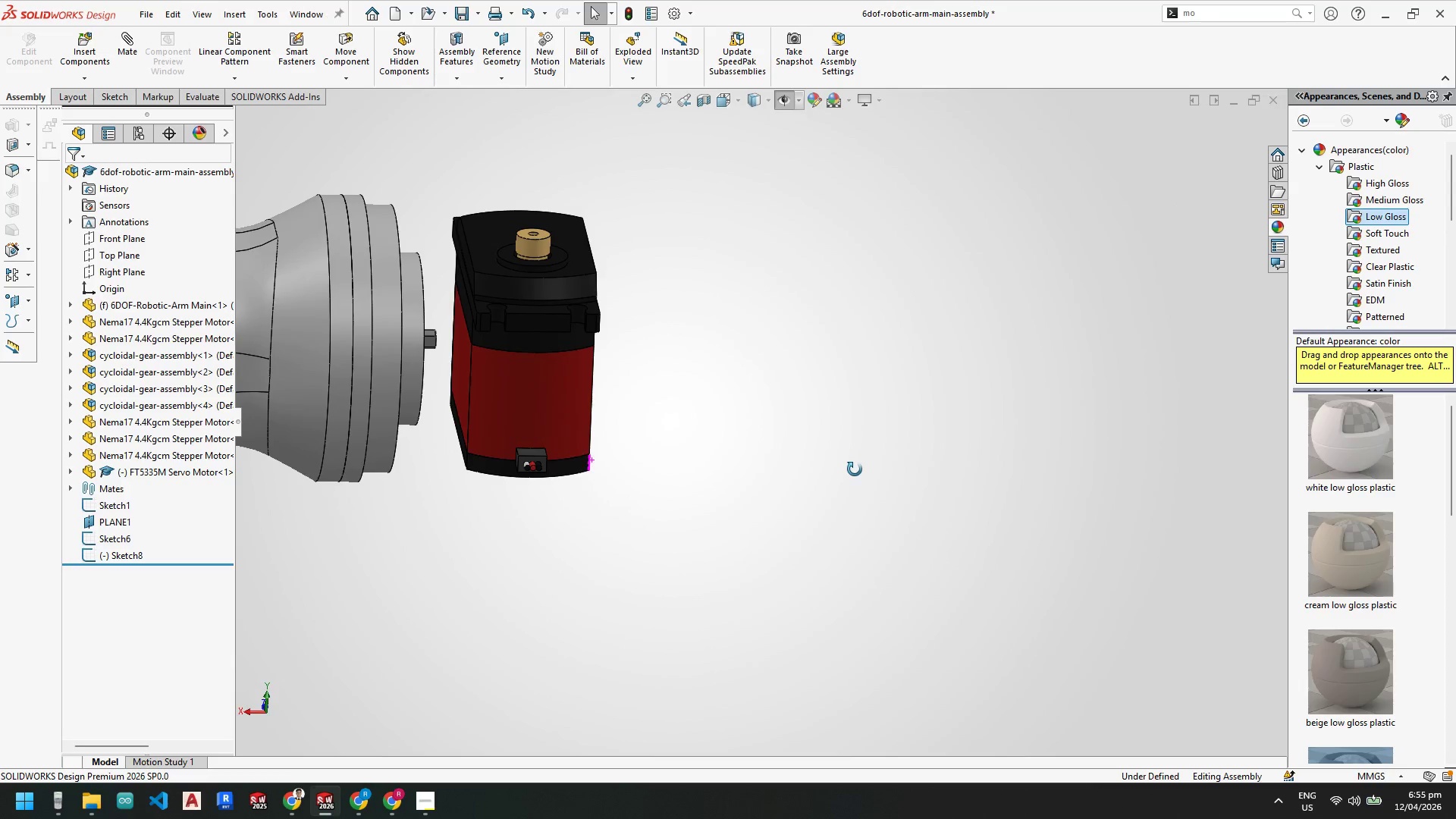 
scroll: coordinate [539, 340], scroll_direction: down, amount: 2.0
 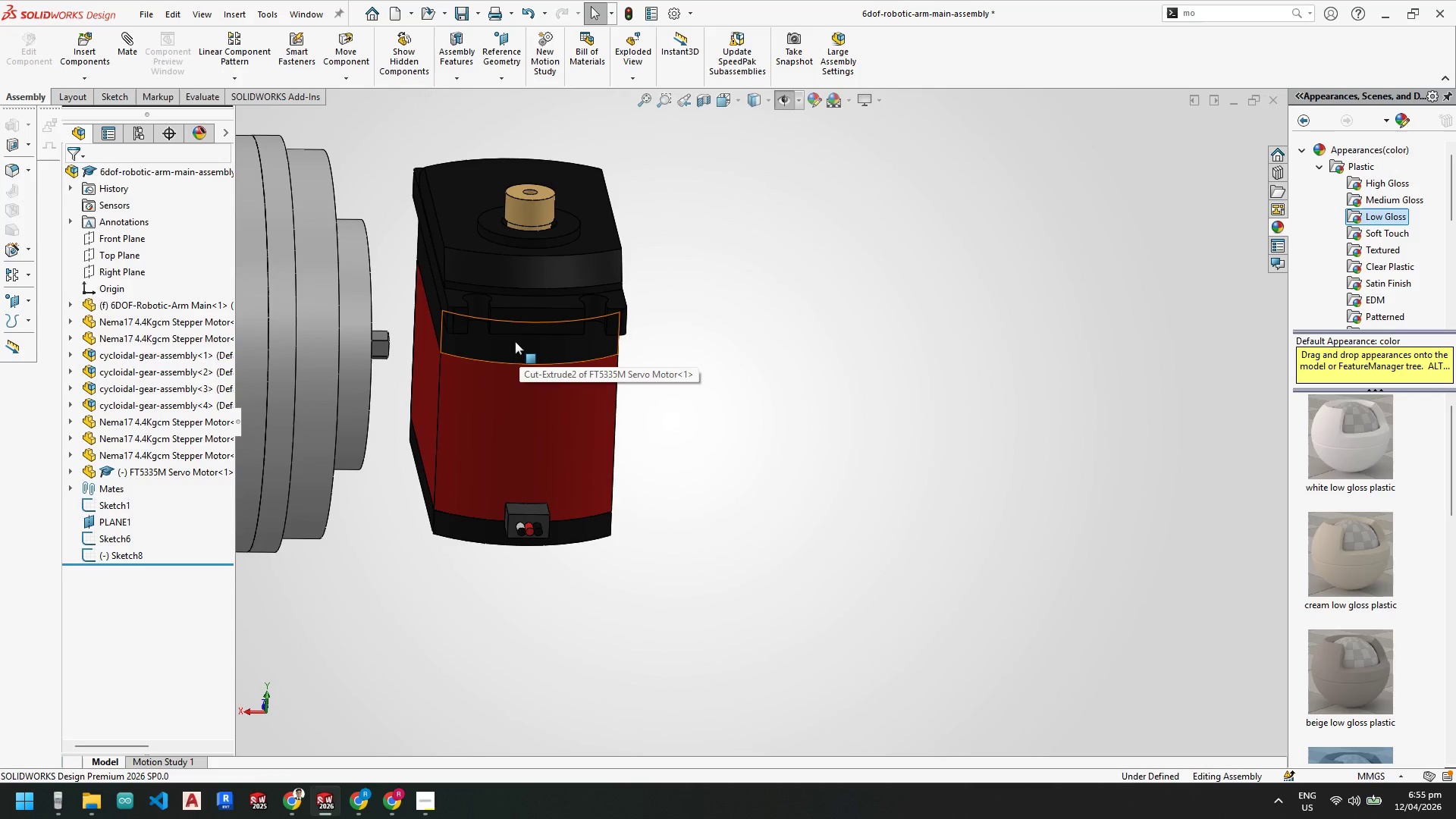 
scroll: coordinate [515, 341], scroll_direction: up, amount: 2.0
 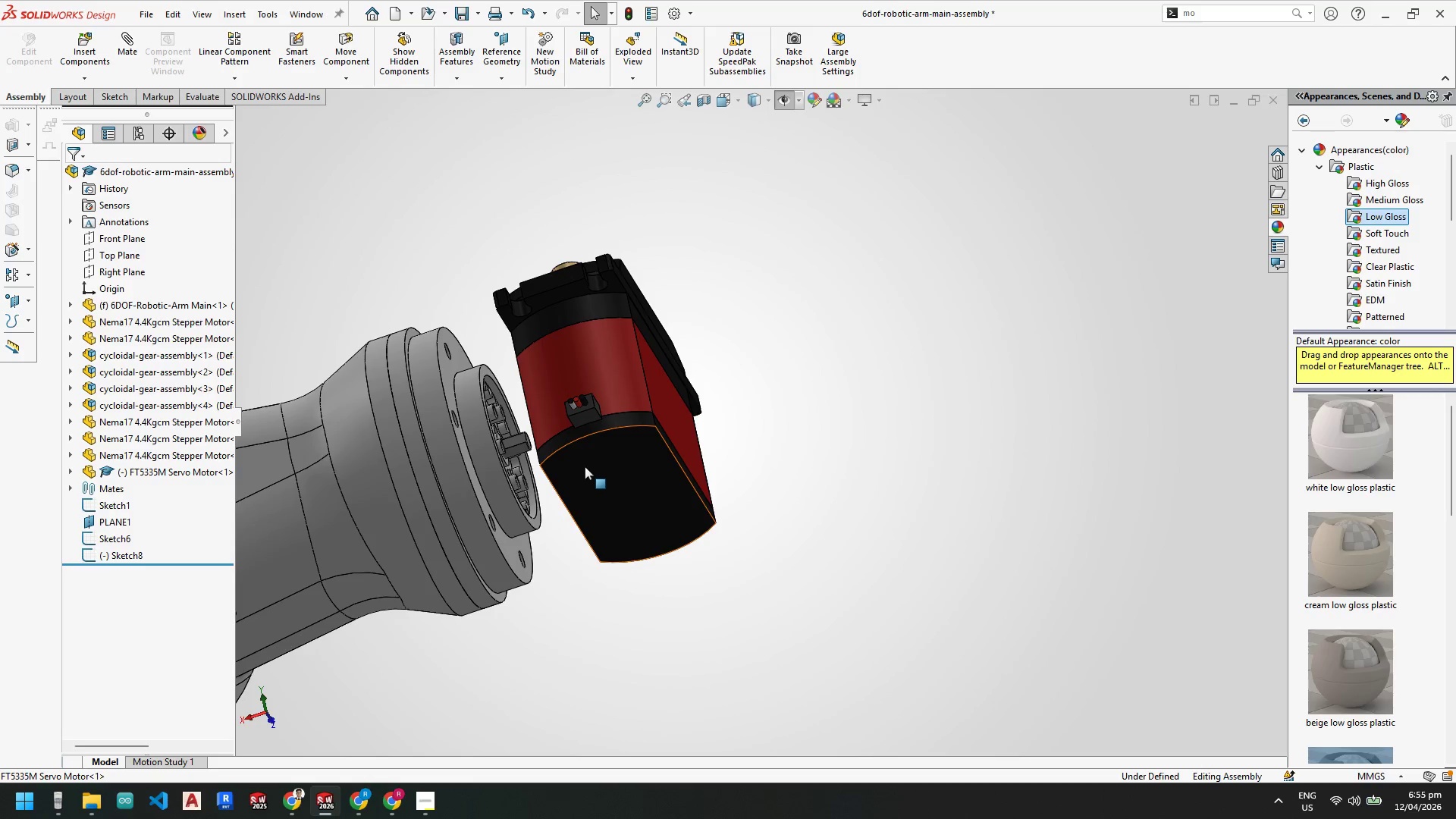 
hold_key(key=ControlLeft, duration=0.55)
left_click([451, 375])
 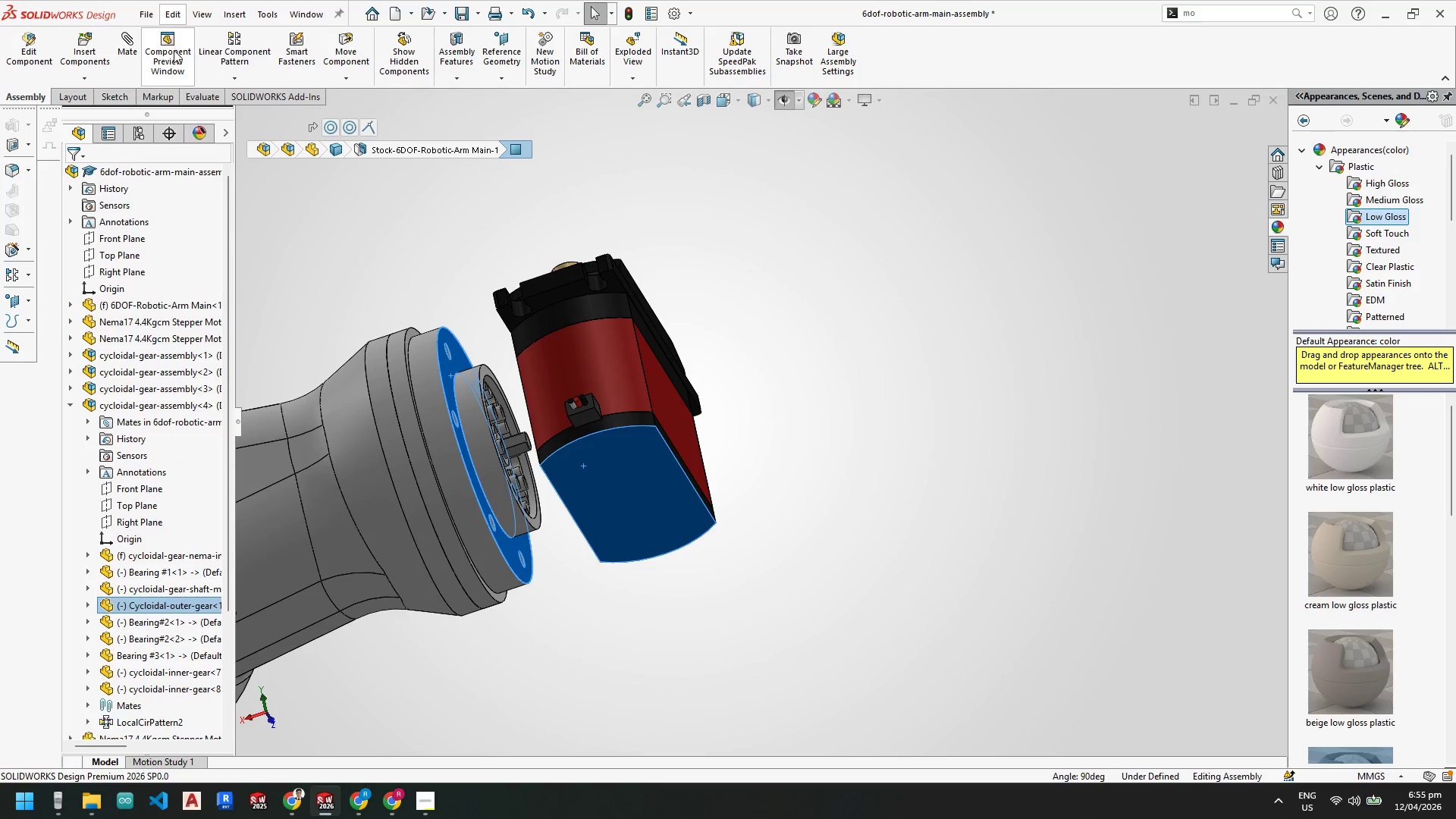 
left_click([131, 56])
 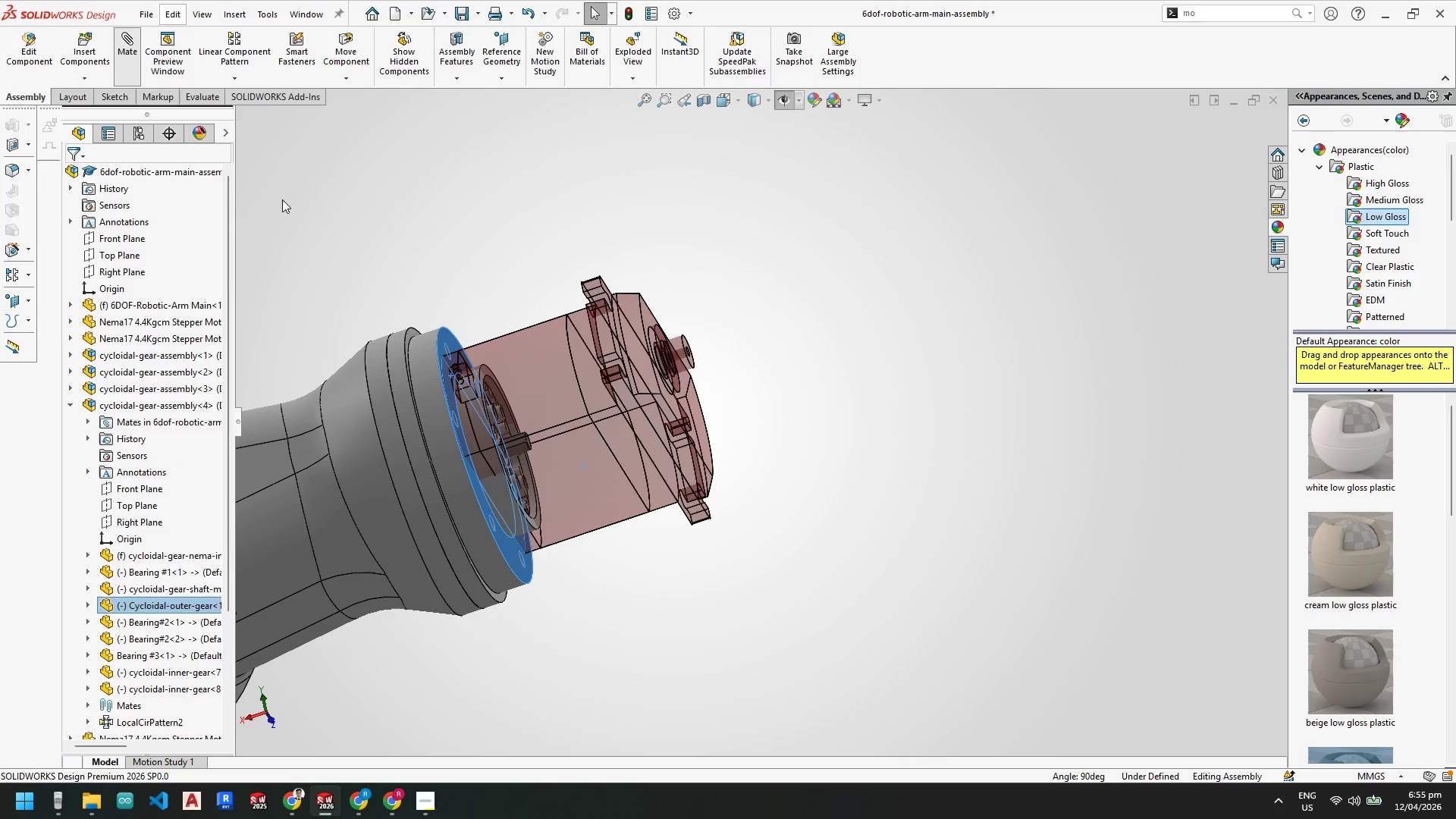 
scroll: coordinate [557, 366], scroll_direction: up, amount: 3.0
 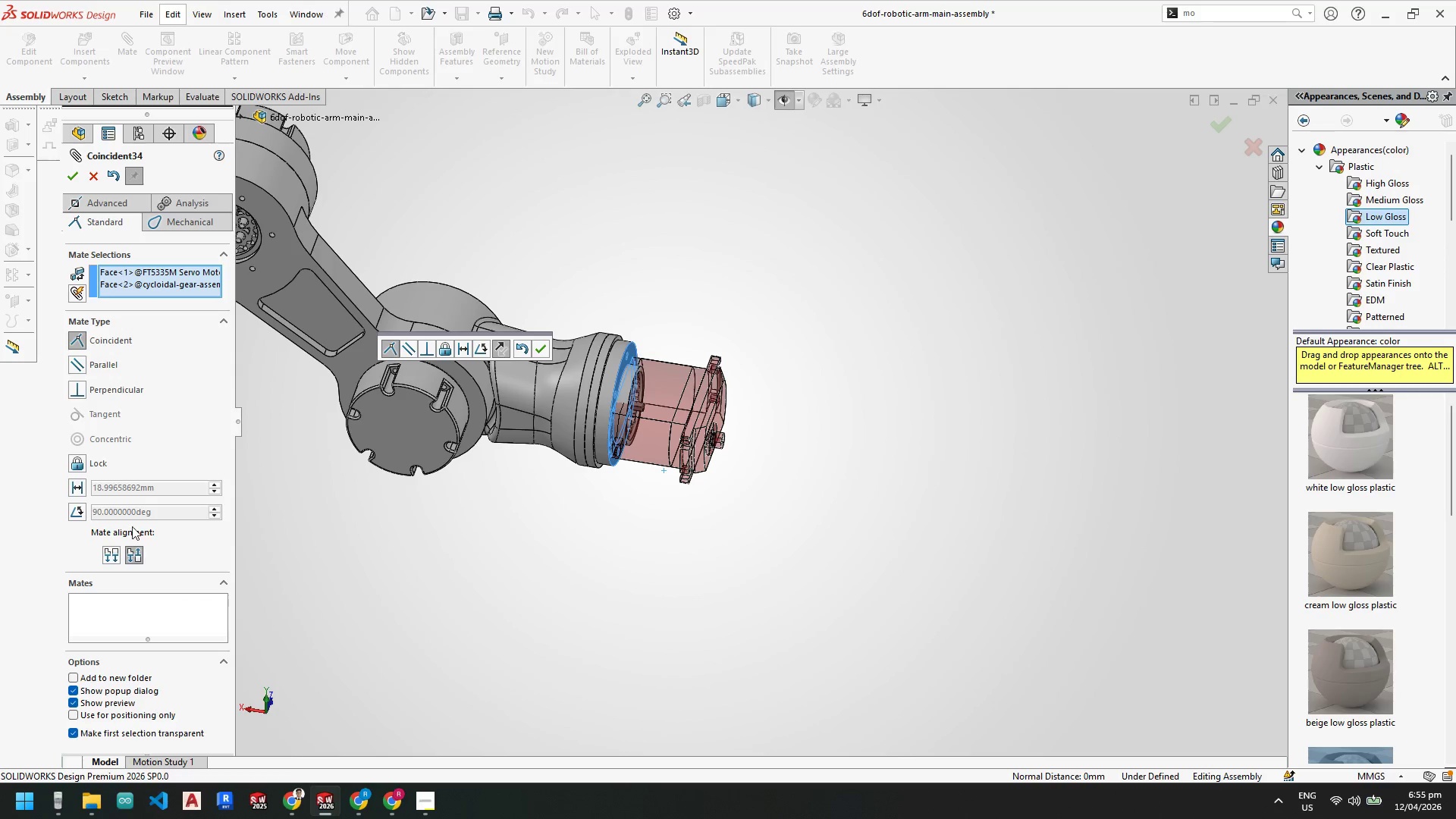 
left_click([77, 369])
 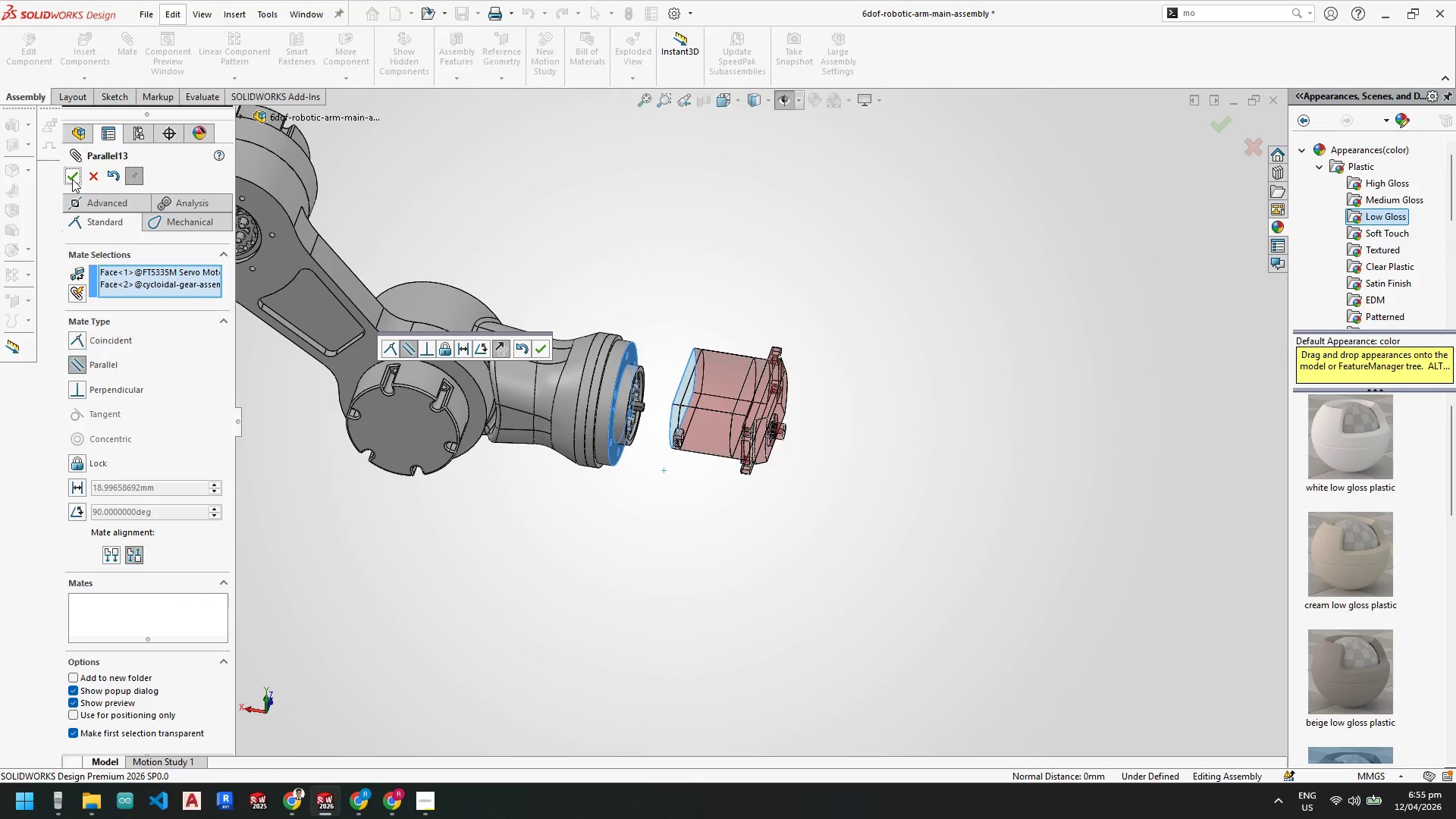 
left_click([72, 179])
 